 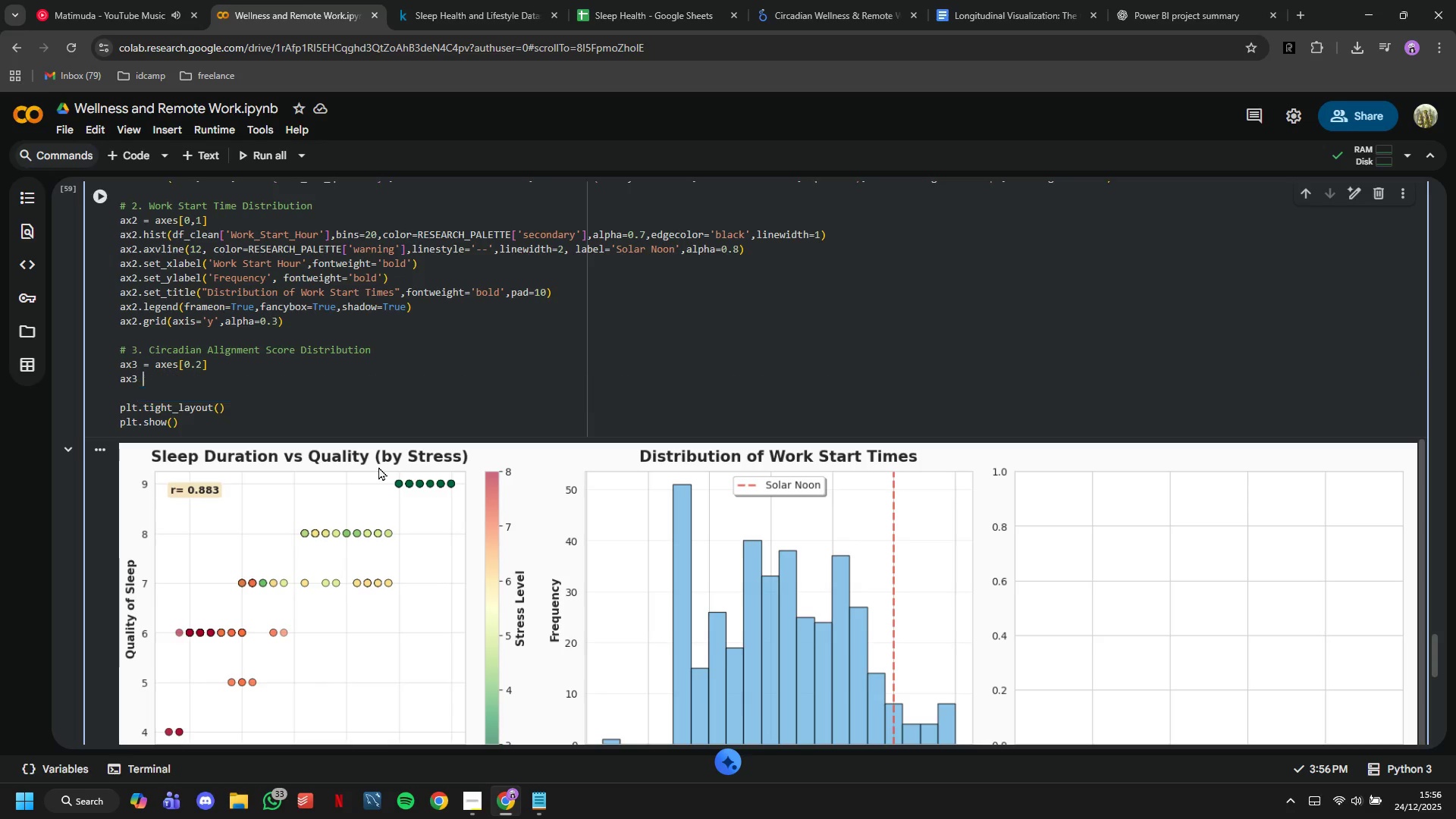 
hold_key(key=ShiftLeft, duration=0.66)
 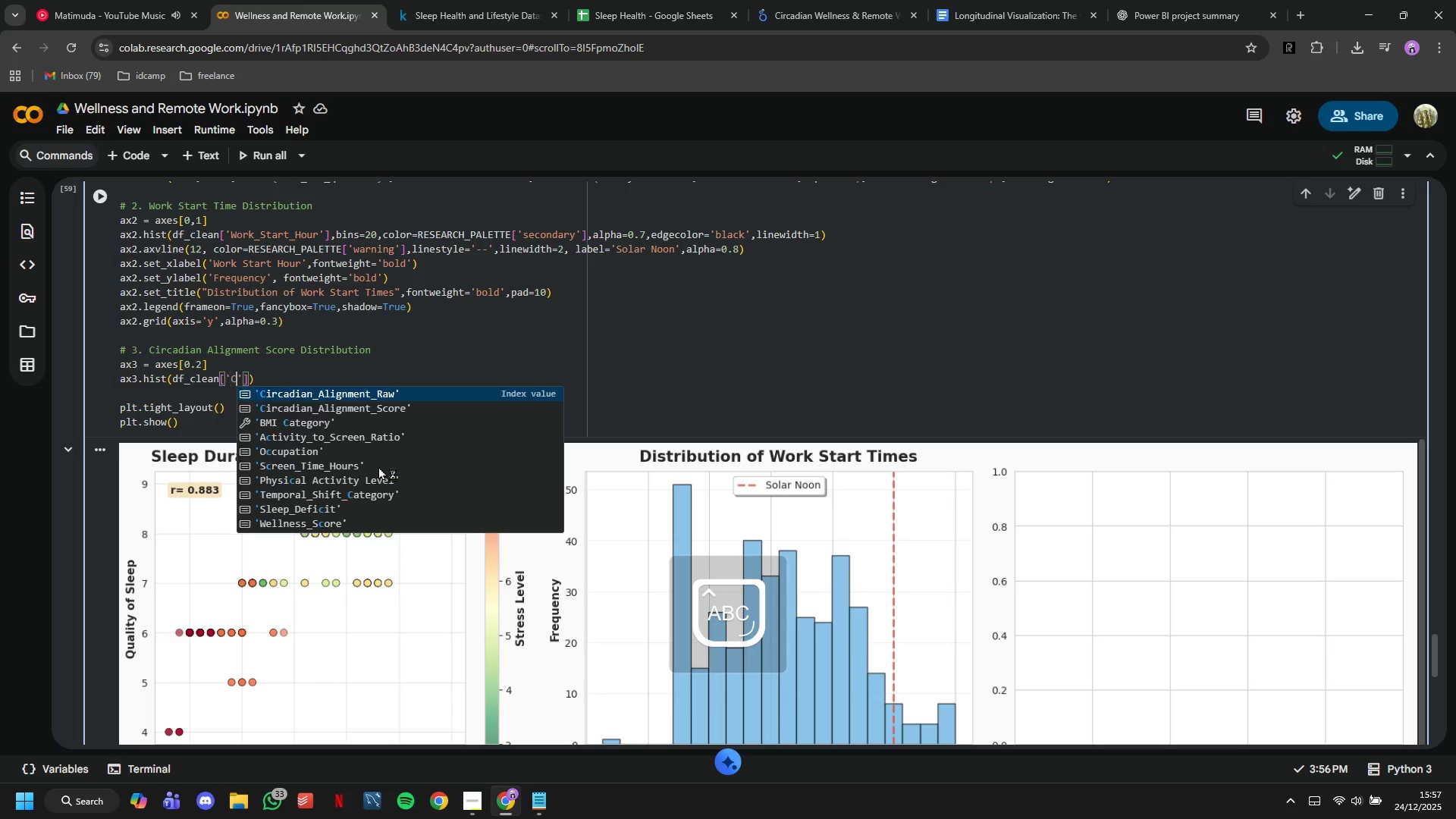 
wait(6.42)
 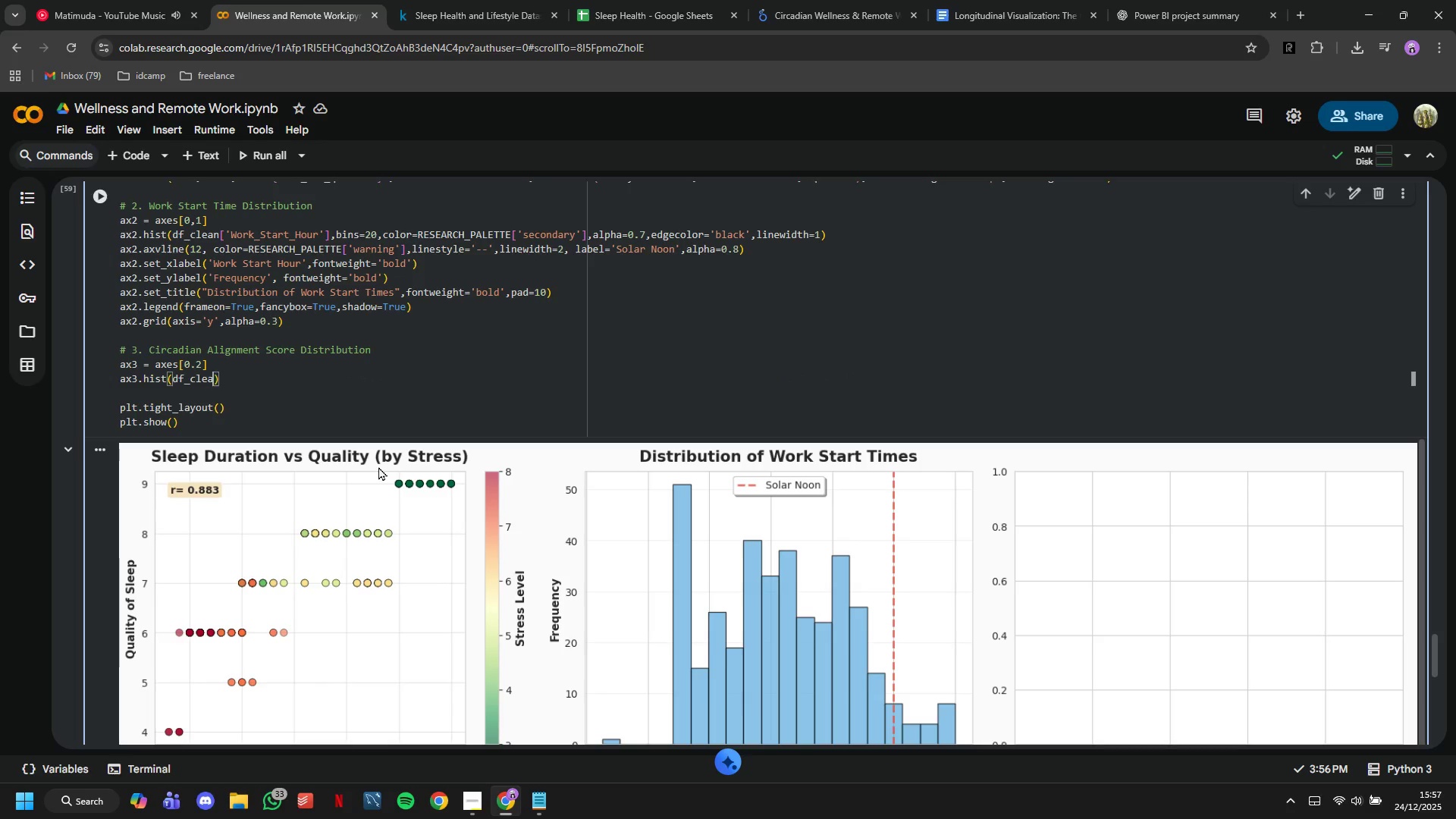 
hold_key(key=ShiftLeft, duration=0.58)
 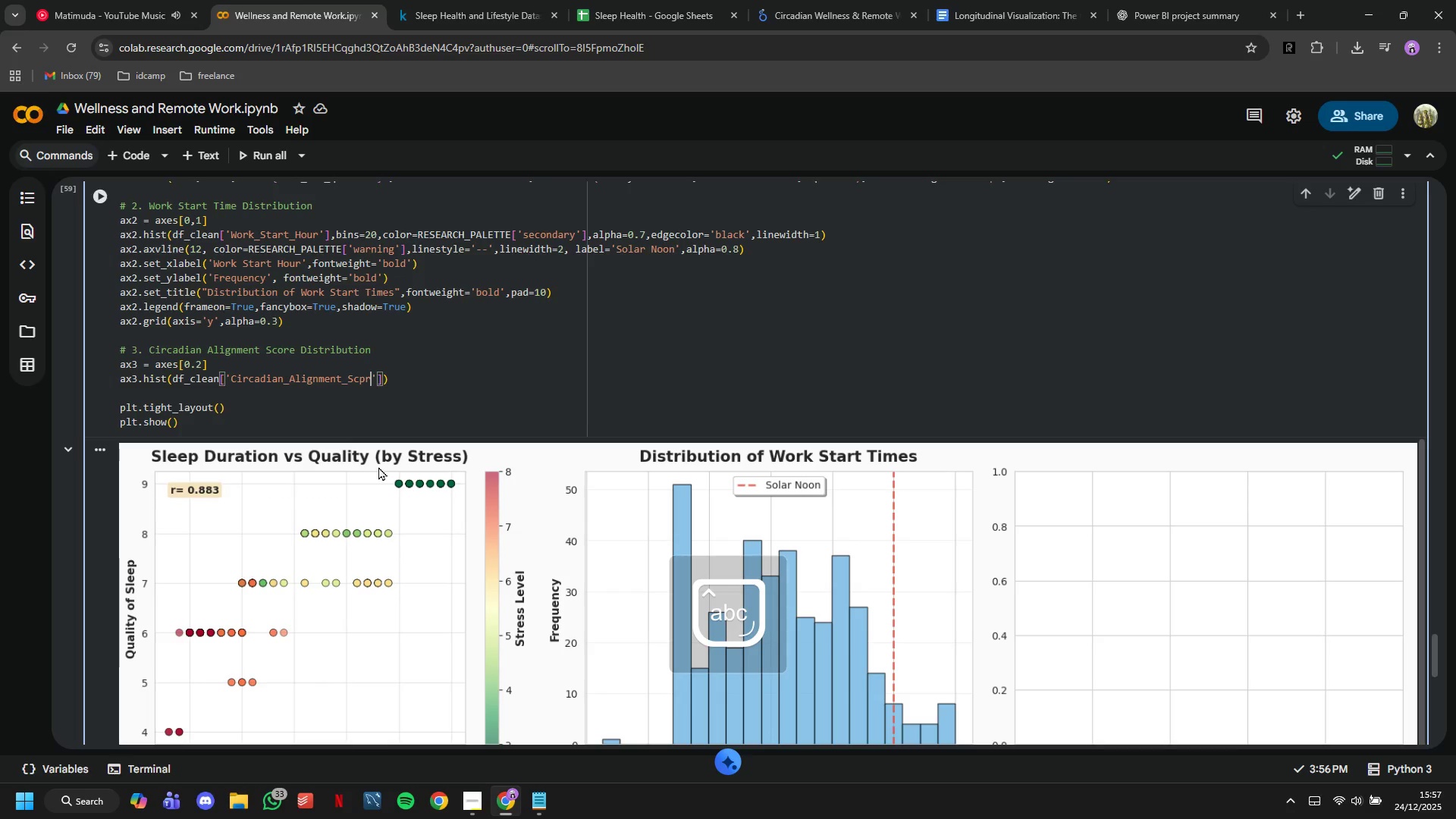 
wait(6.98)
 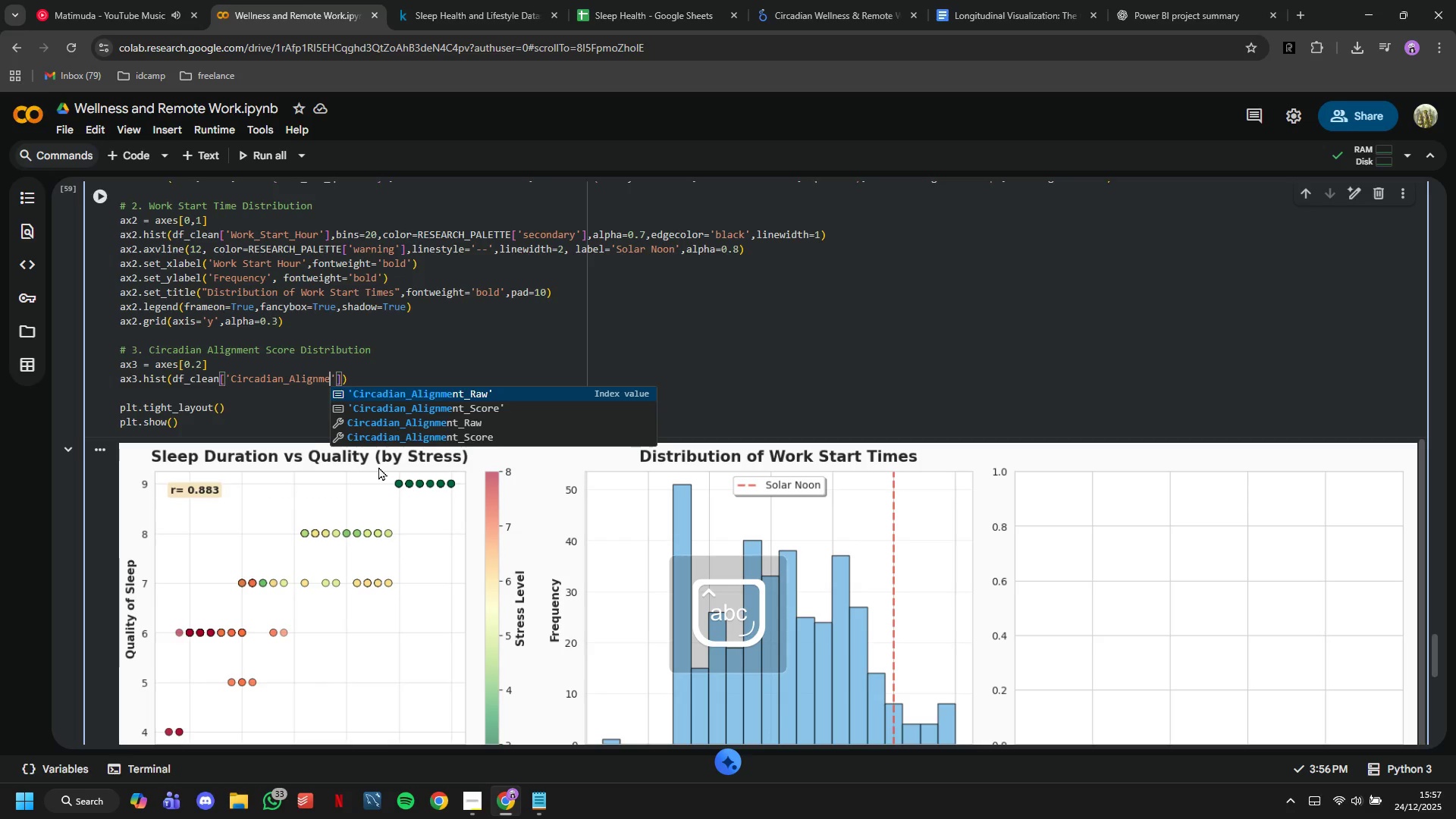 
key(ArrowRight)
 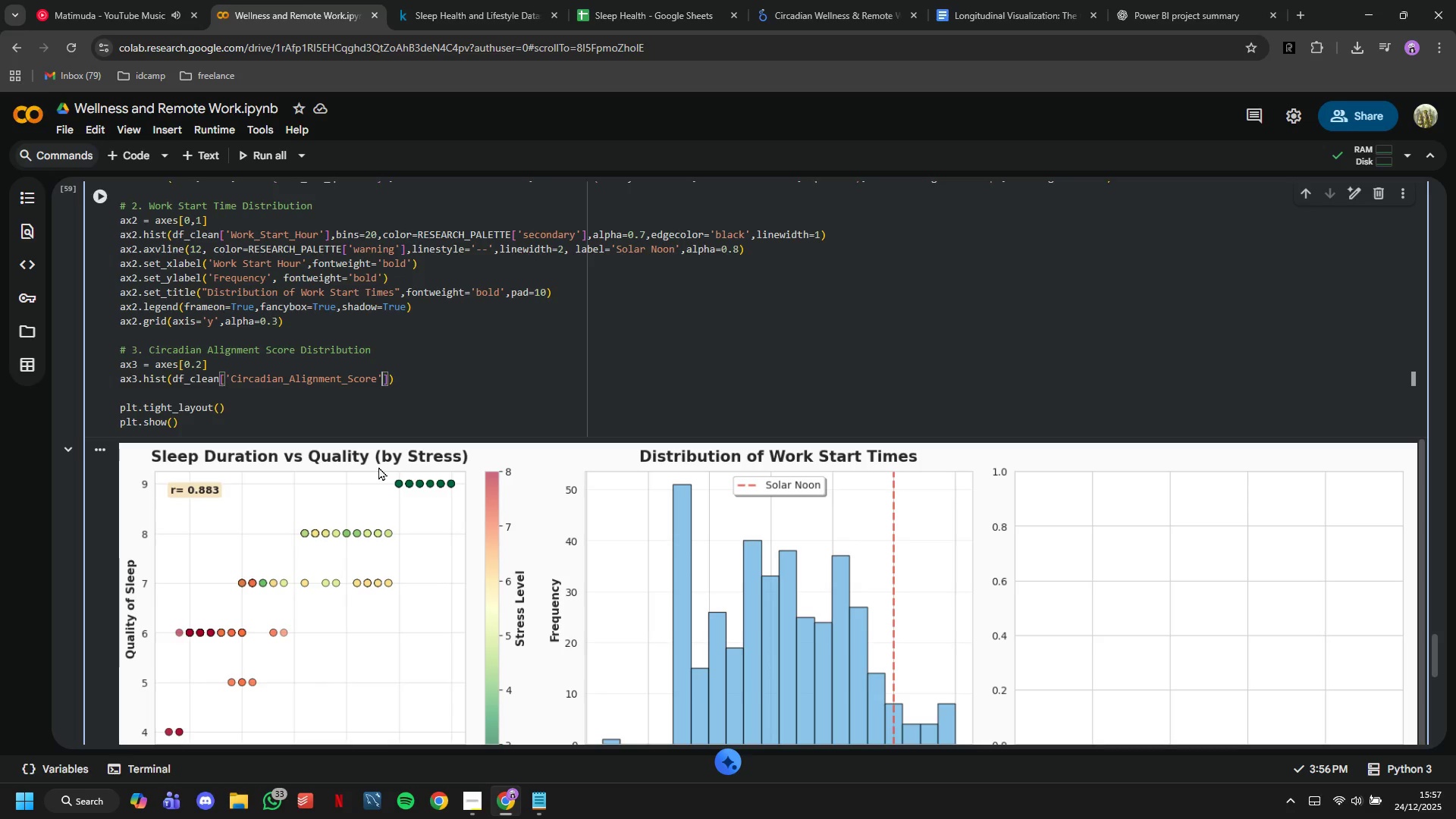 
key(ArrowRight)
 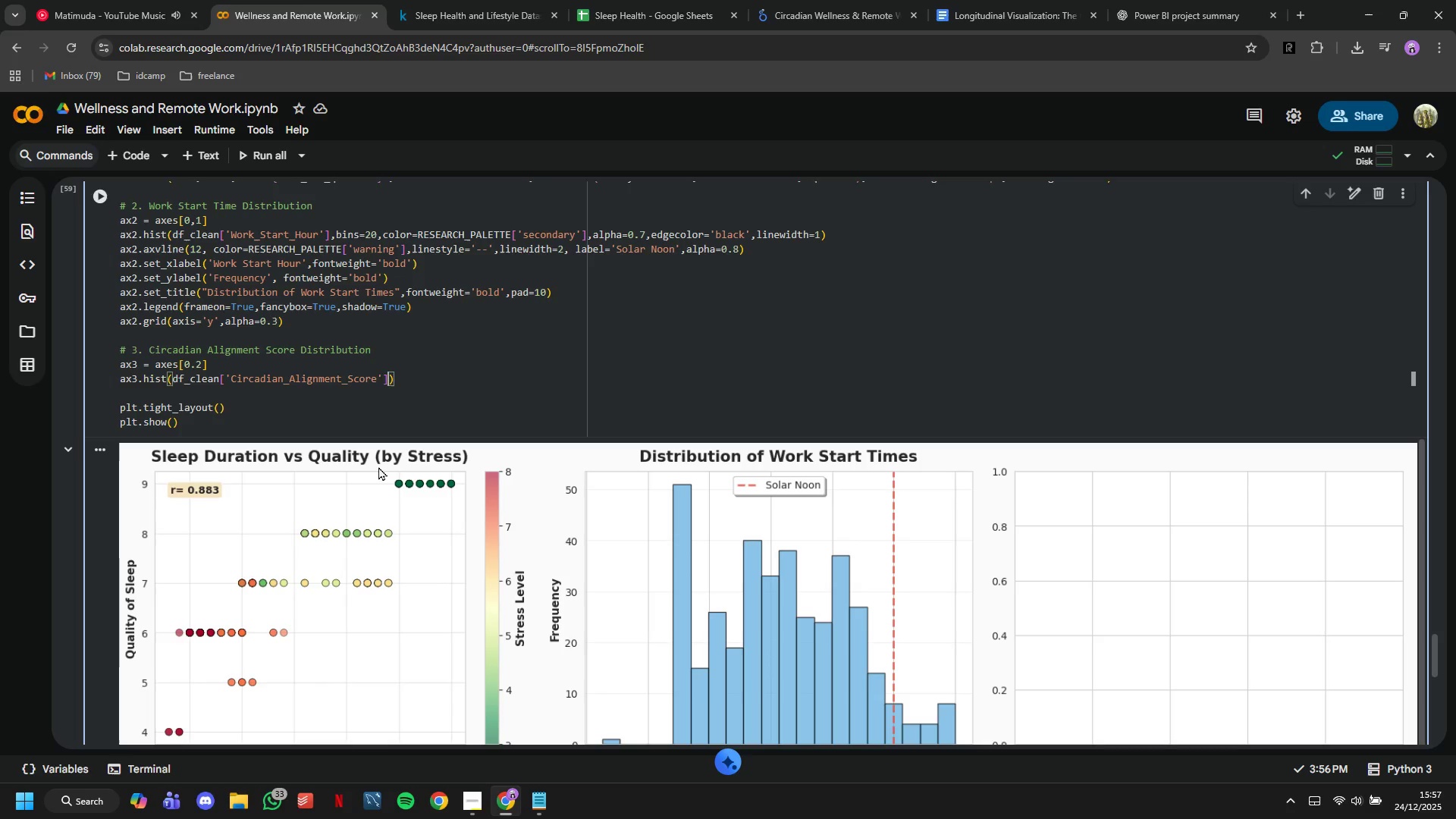 
type(,bbbins)
key(Backspace)
key(Backspace)
key(Backspace)
key(Backspace)
key(Backspace)
type(ins=23,color=)
 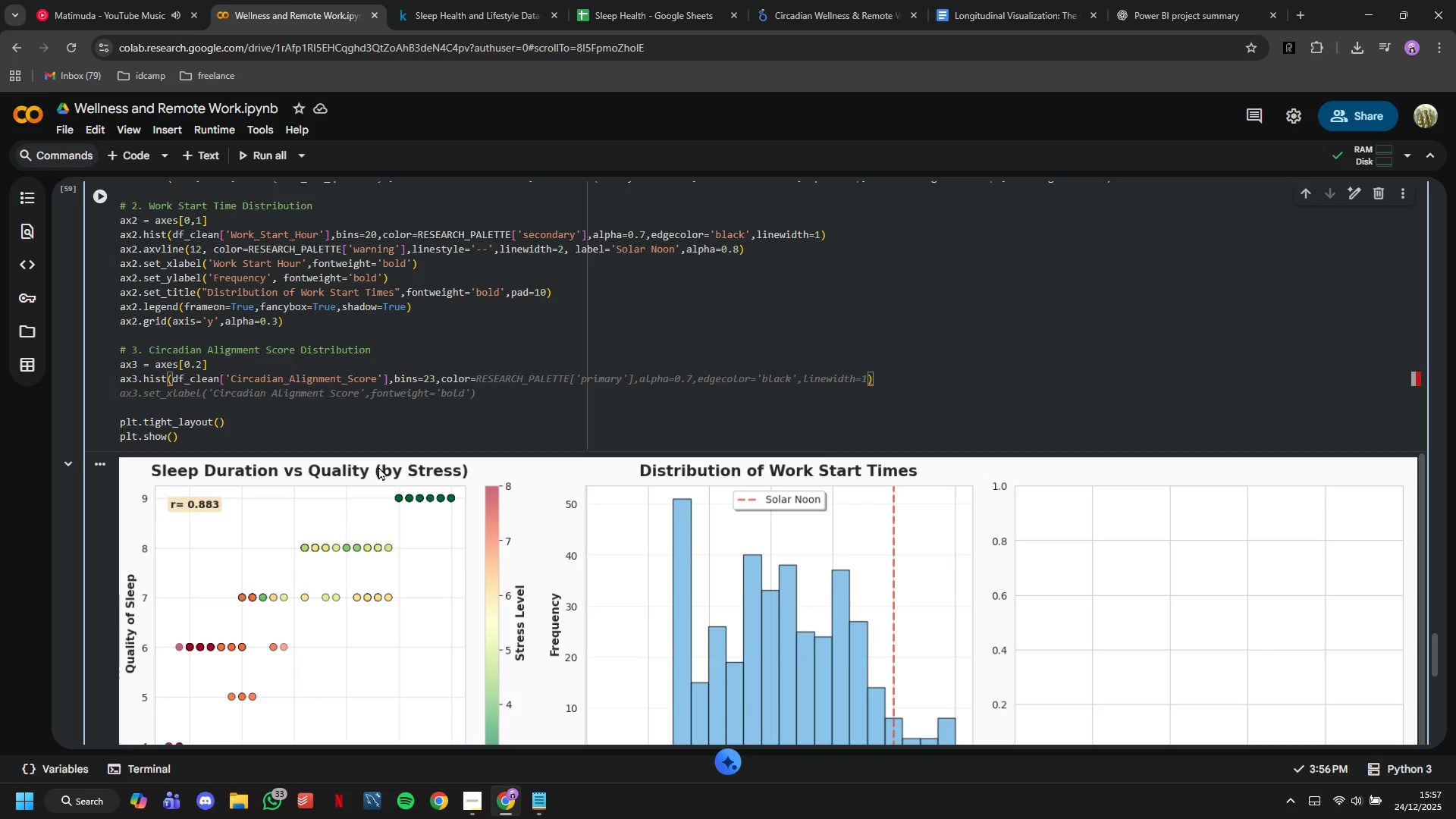 
wait(6.08)
 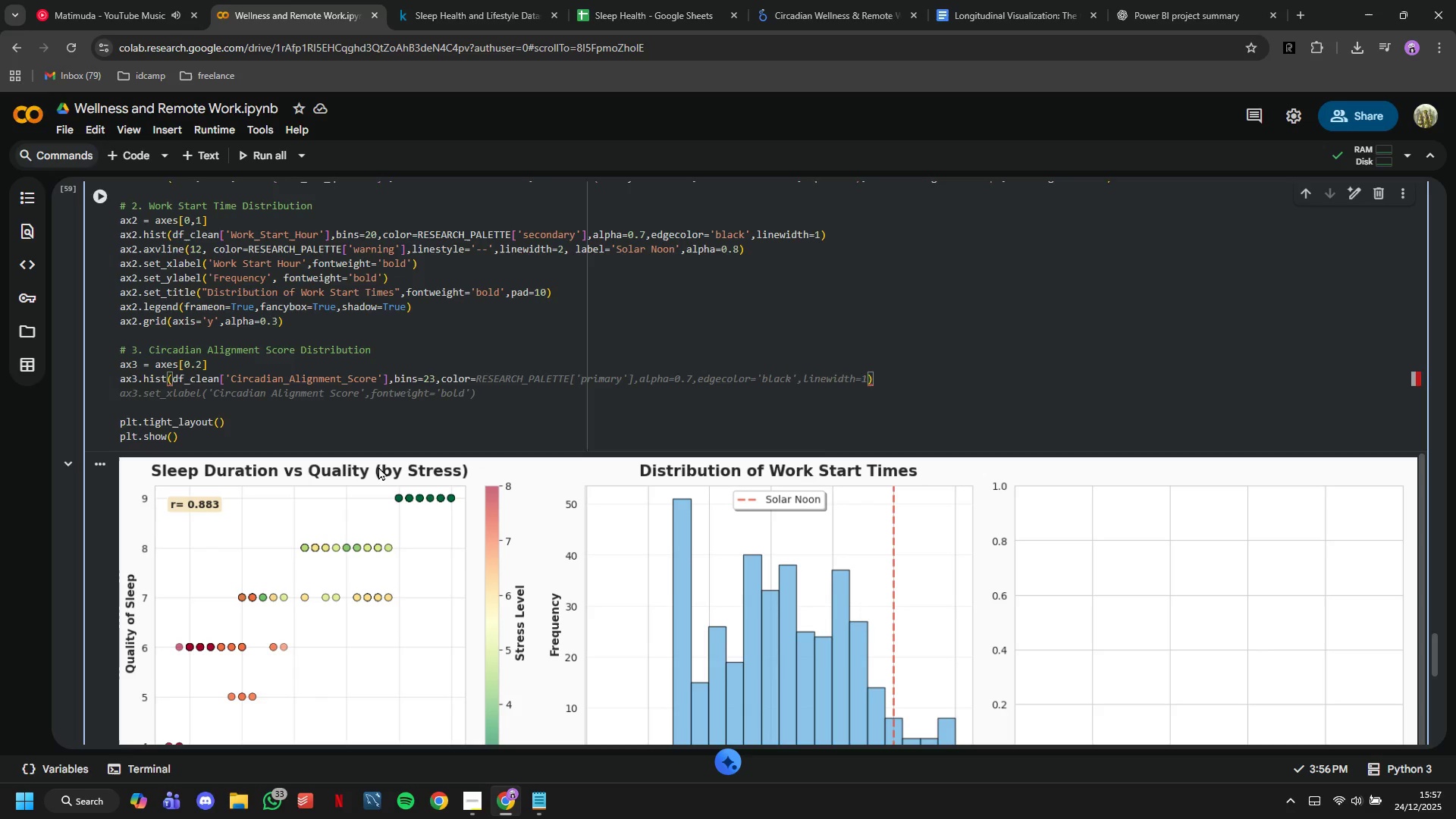 
type(RESEAC)
key(Backspace)
type(RCH_PALETTE['accent1)
 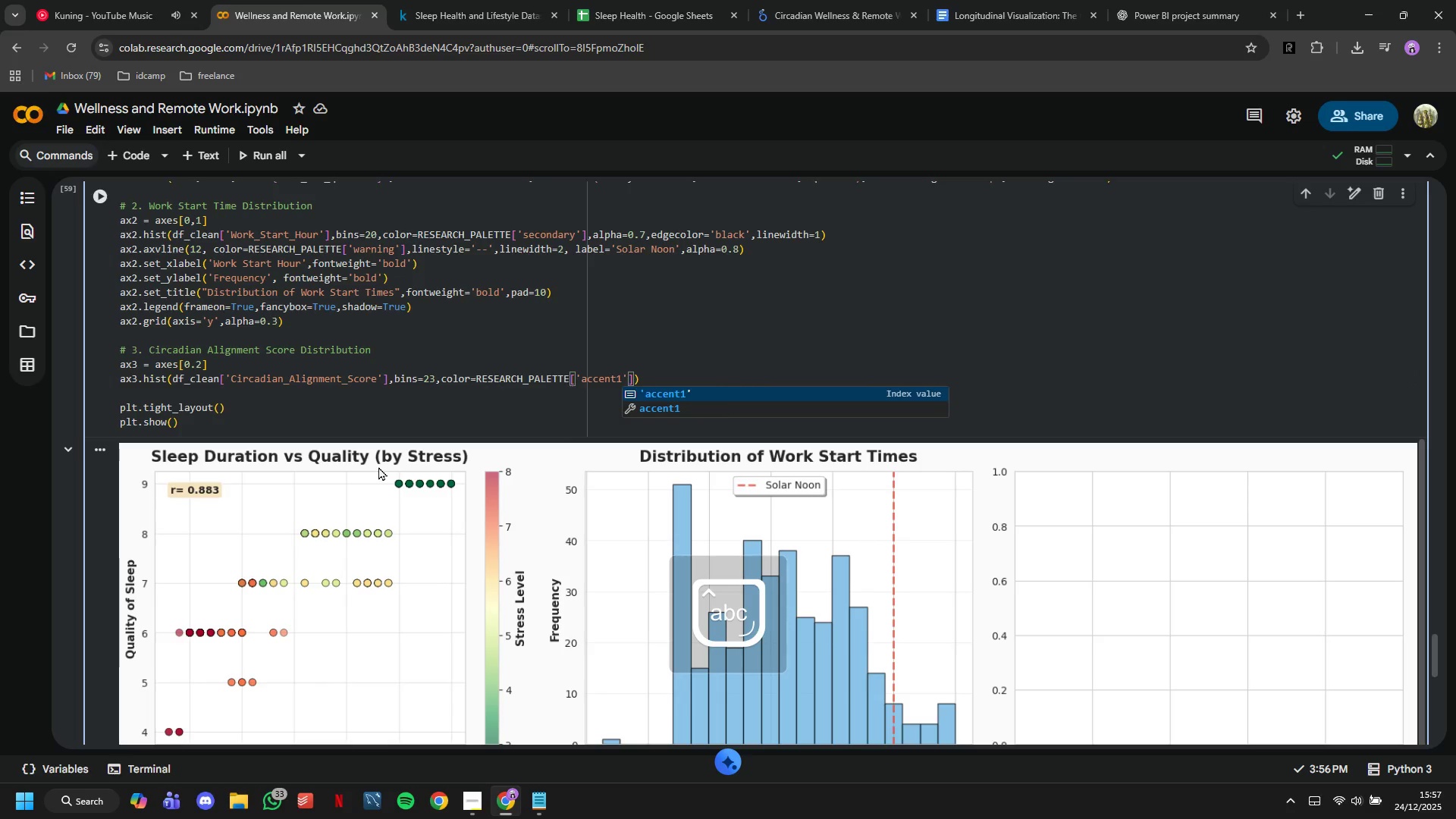 
key(ArrowRight)
 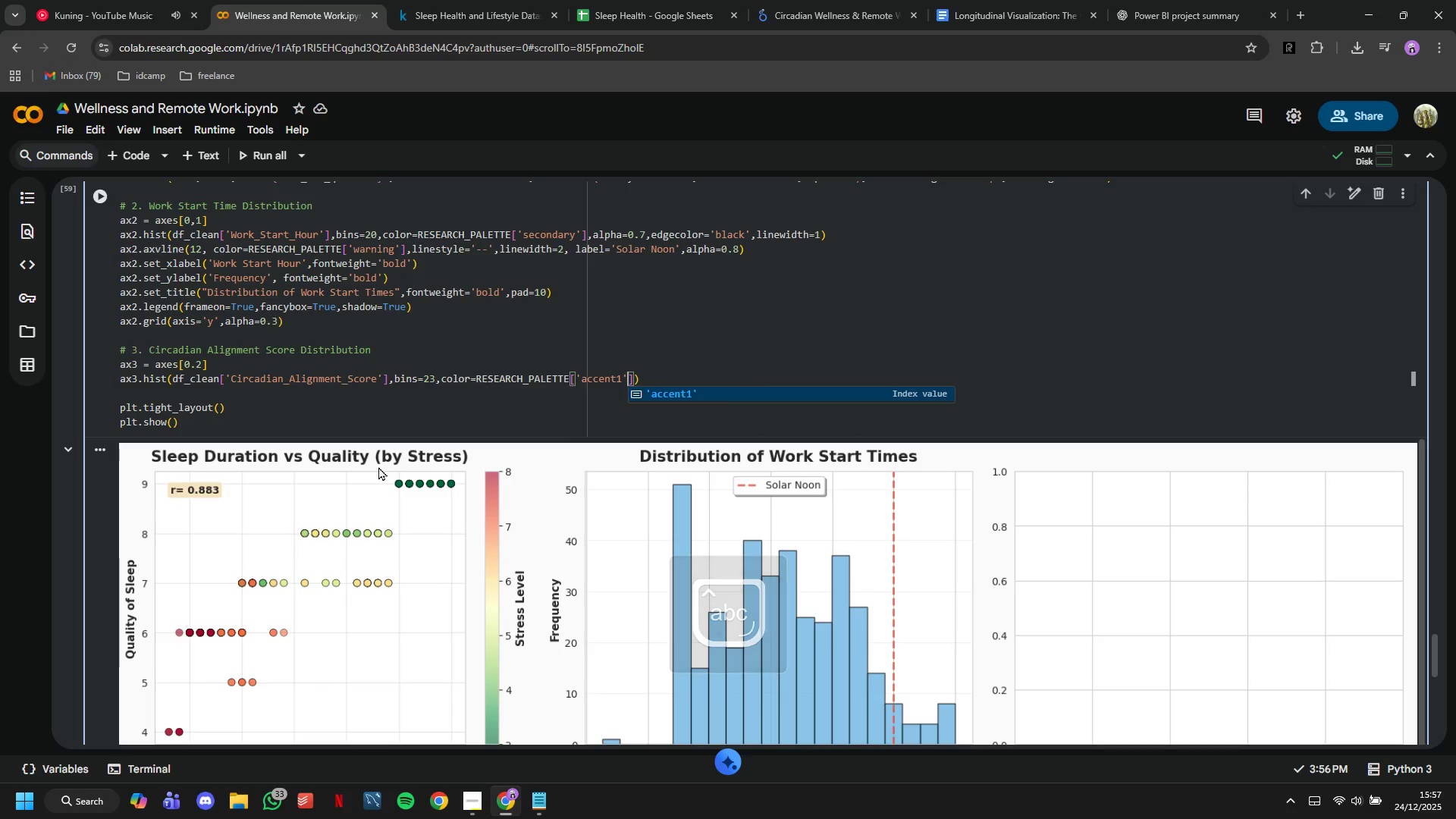 
key(ArrowRight)
 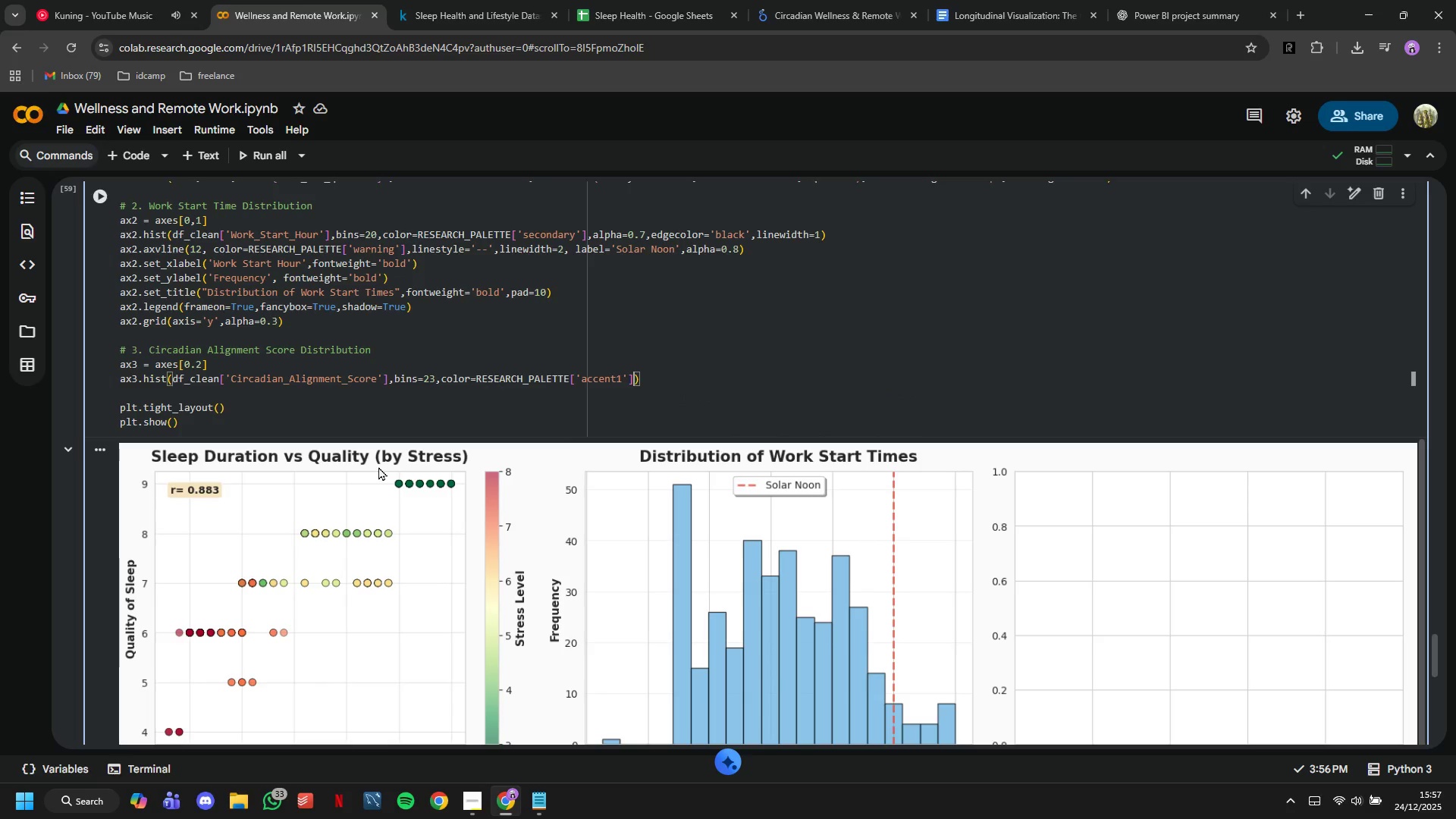 
type(, alpha=0.7, edgecolor='black)
 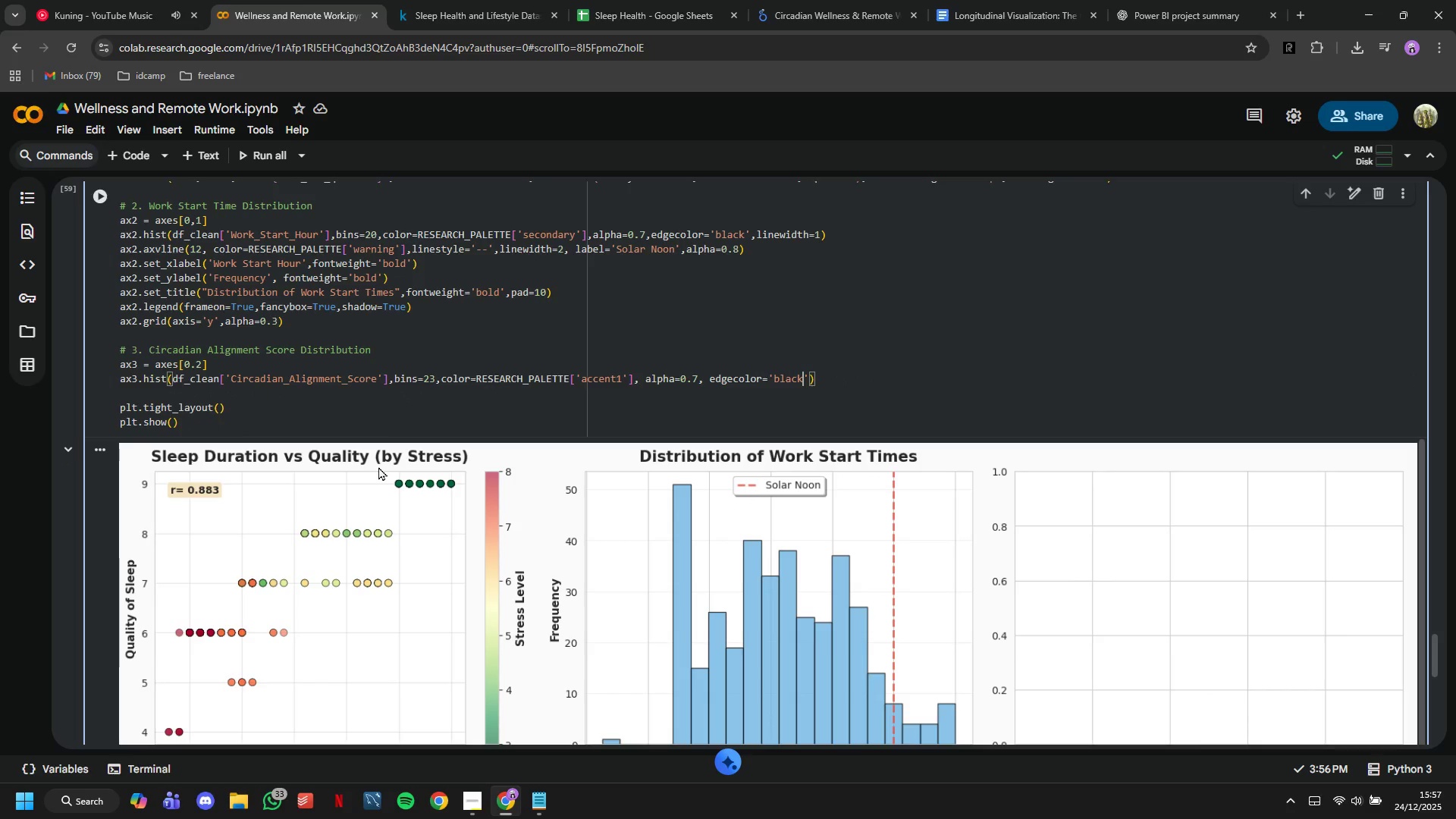 
key(ArrowRight)
 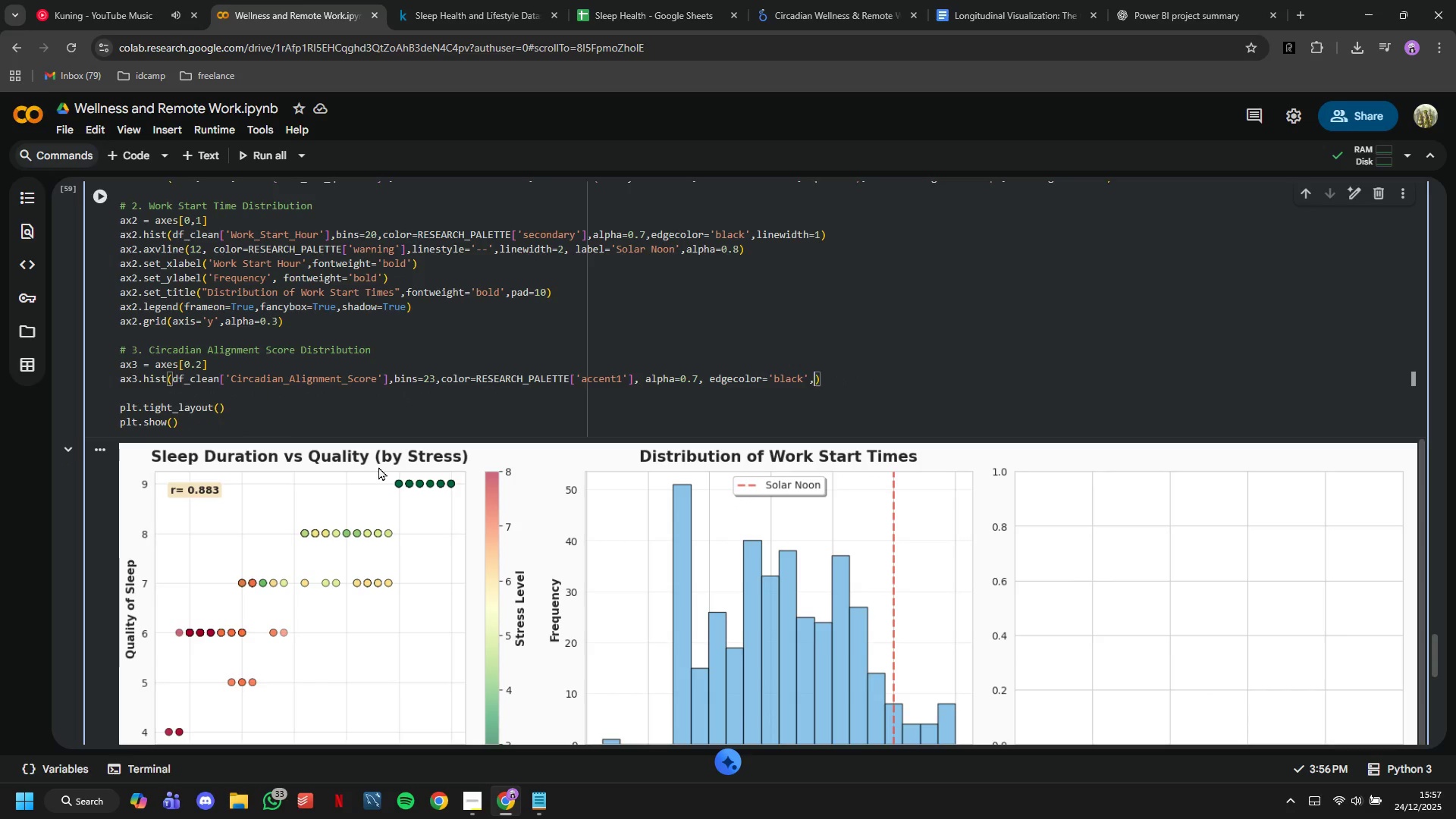 
type(,linewidth=1)
 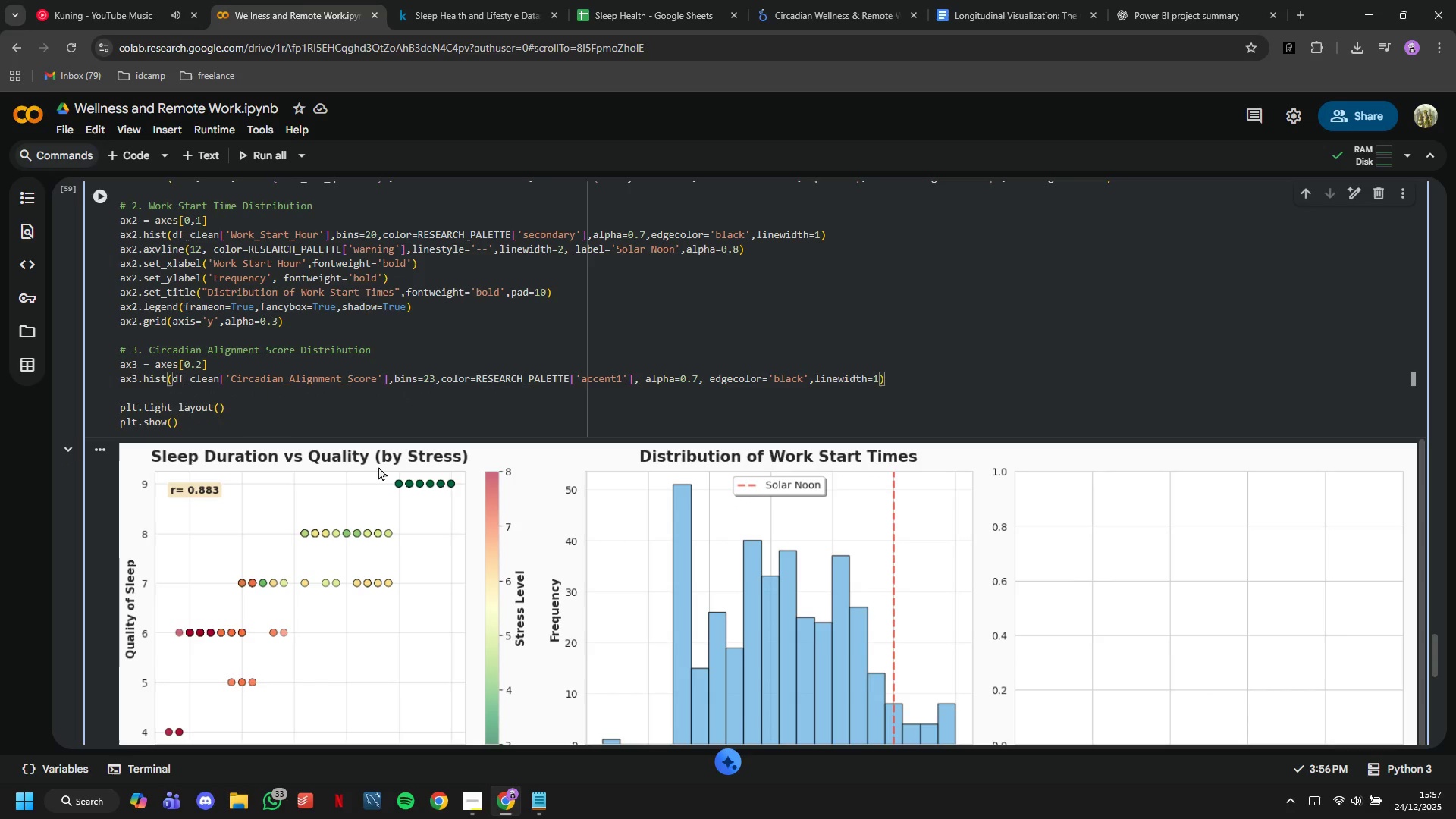 
key(ArrowRight)
 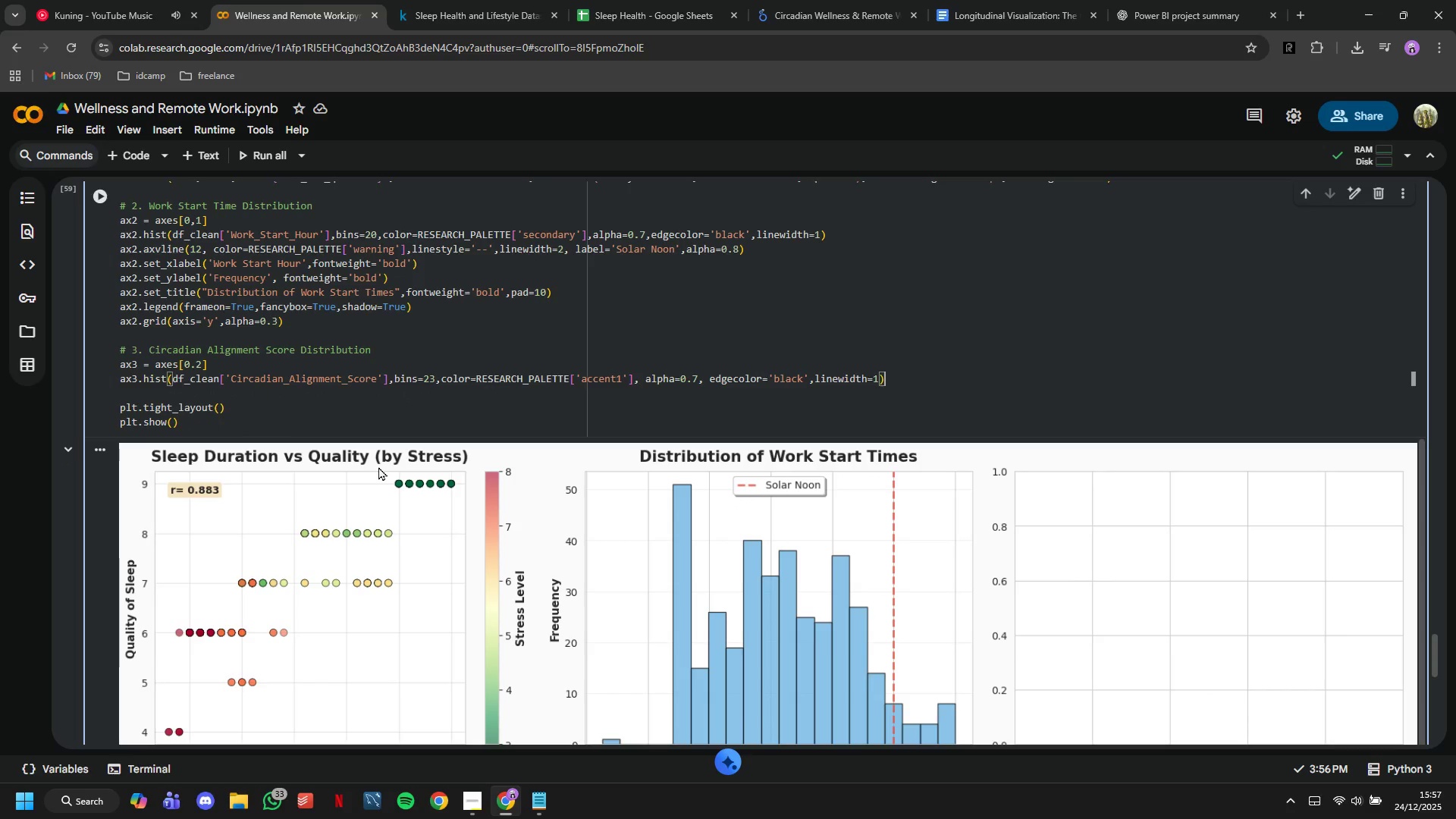 
key(Enter)
 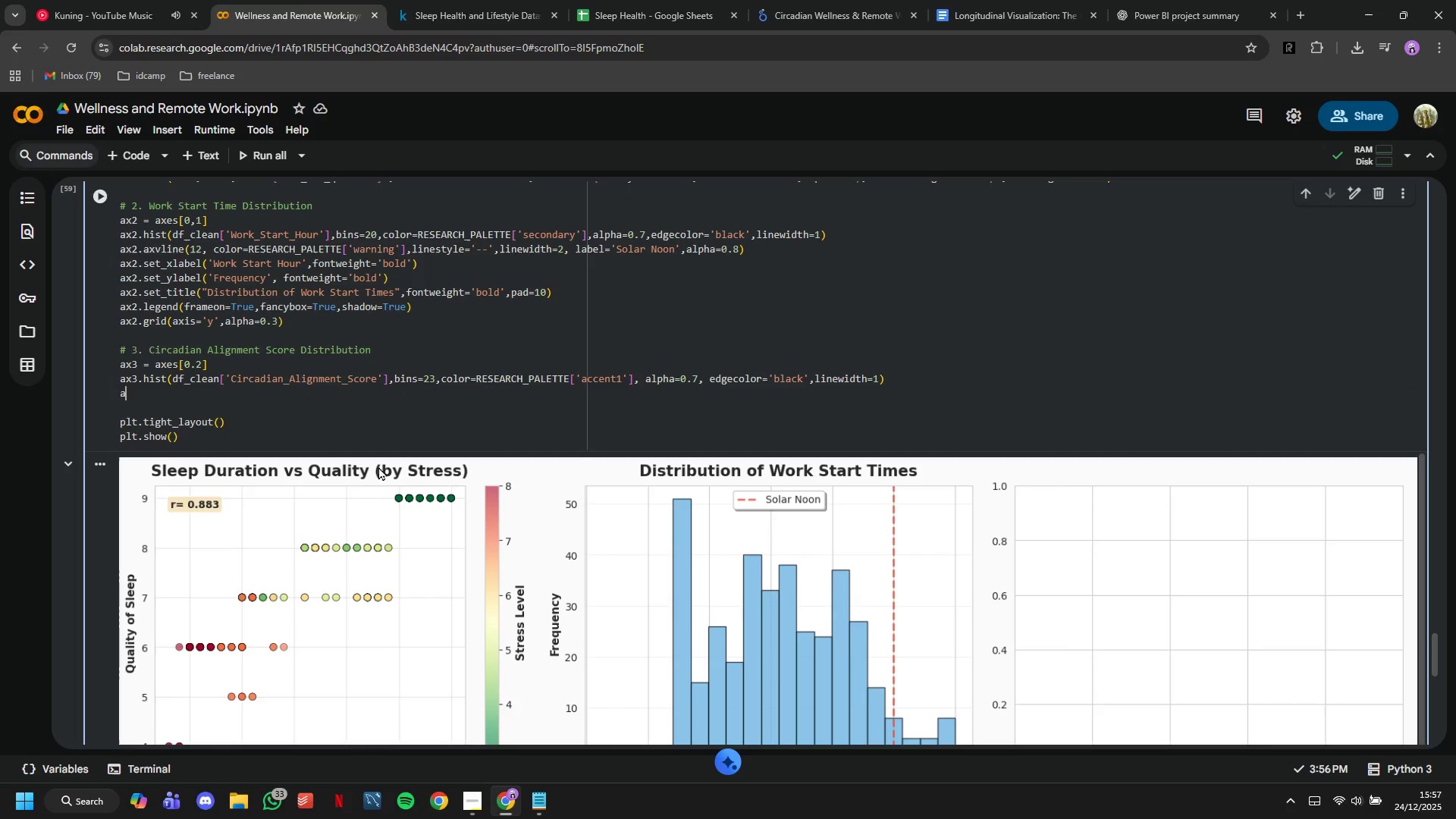 
type(ax3.axvline(df_clean['C)
 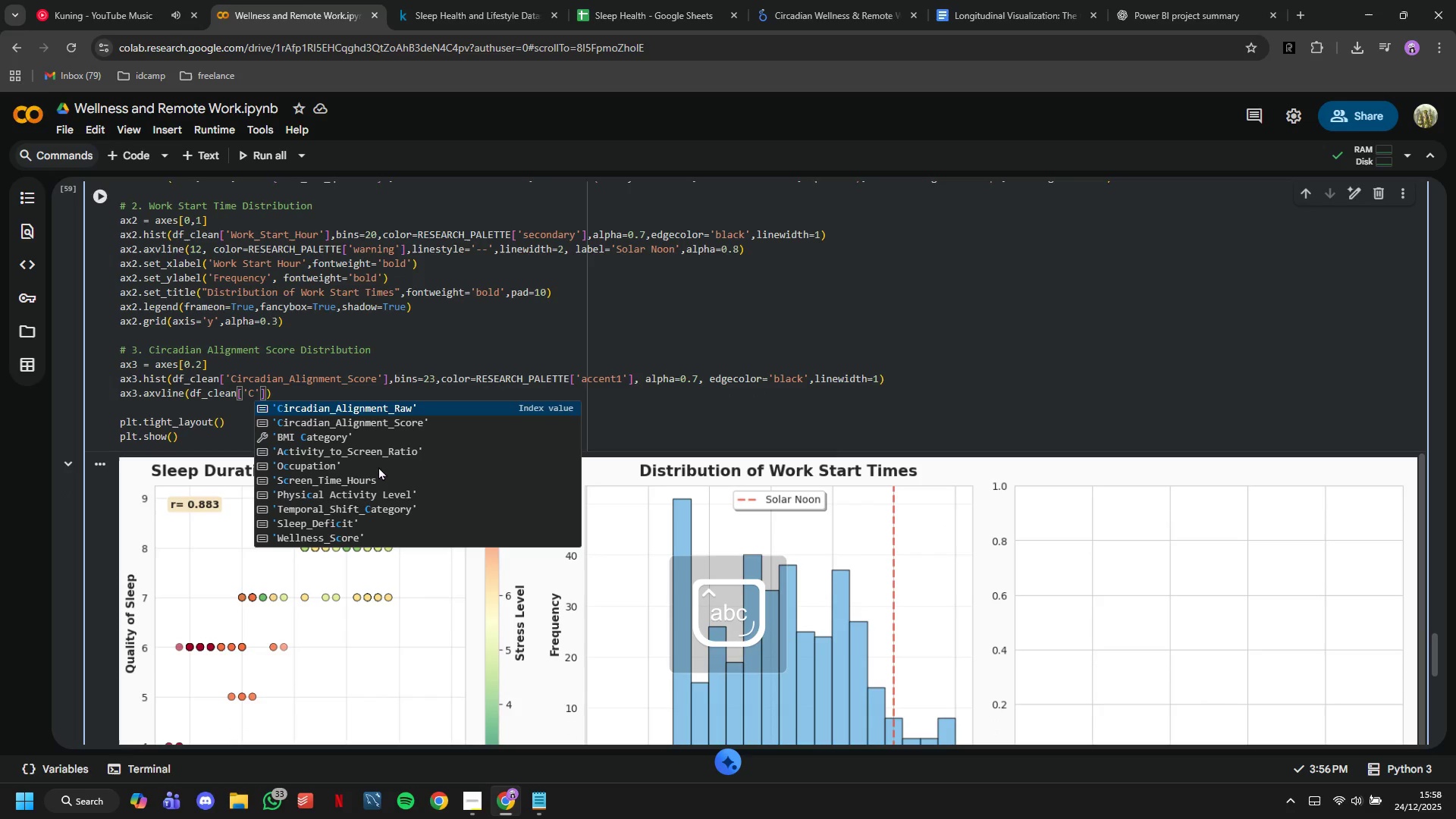 
key(ArrowDown)
 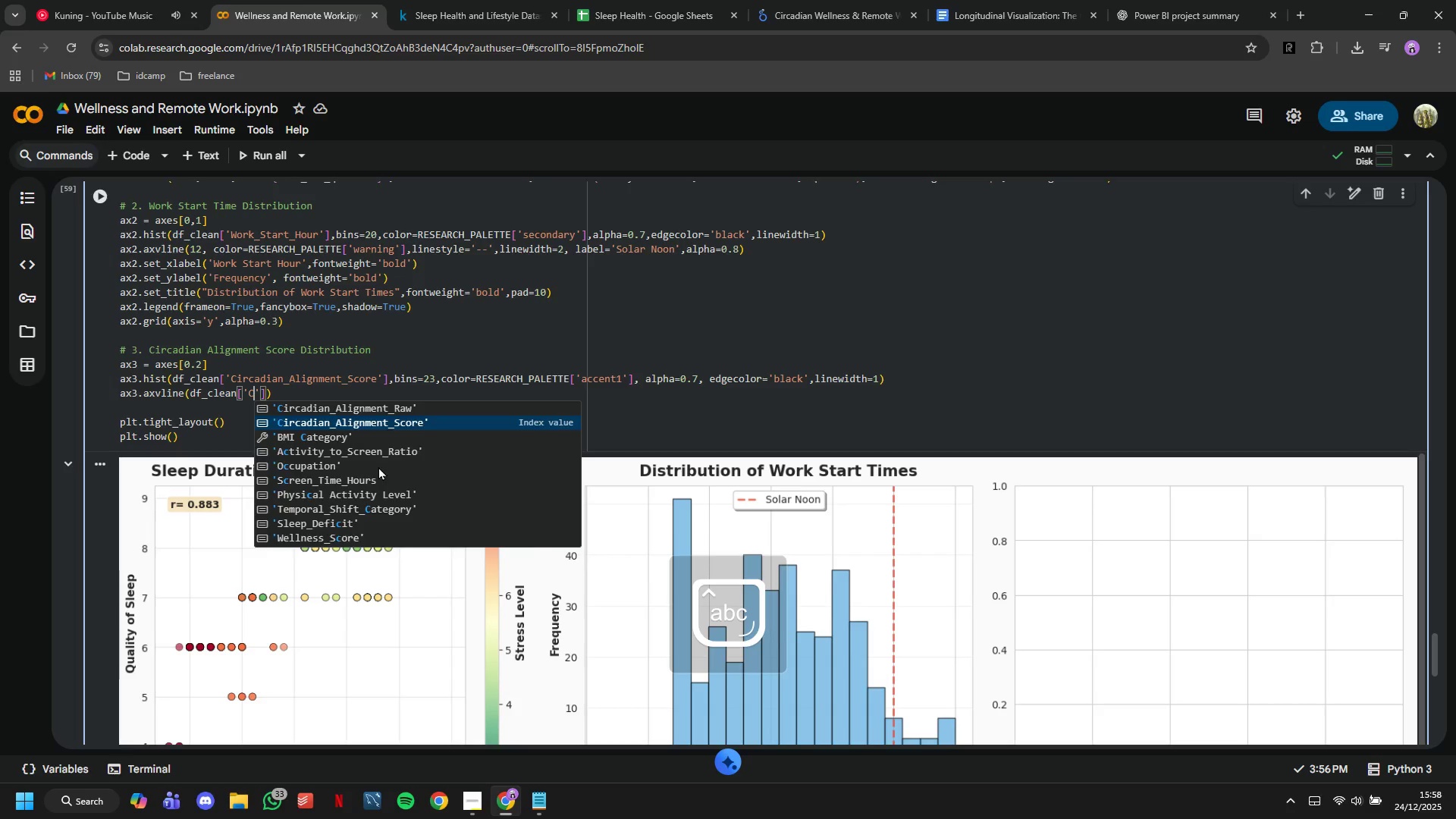 
key(Tab)
 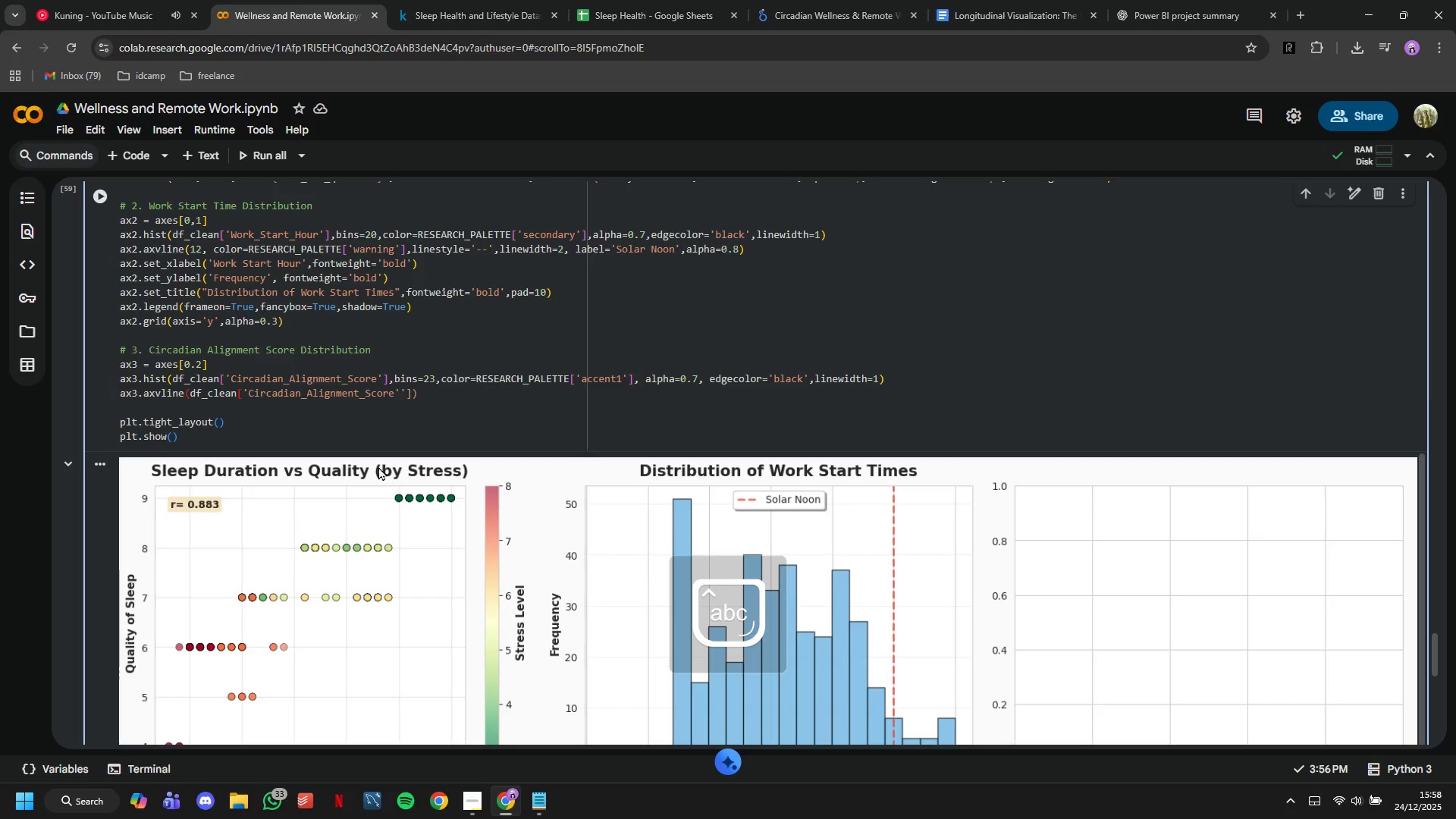 
key(ArrowRight)
 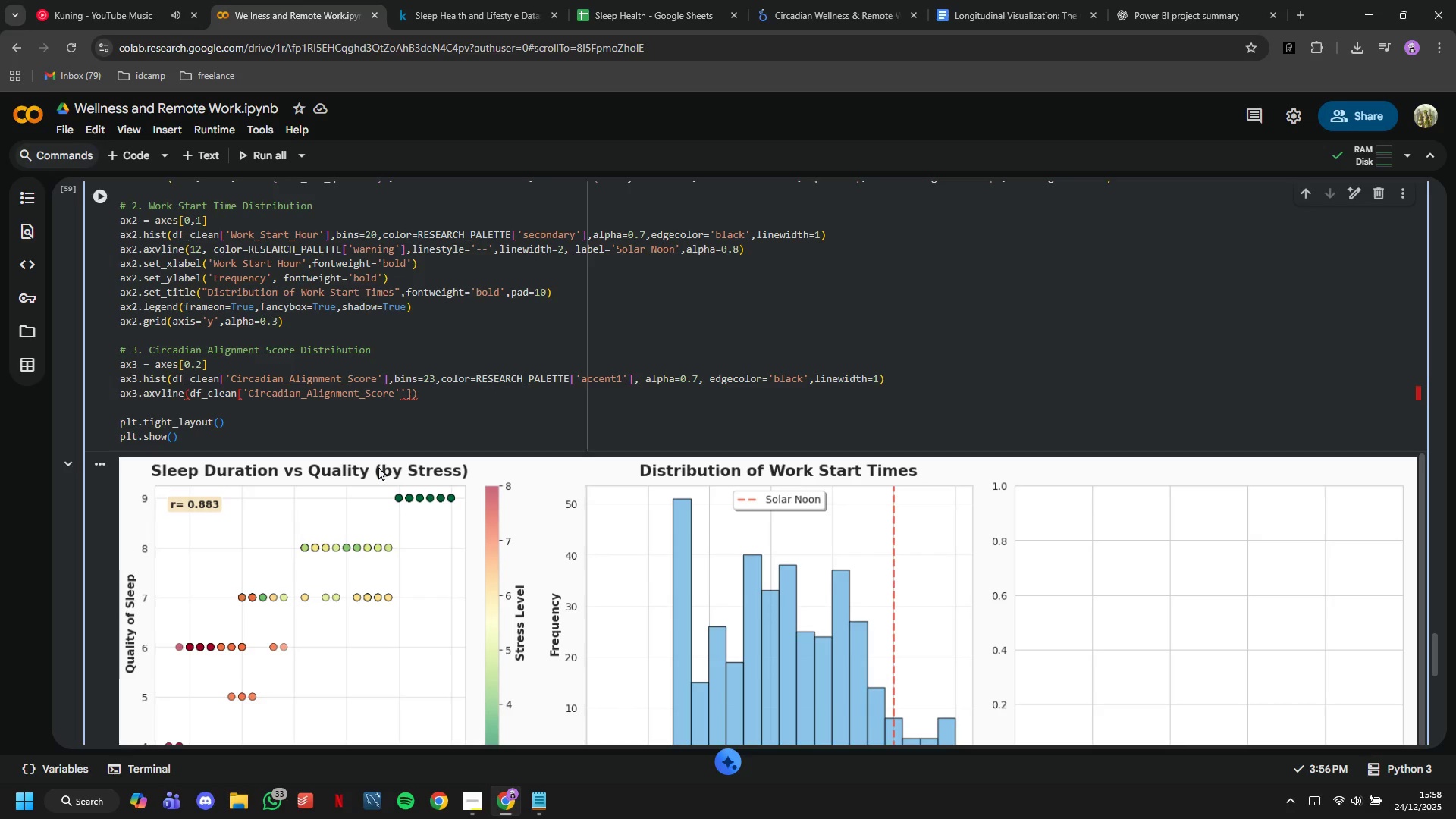 
key(Backspace)
 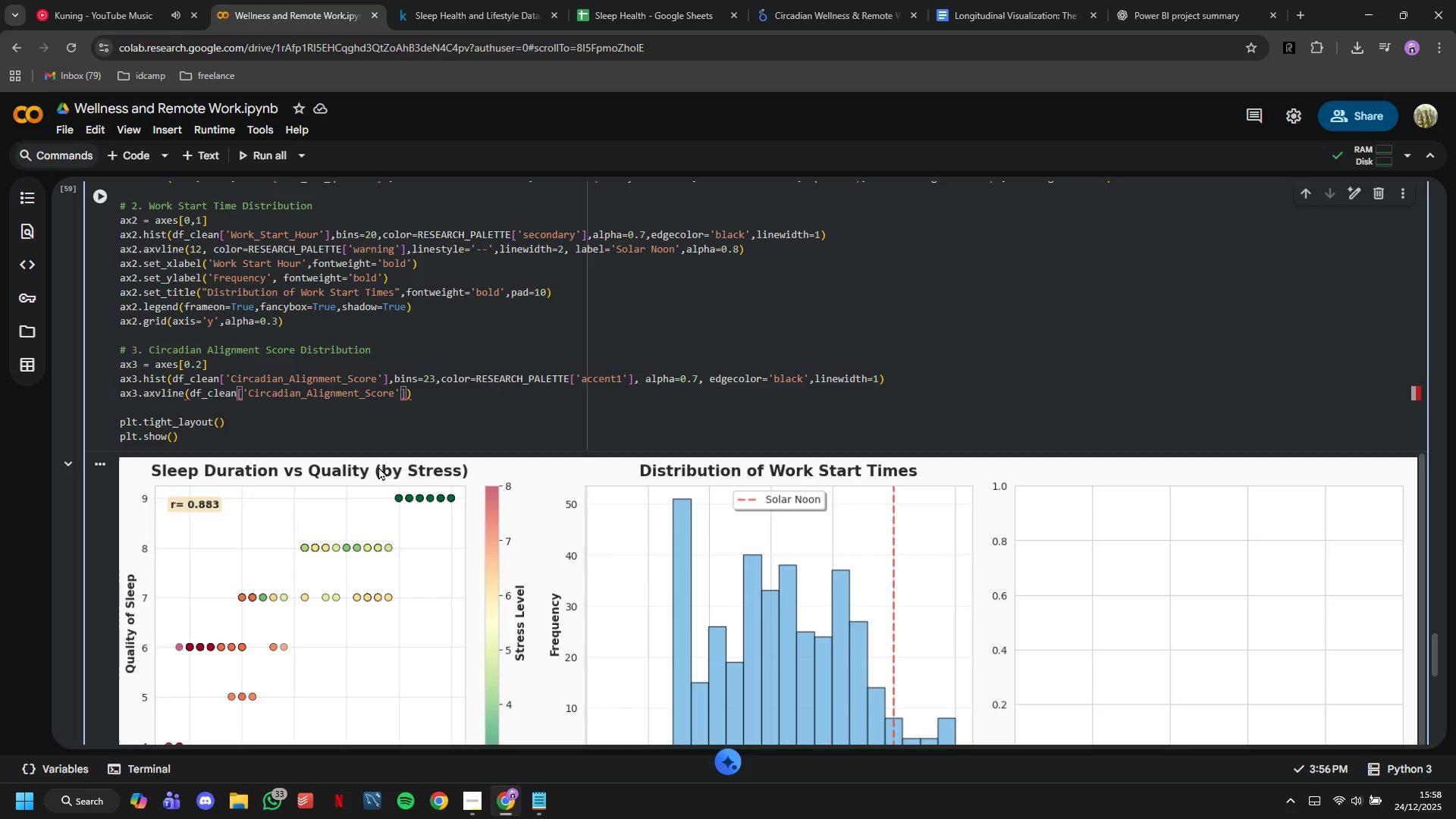 
key(ArrowRight)
 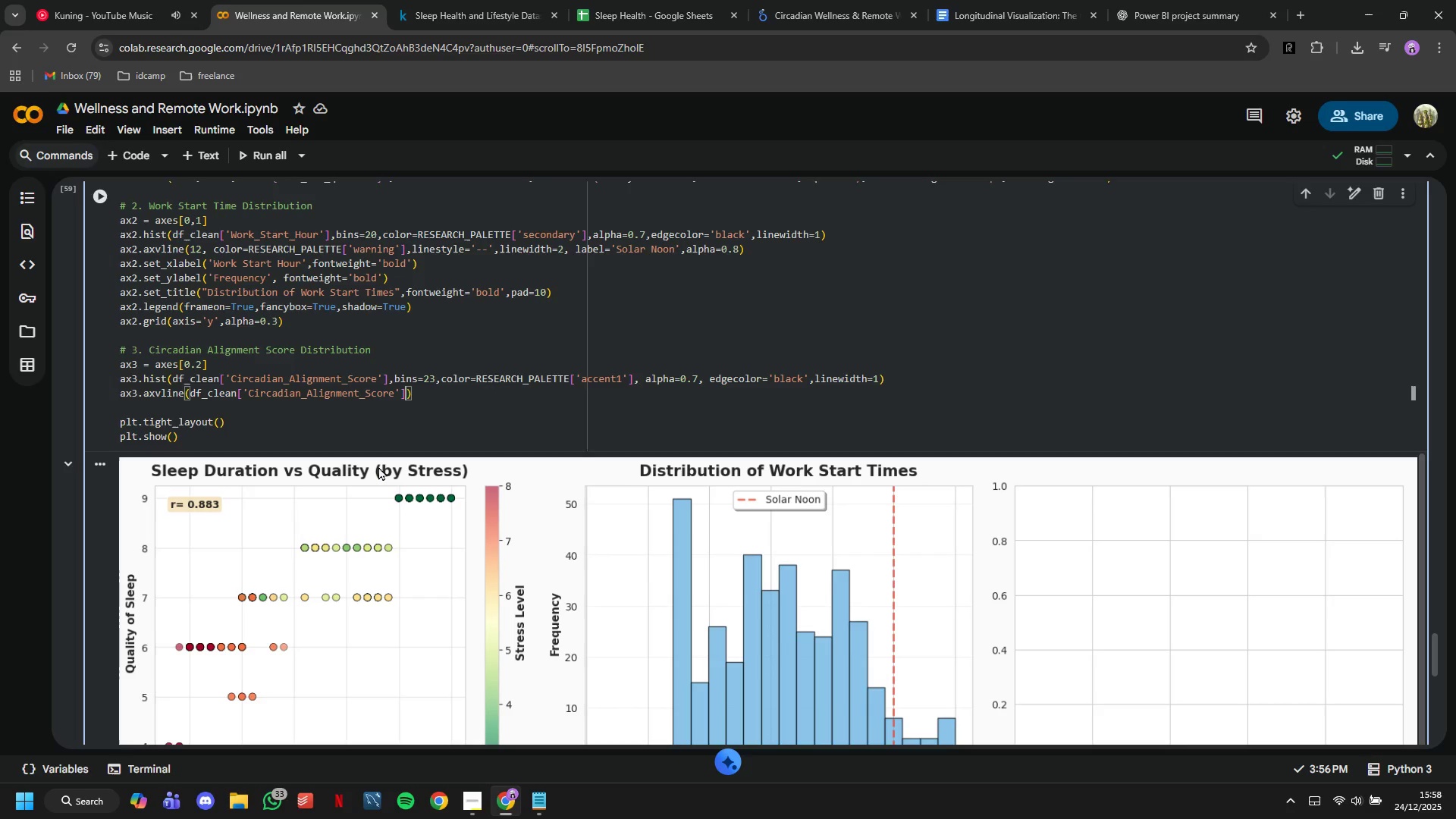 
type(.mean()
 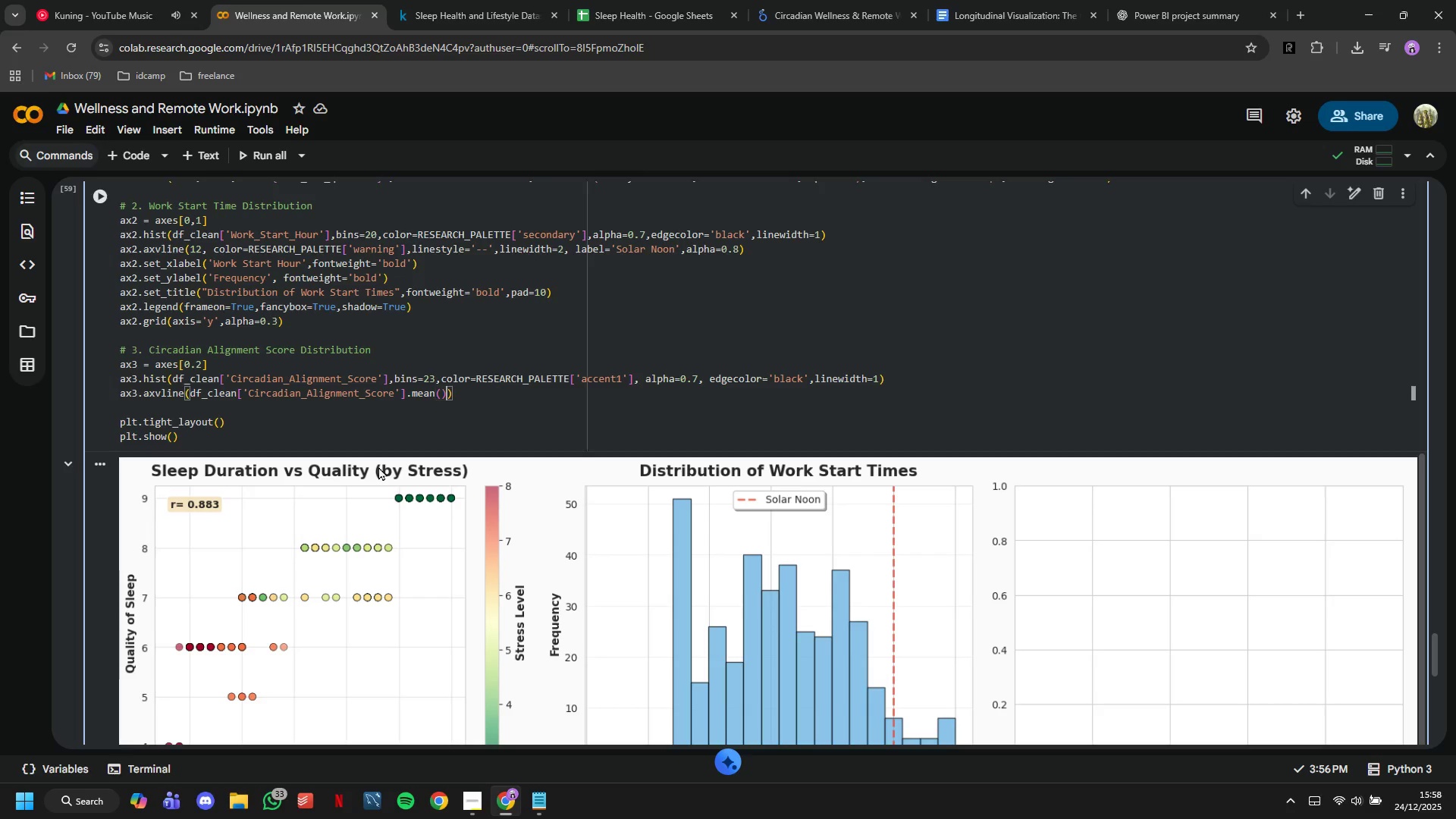 
 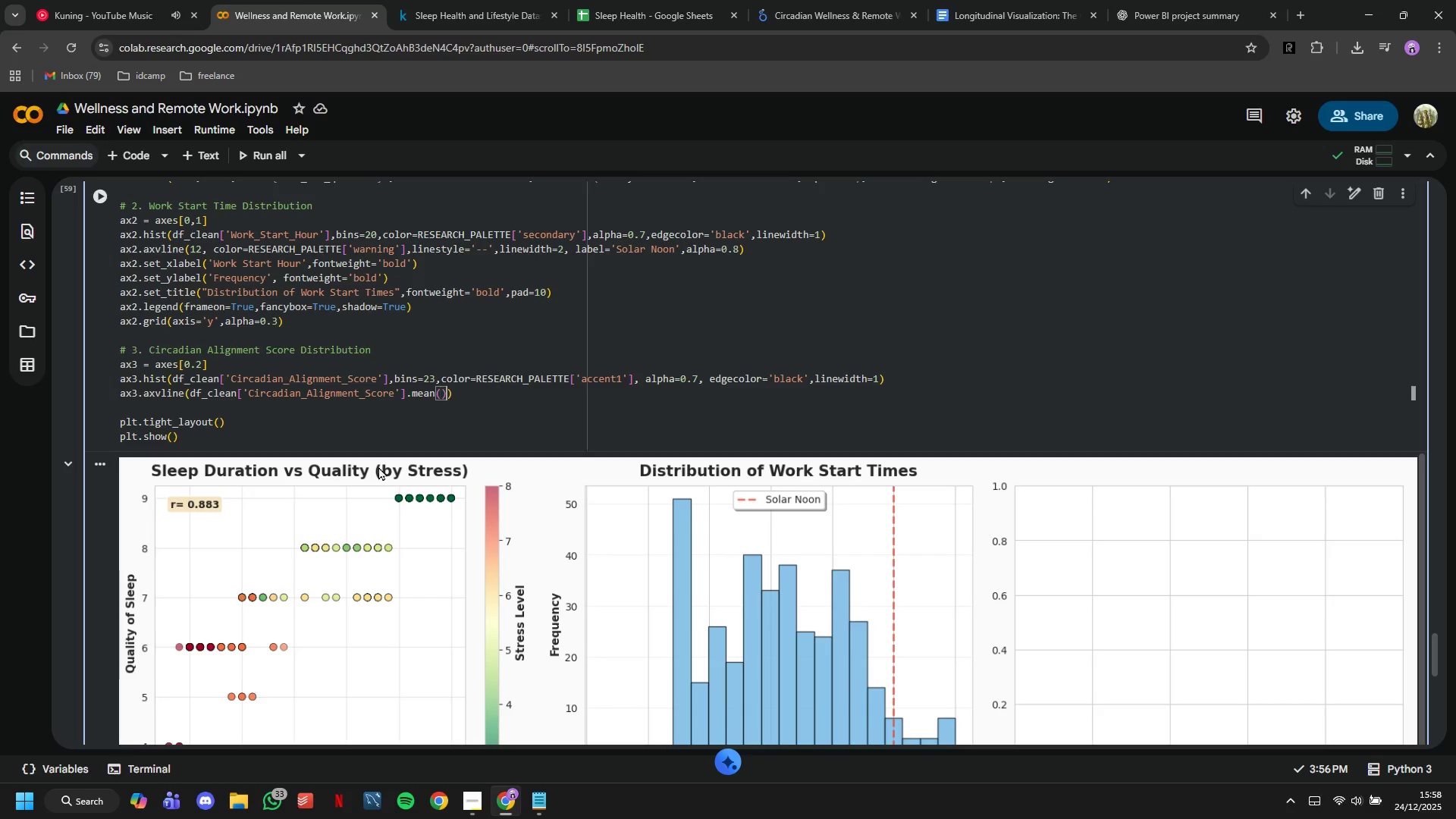 
key(ArrowRight)
 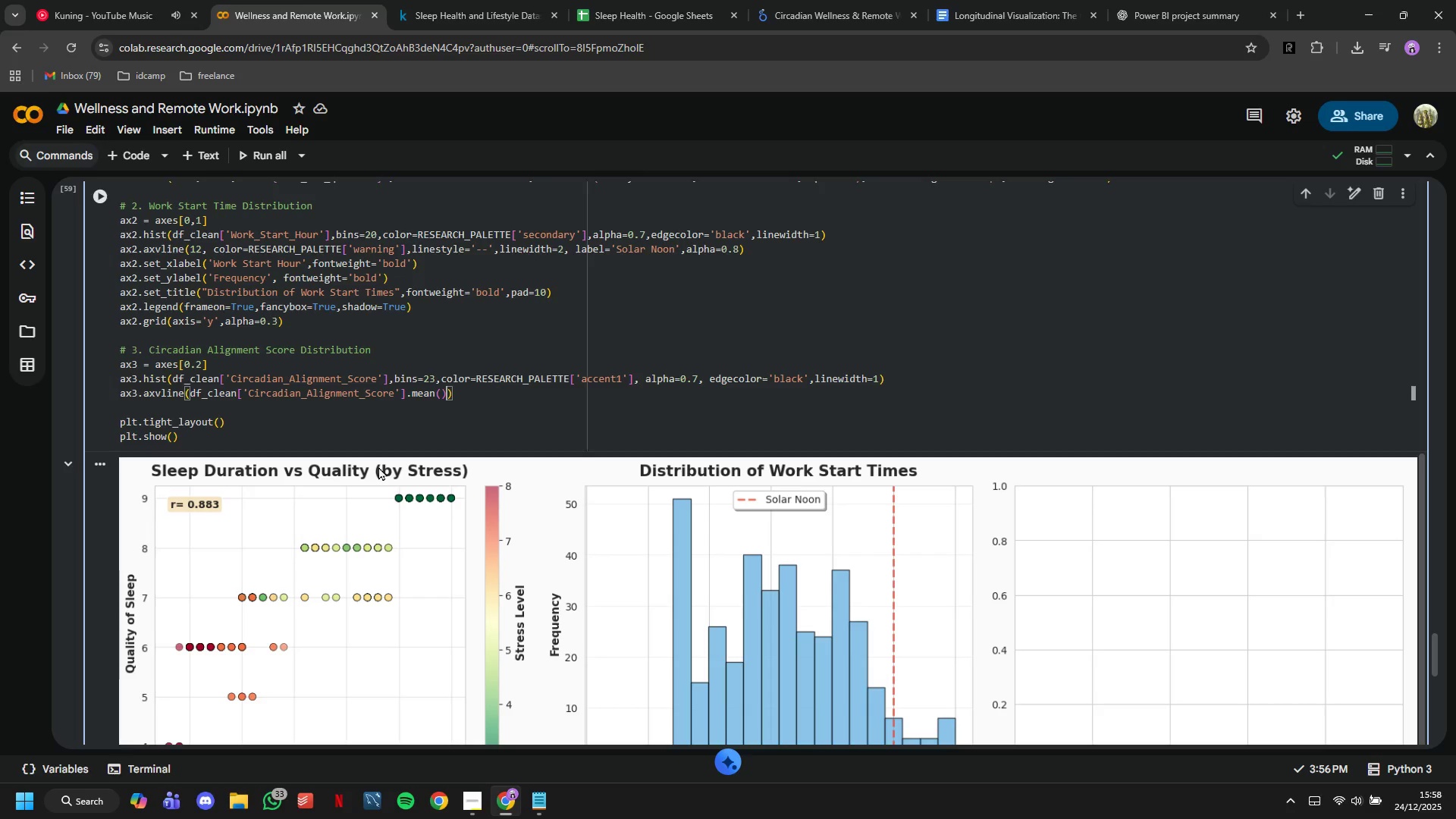 
type(,color[)
key(Backspace)
type(=RESEAC)
key(Backspace)
type(RCH_PALETTE['primary)
 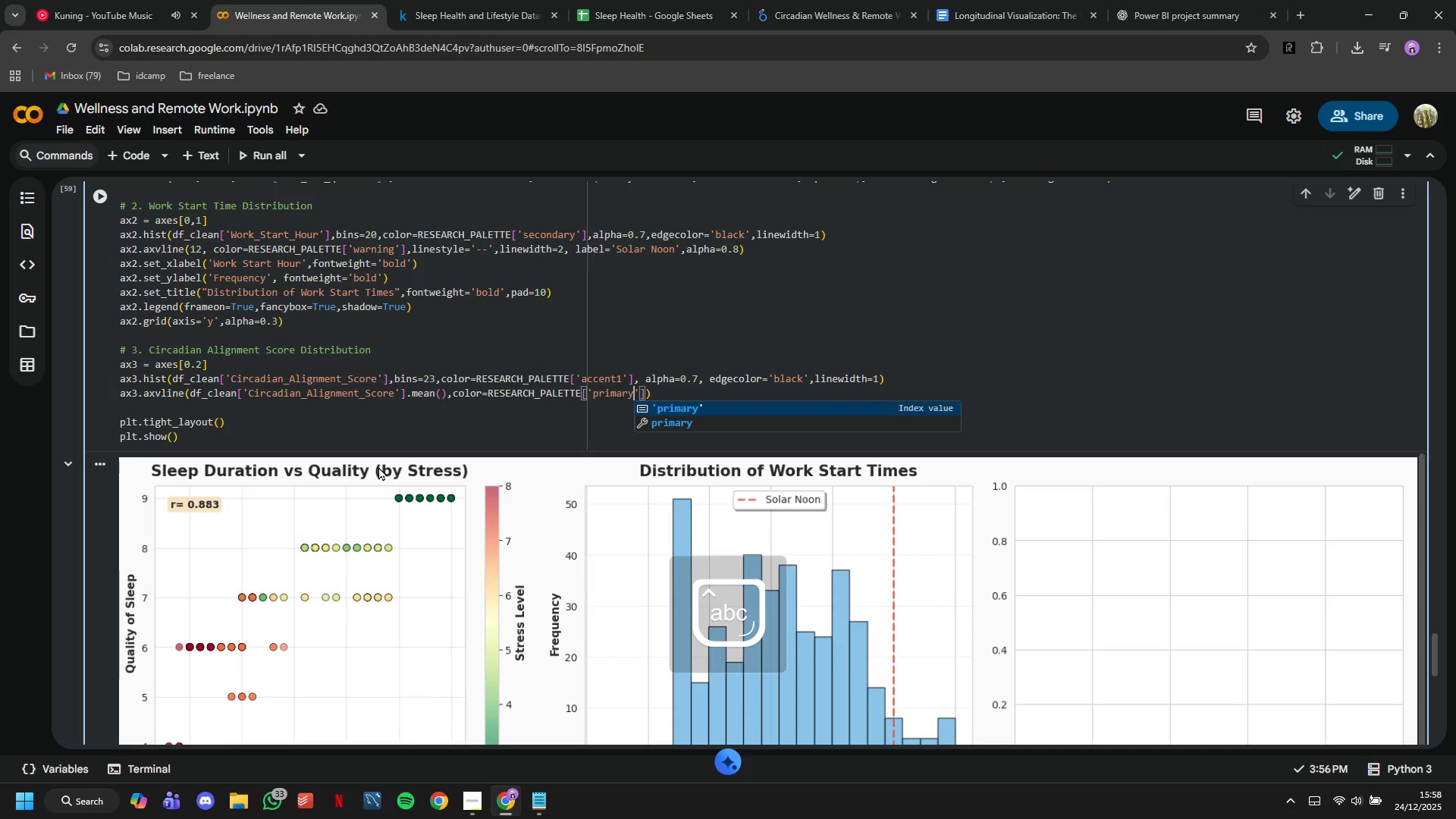 
key(ArrowRight)
 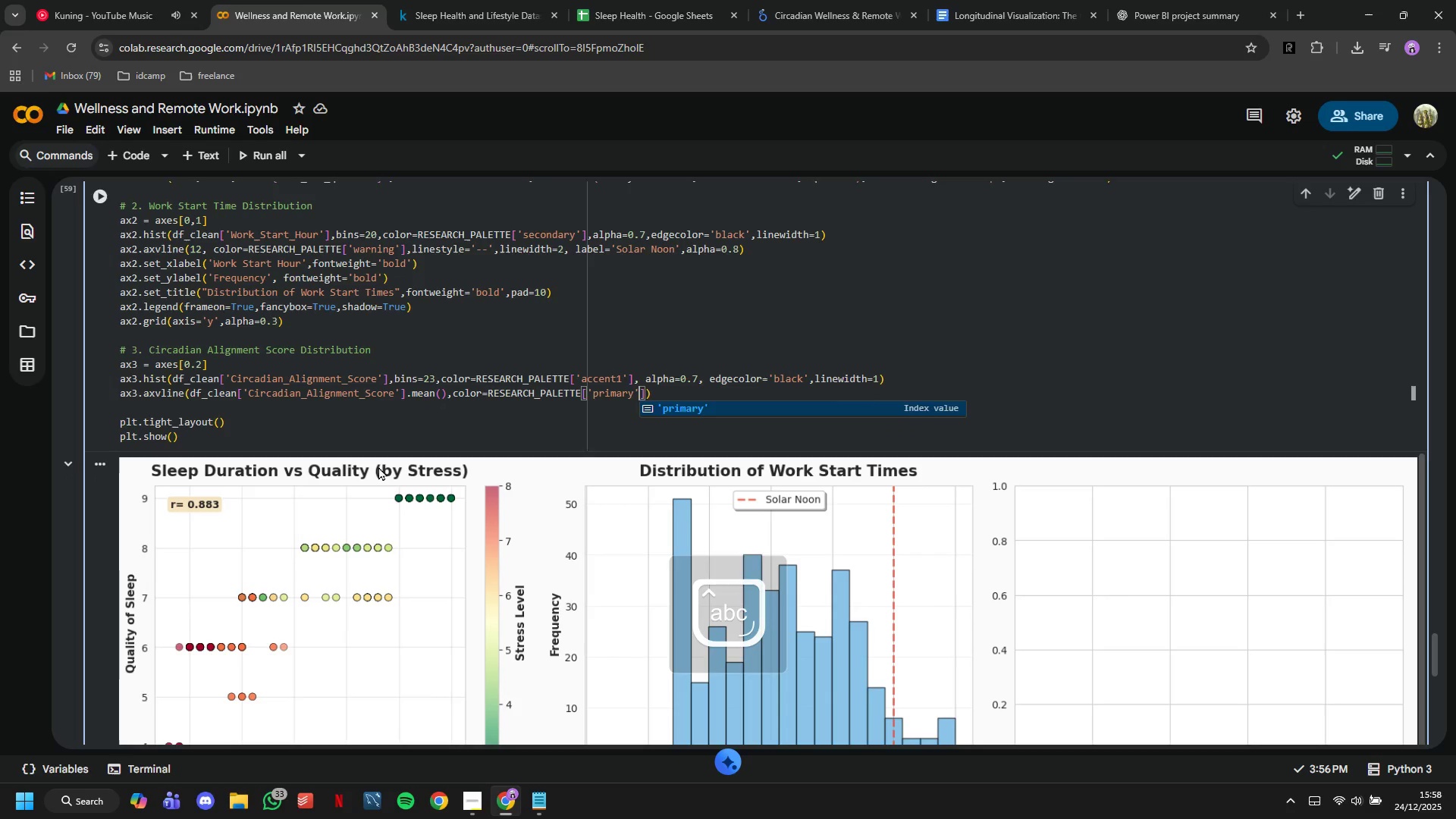 
key(ArrowRight)
 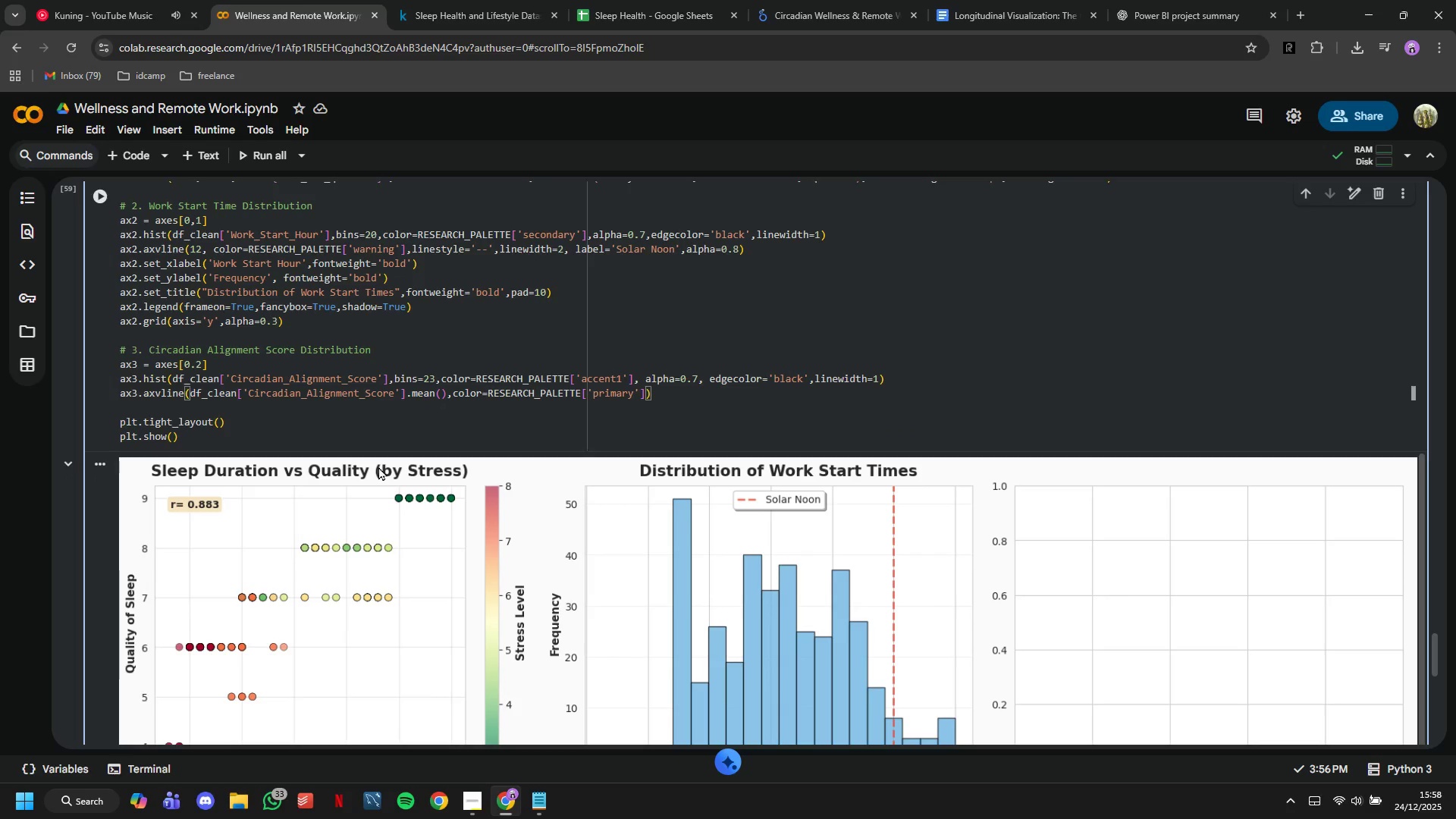 
type(,linestyle='--)
 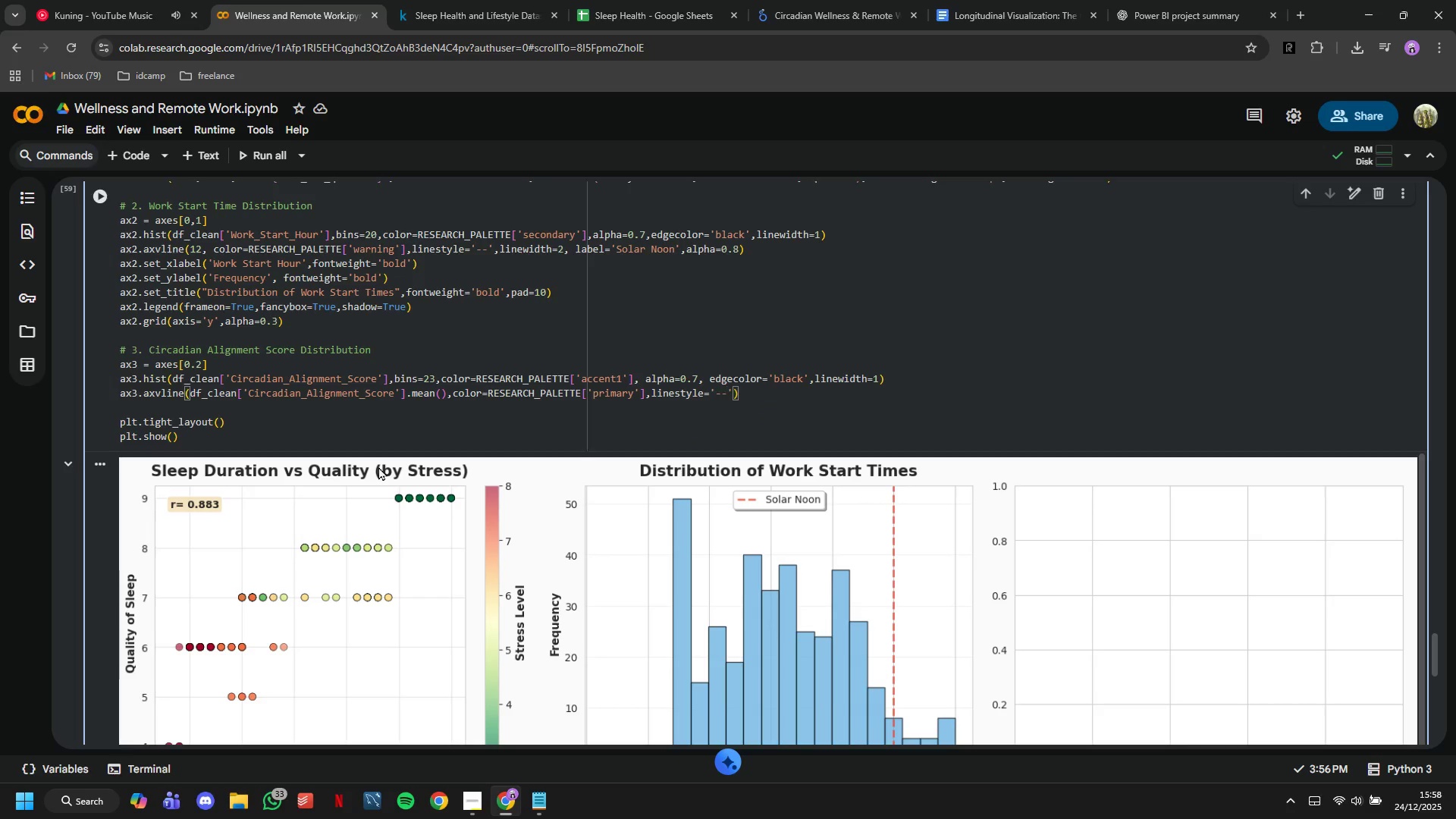 
key(ArrowRight)
 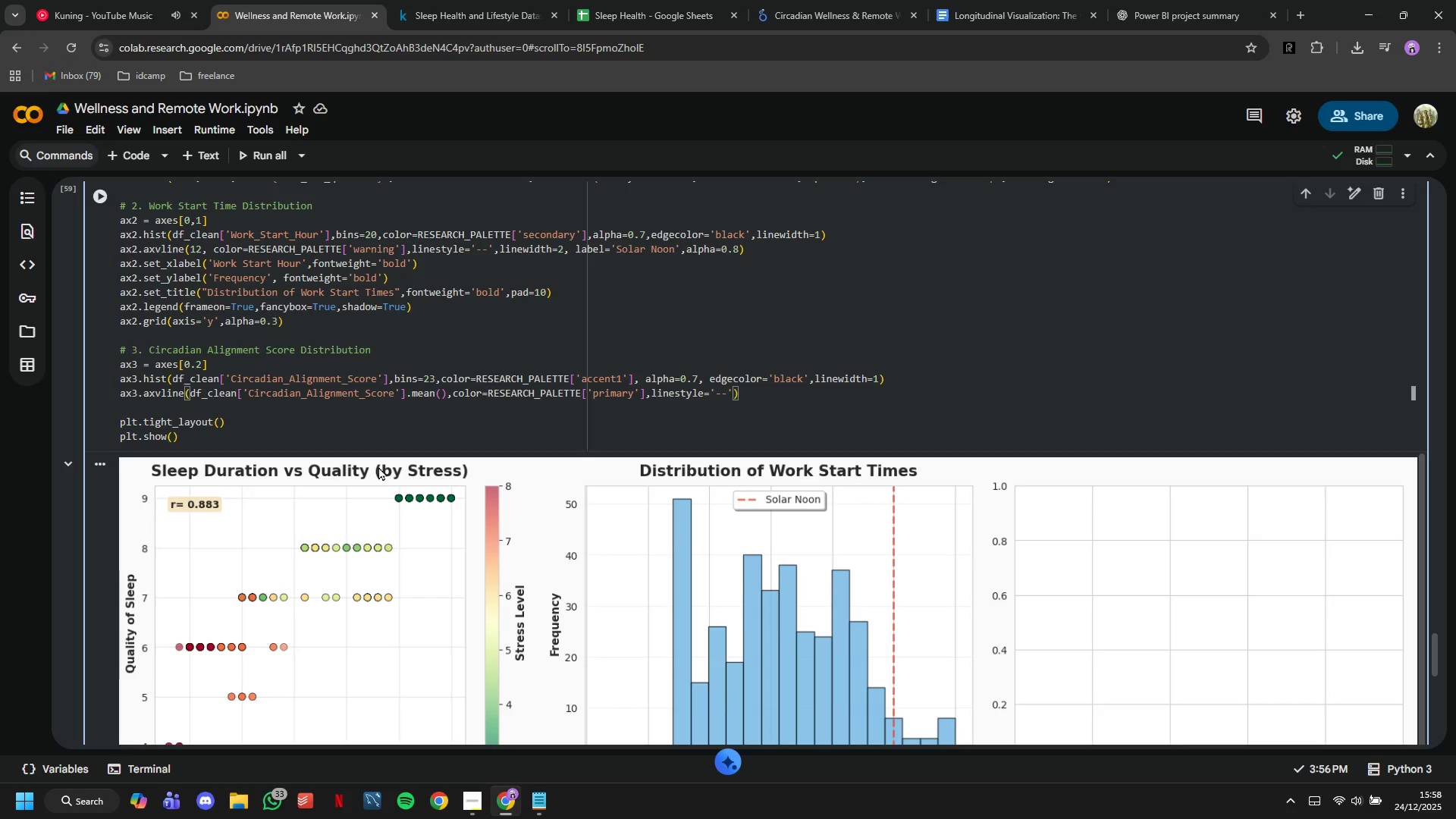 
type(,linewidth=2,label='d)
key(Backspace)
 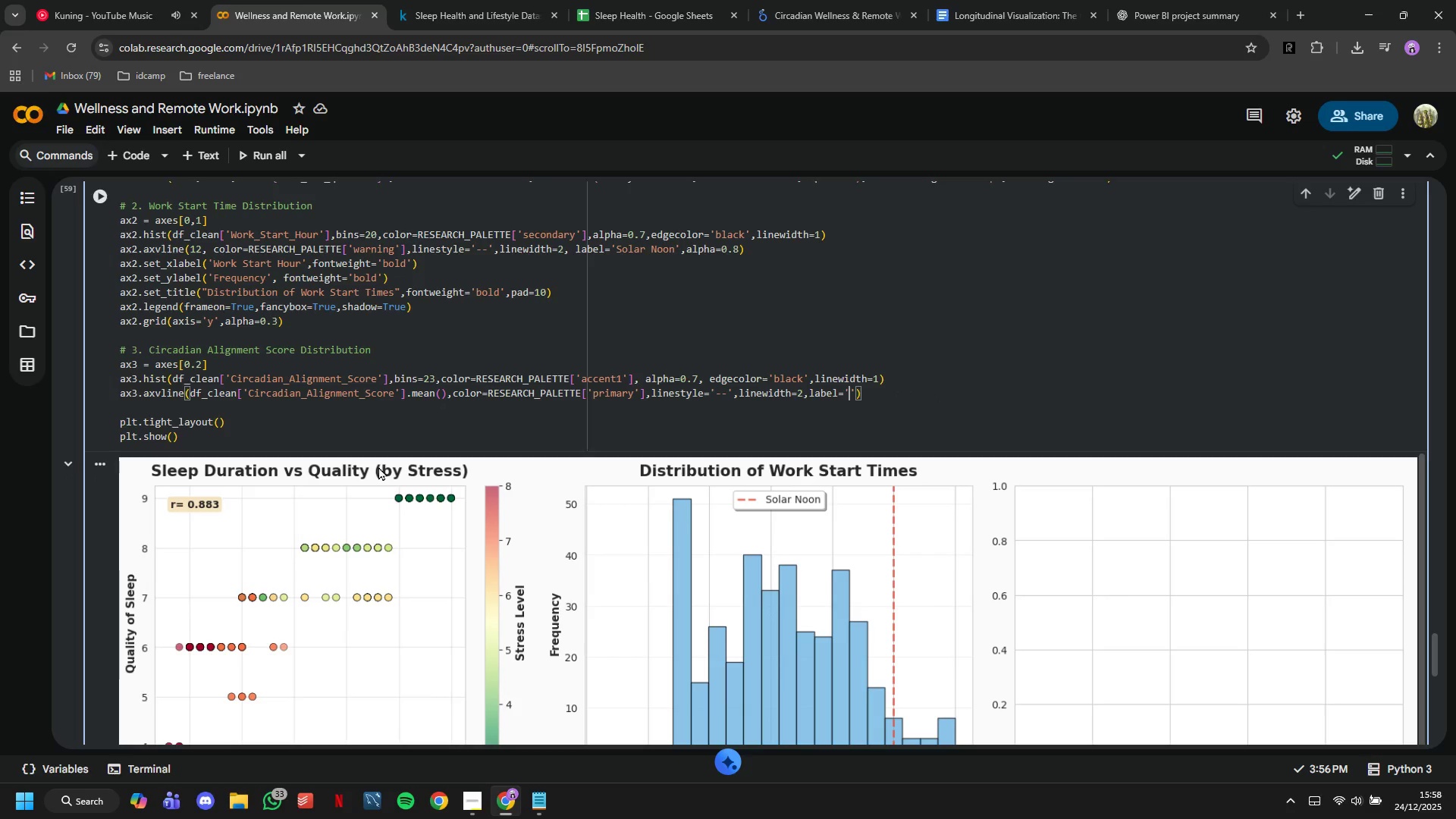 
key(ArrowLeft)
 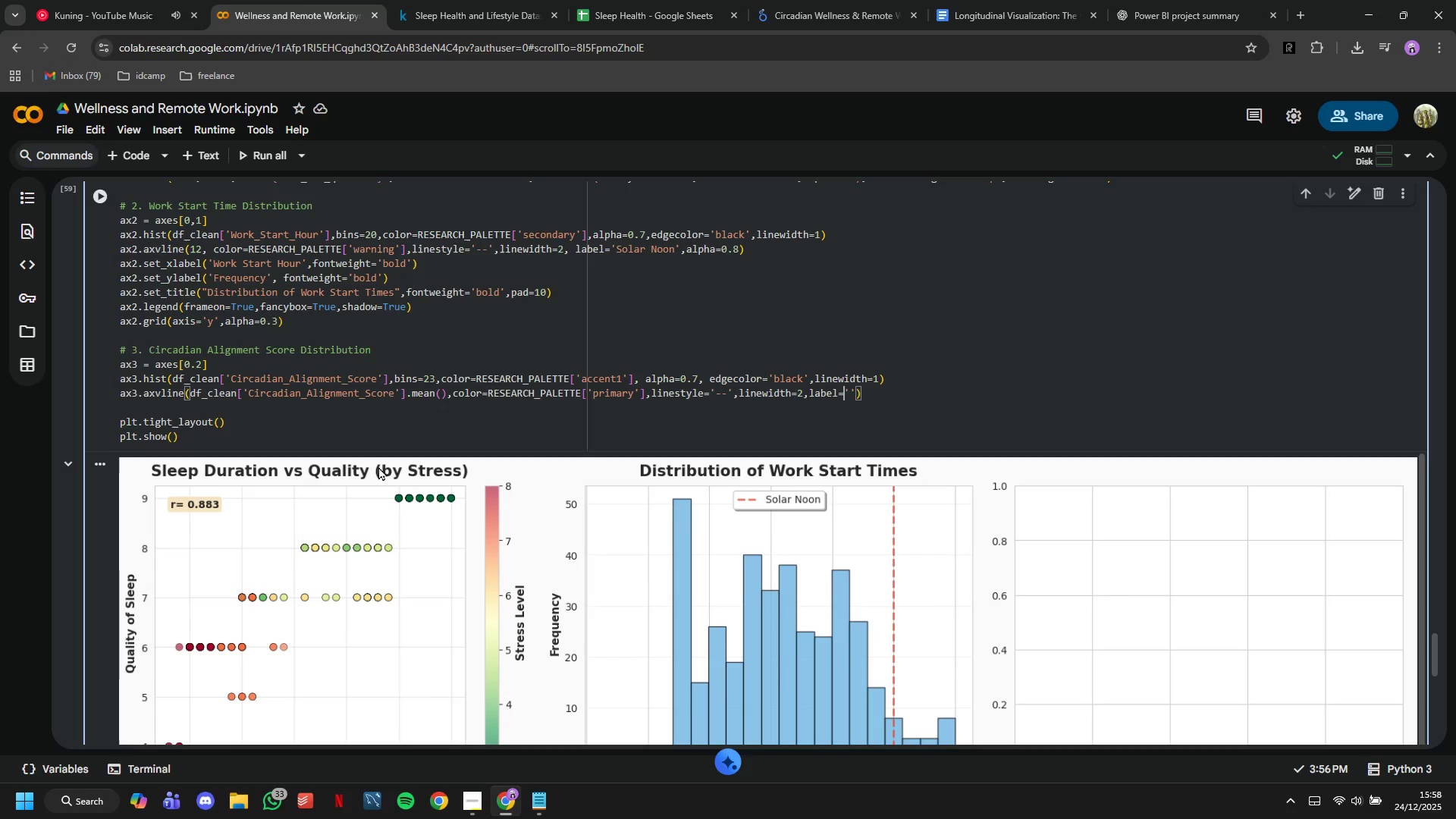 
key(F)
 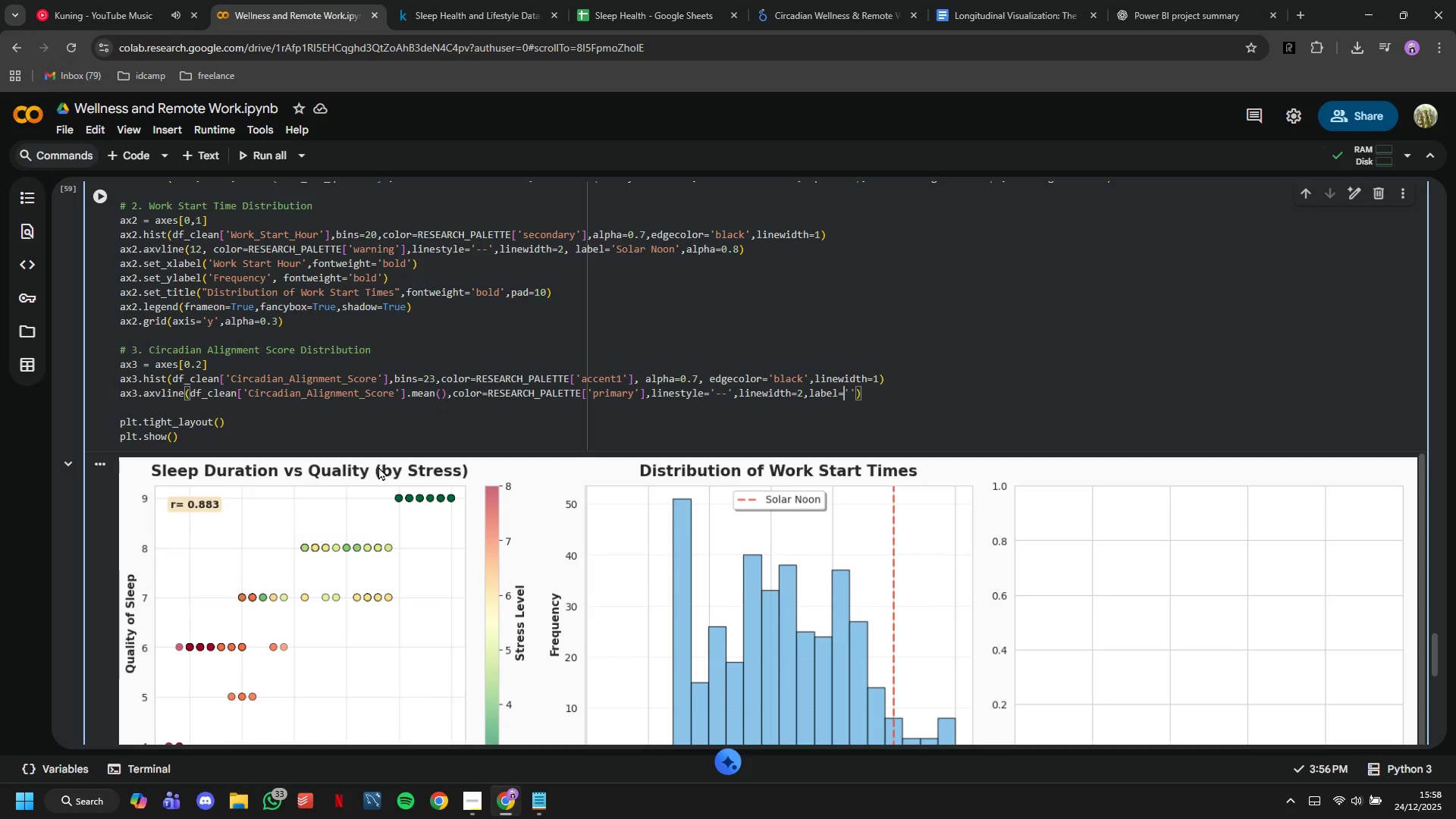 
key(ArrowRight)
 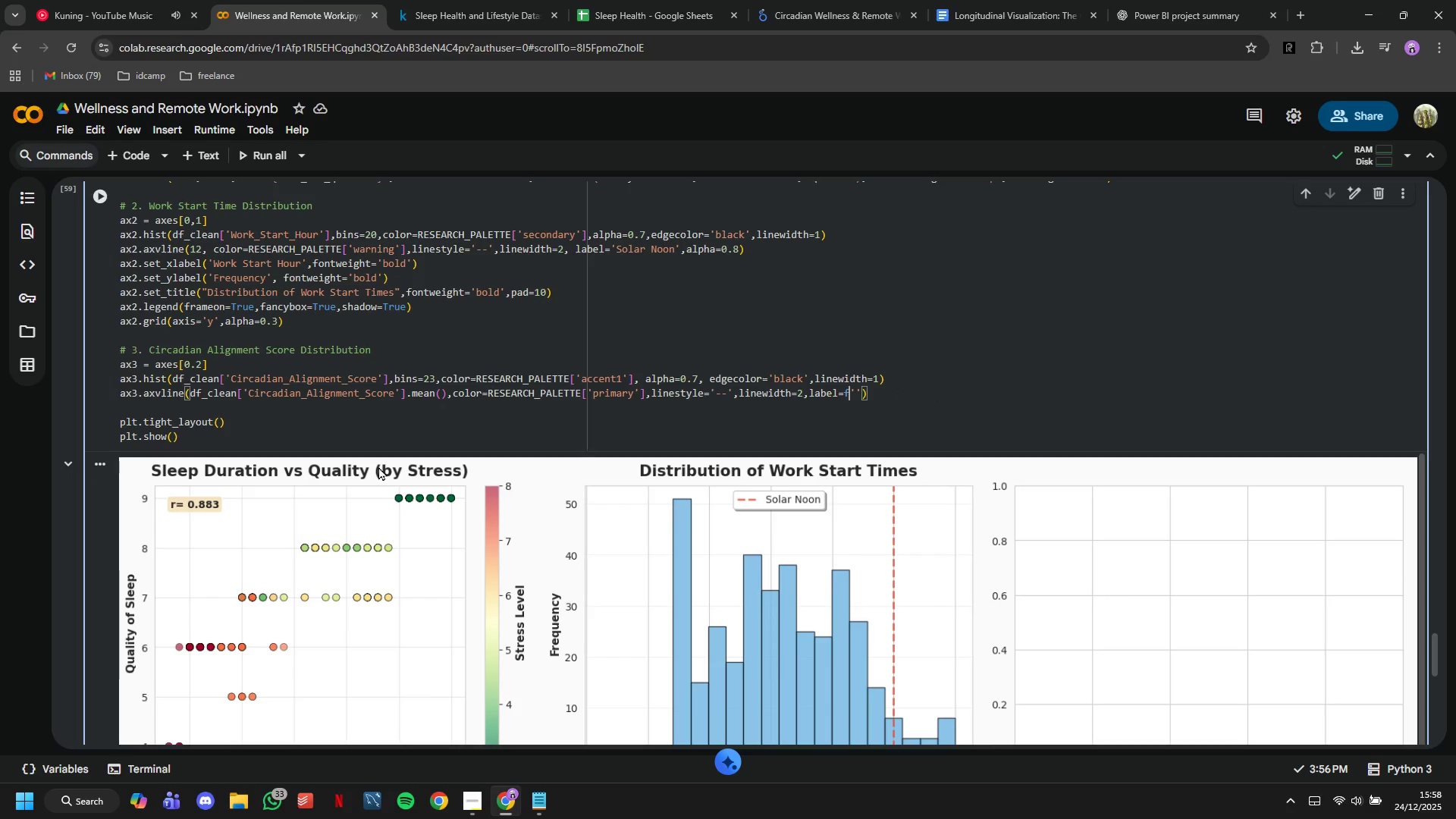 
type(Mean : {df_ce)
key(Backspace)
type(lean[')
 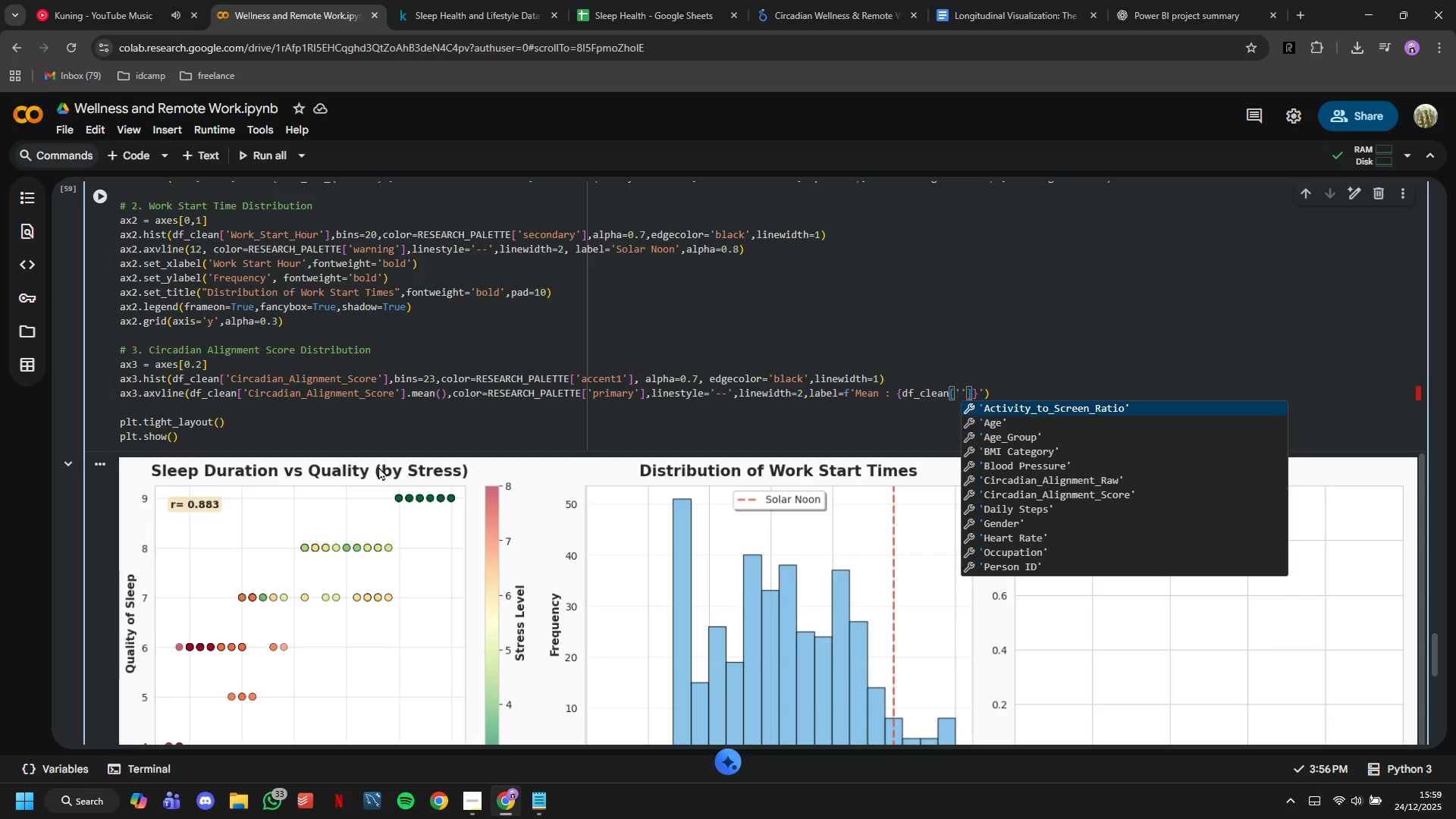 
wait(5.3)
 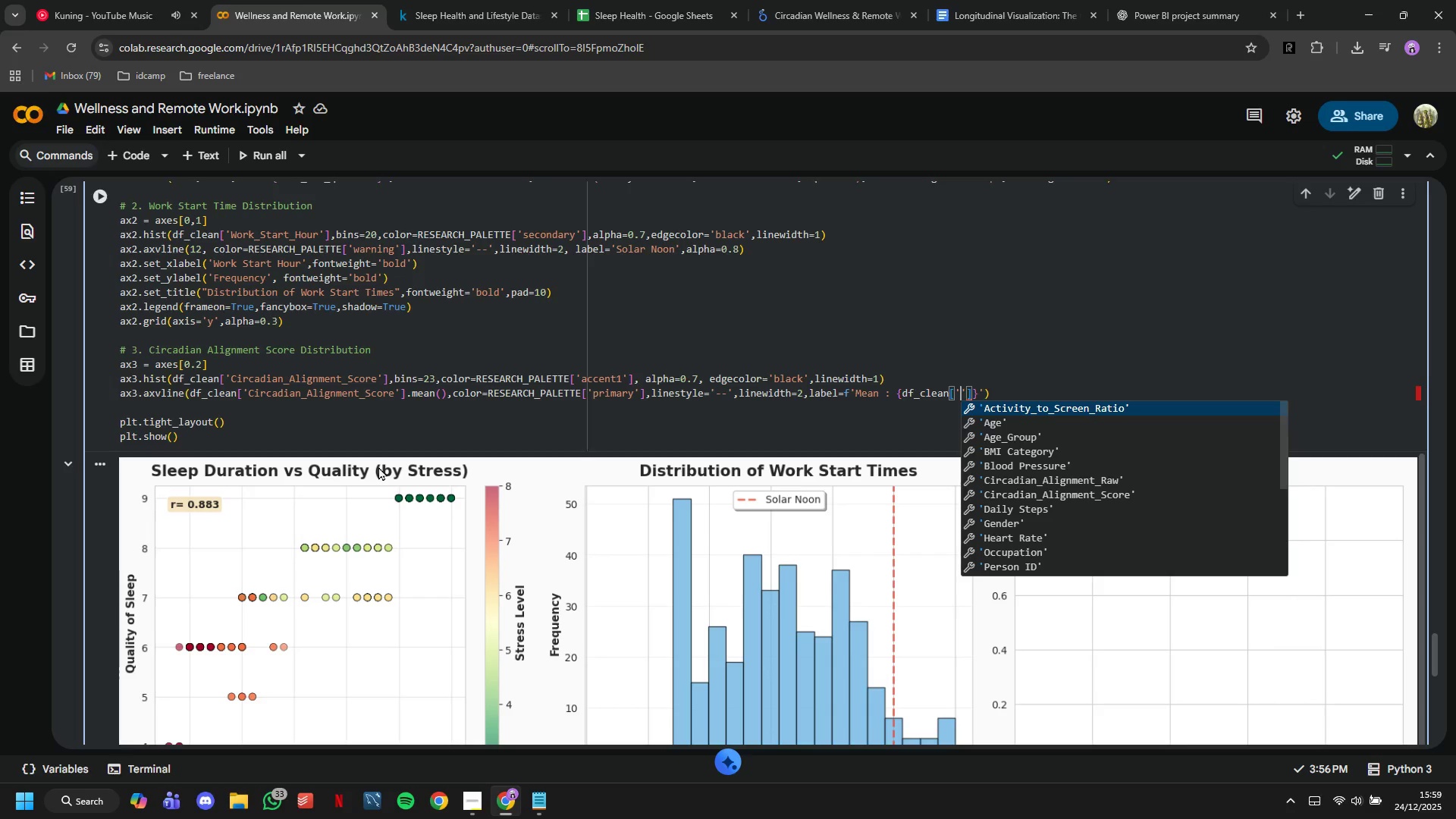 
key(CapsLock)
 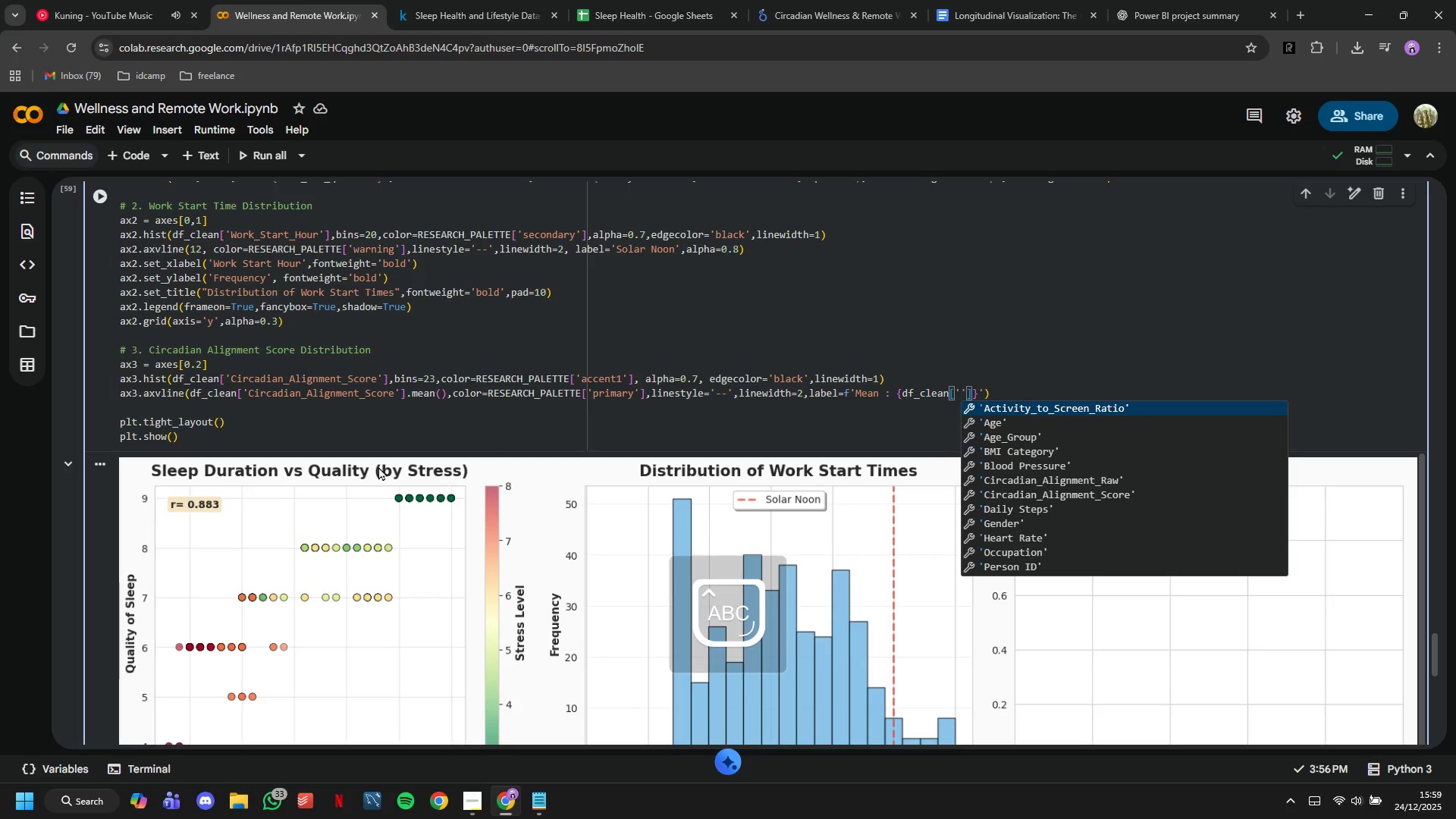 
key(C)
 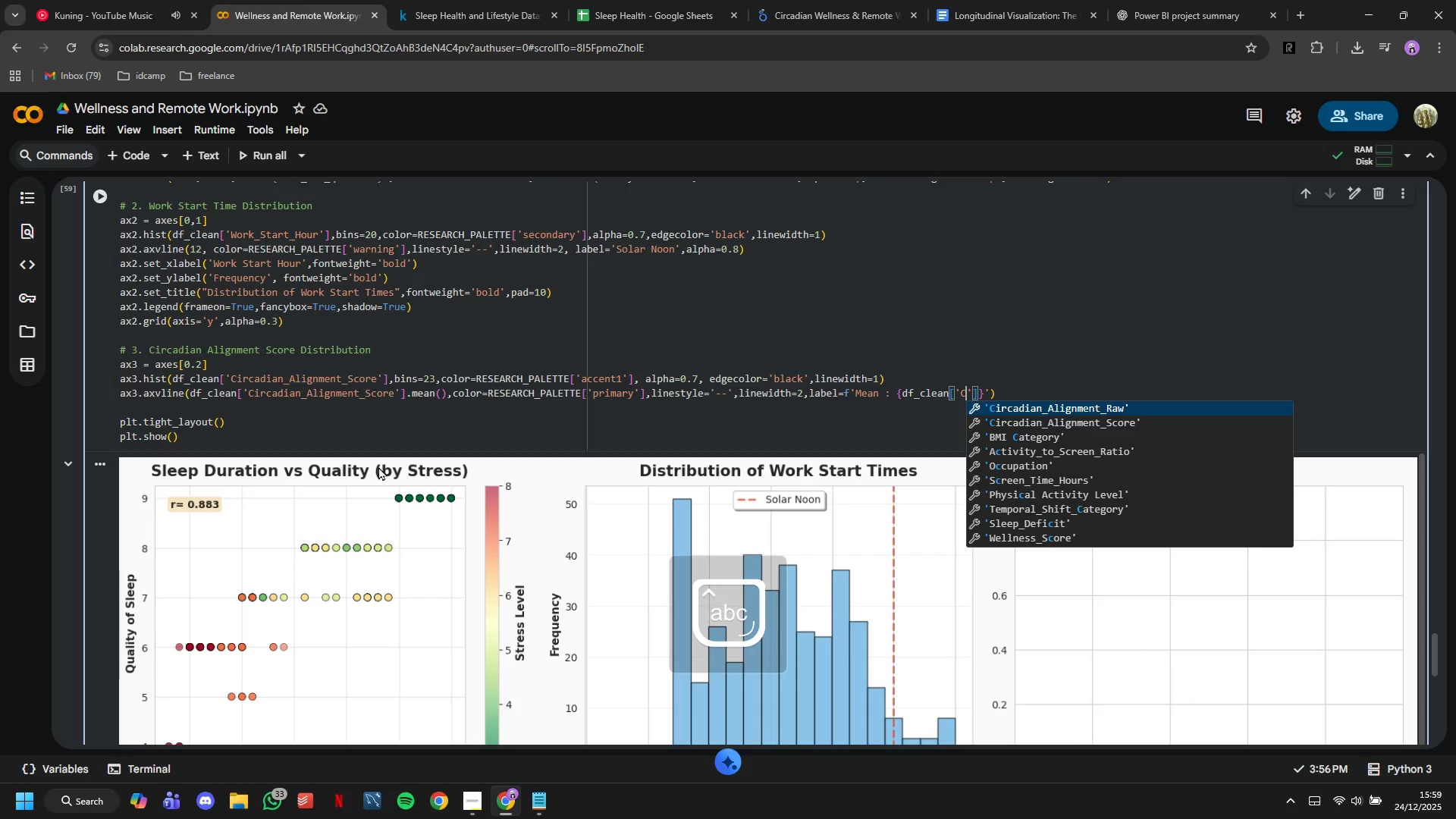 
key(CapsLock)
 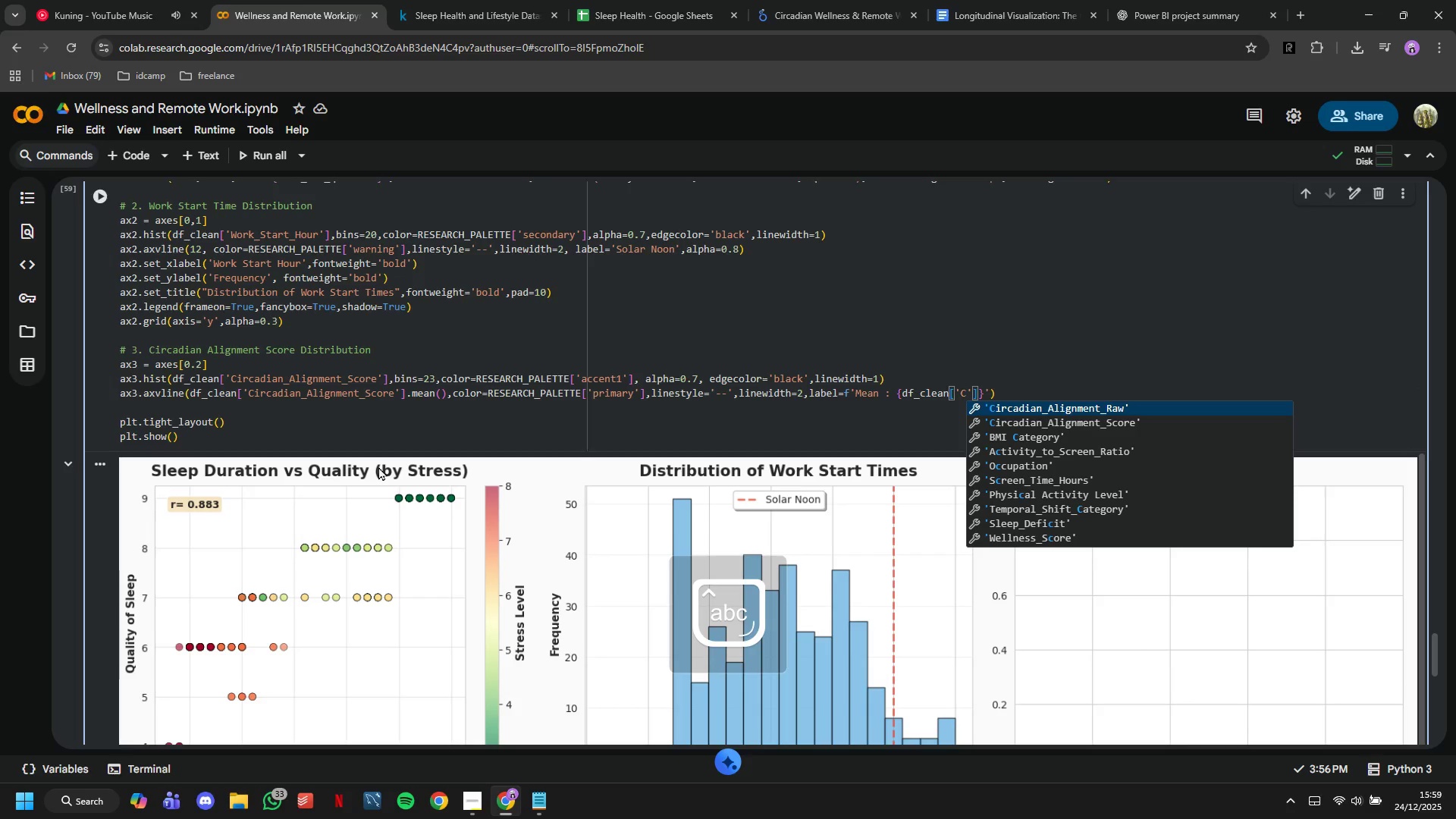 
key(ArrowDown)
 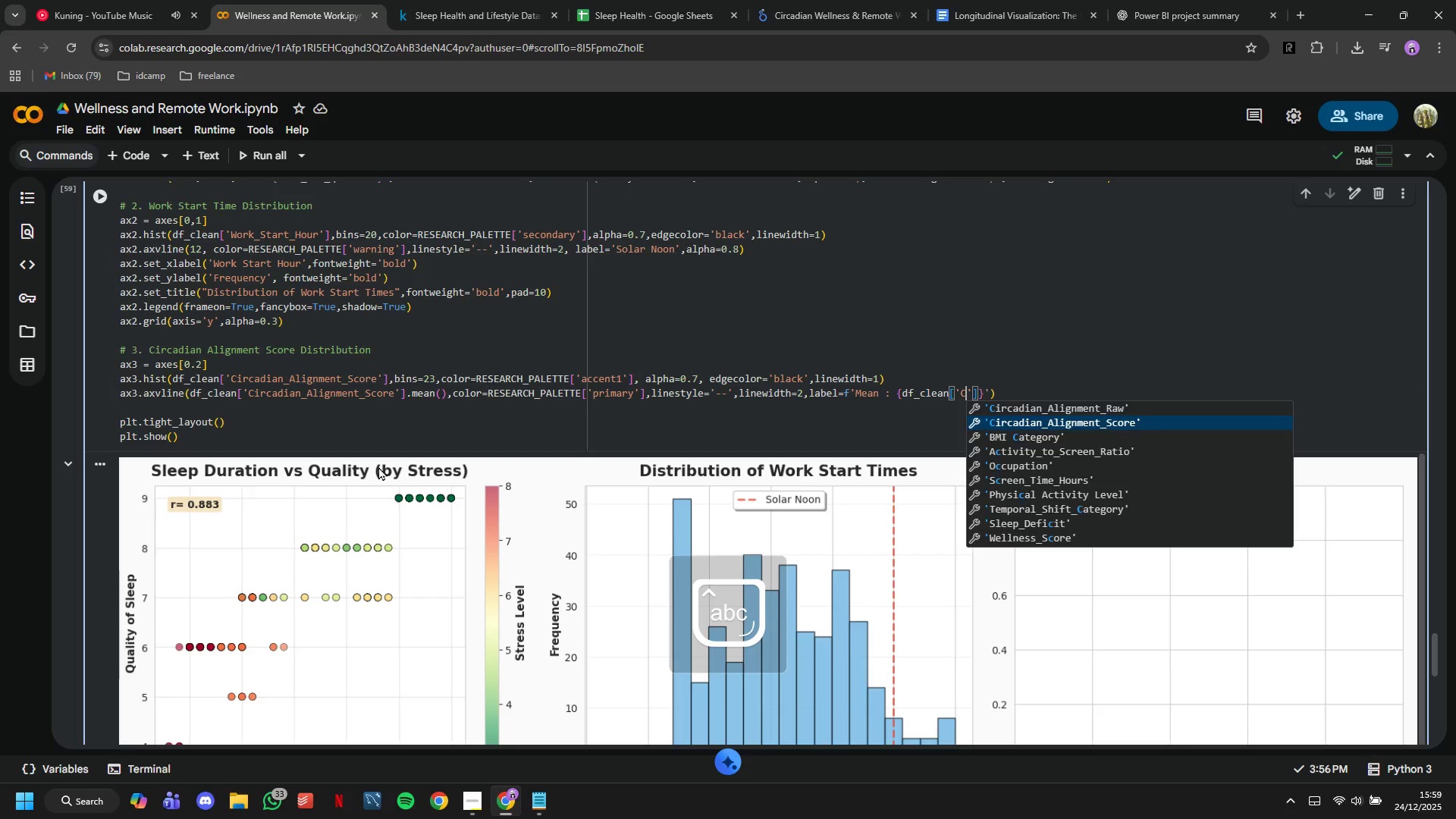 
key(Enter)
 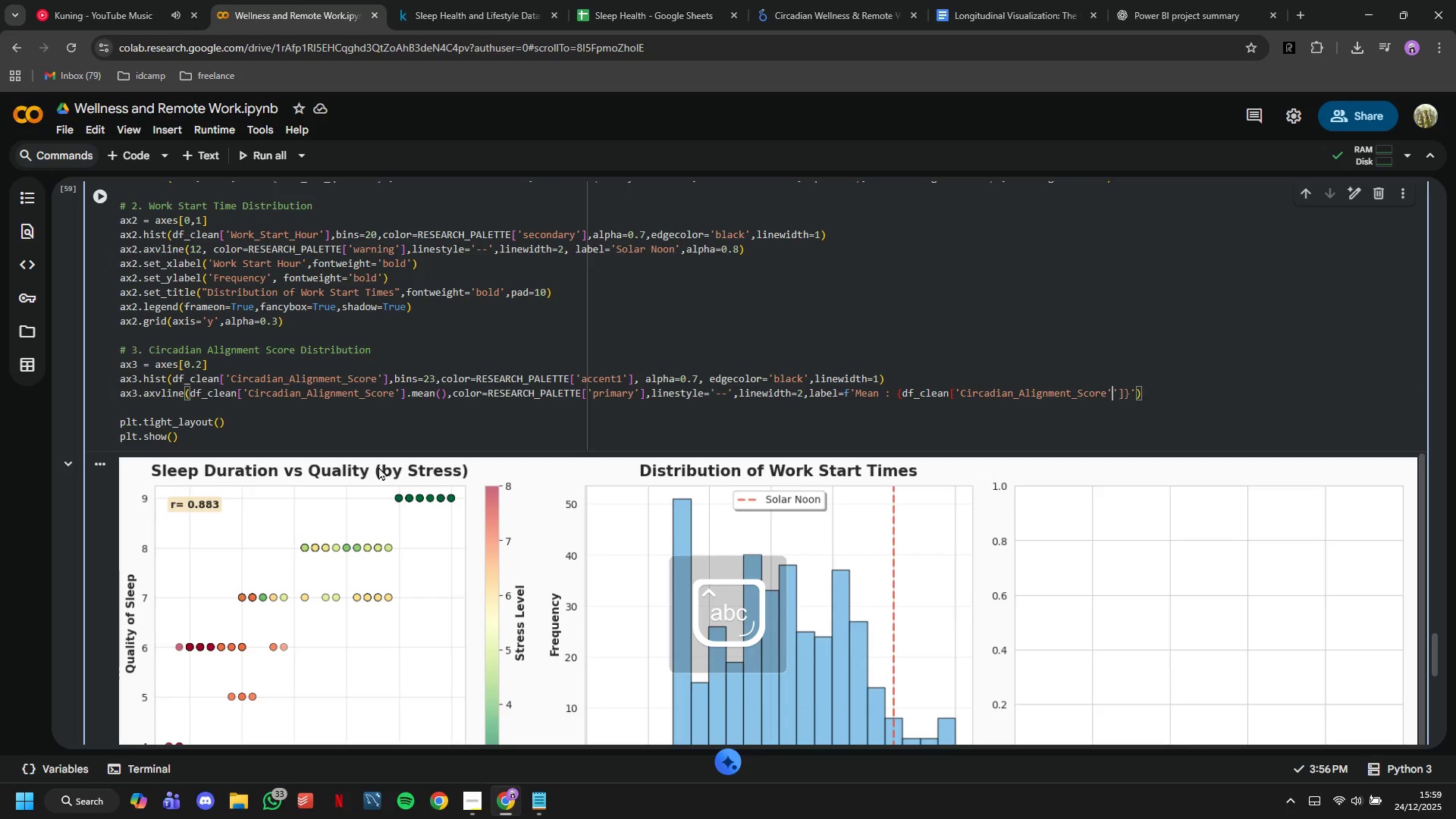 
key(ArrowRight)
 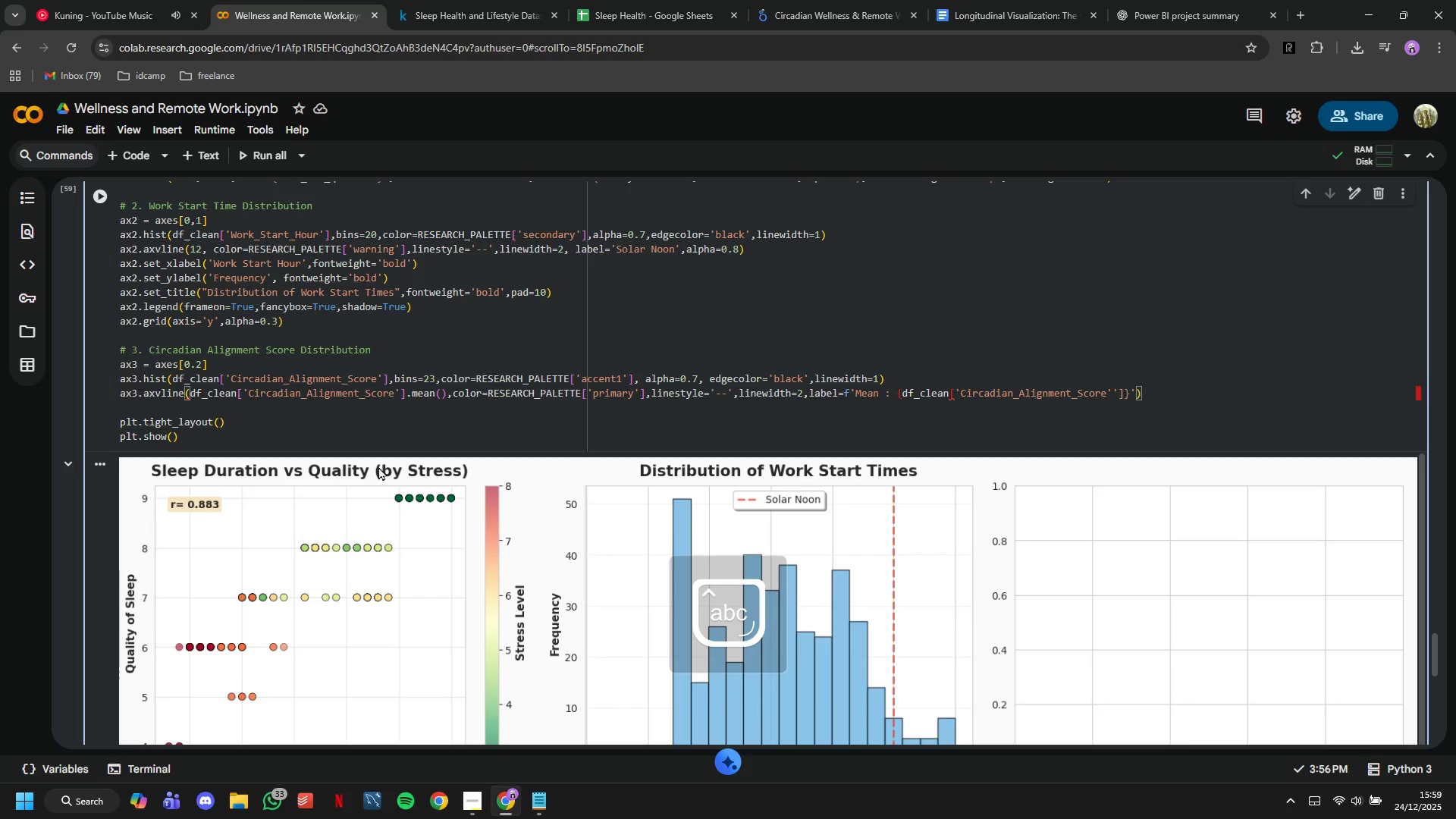 
key(Backspace)
 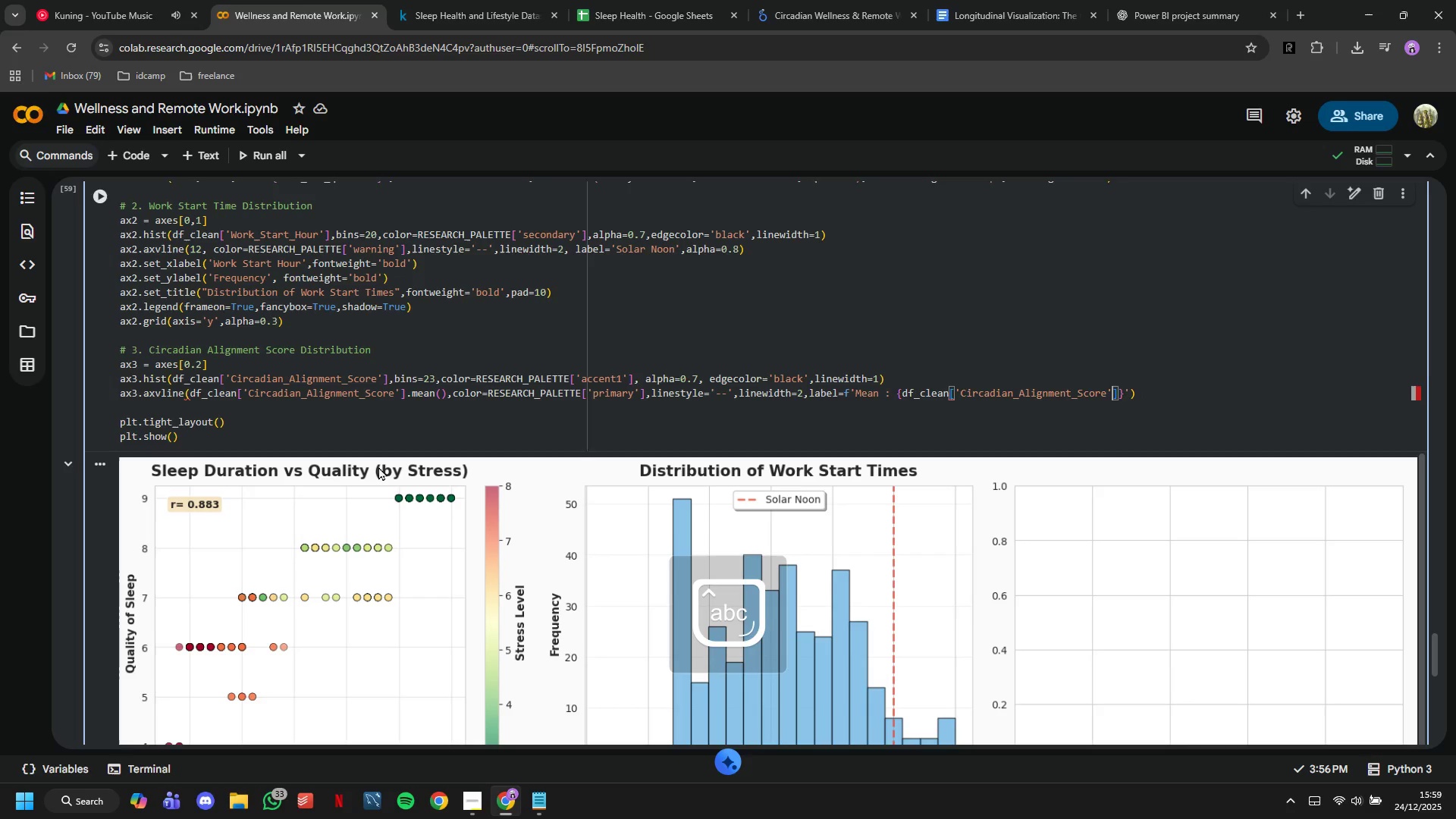 
key(ArrowRight)
 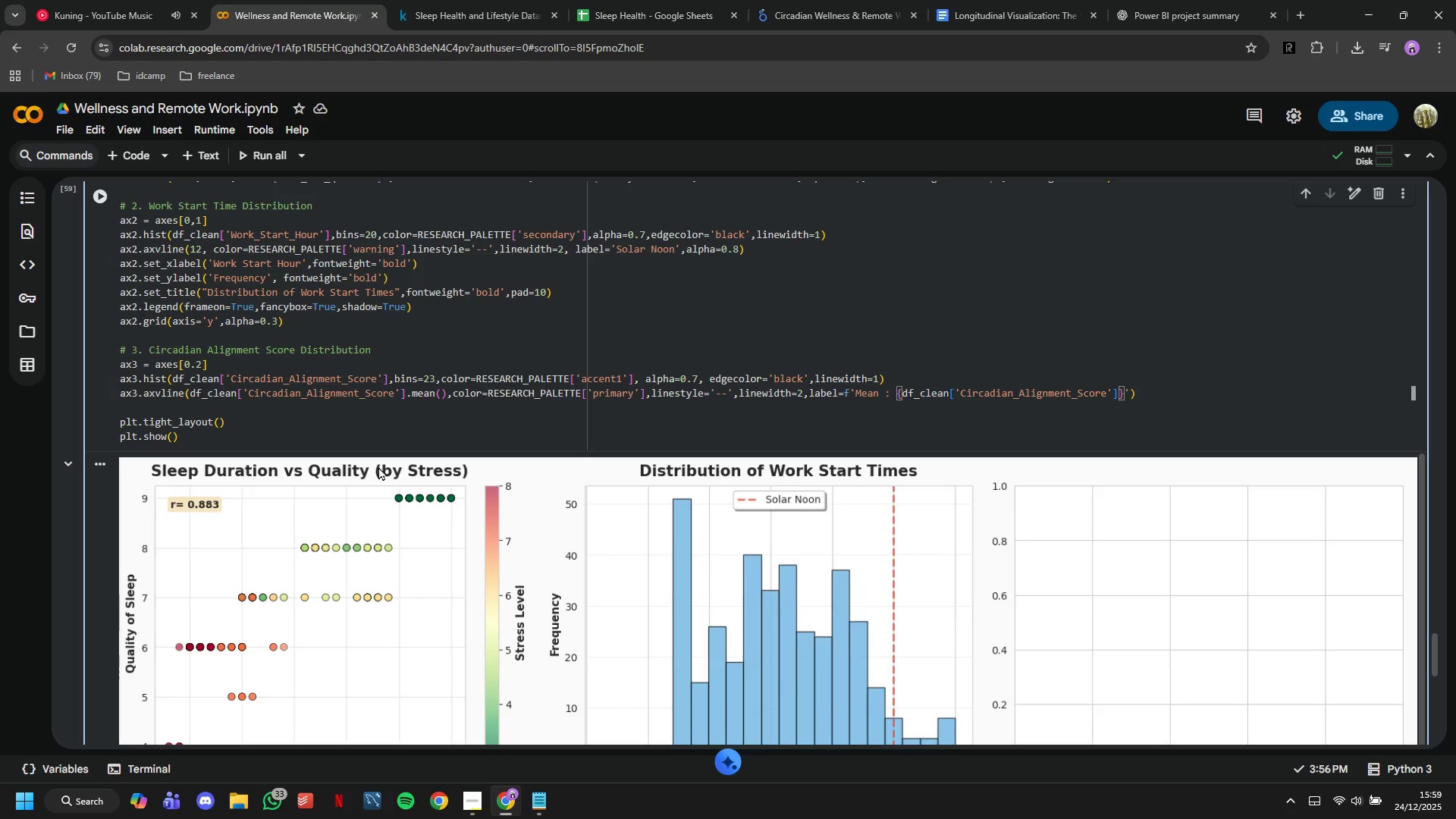 
type(.mean()
 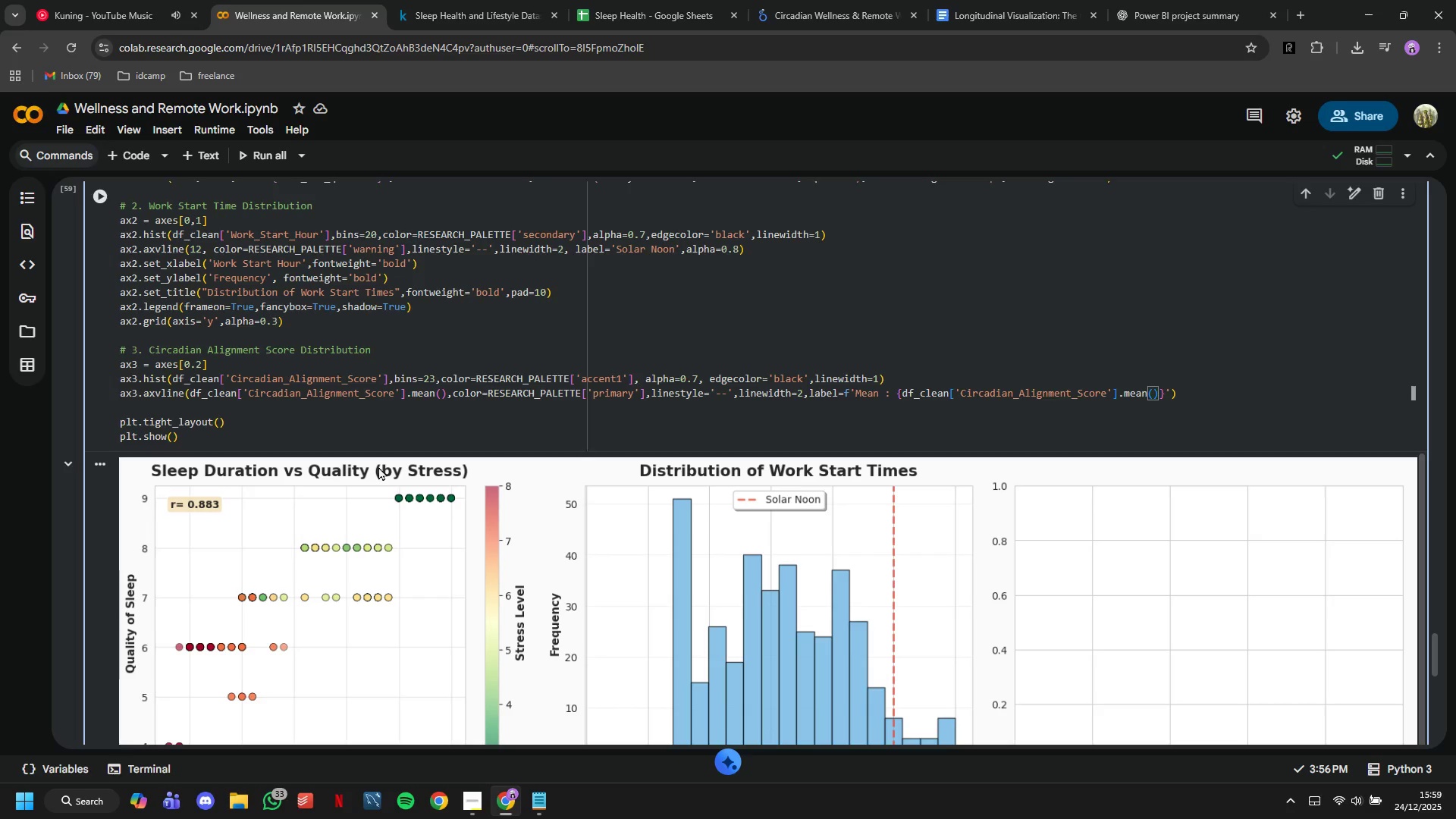 
key(ArrowRight)
 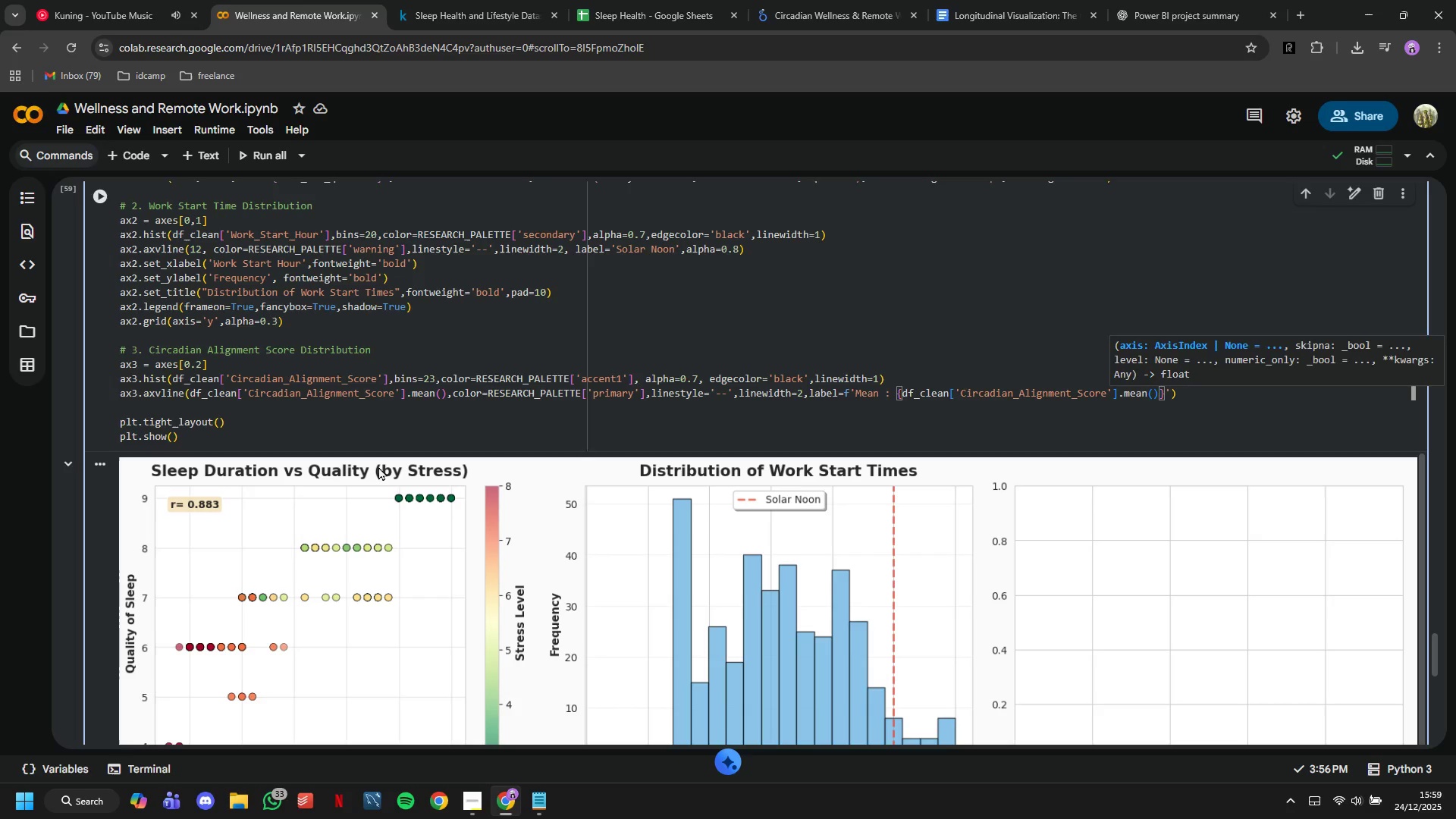 
type(:.1f)
 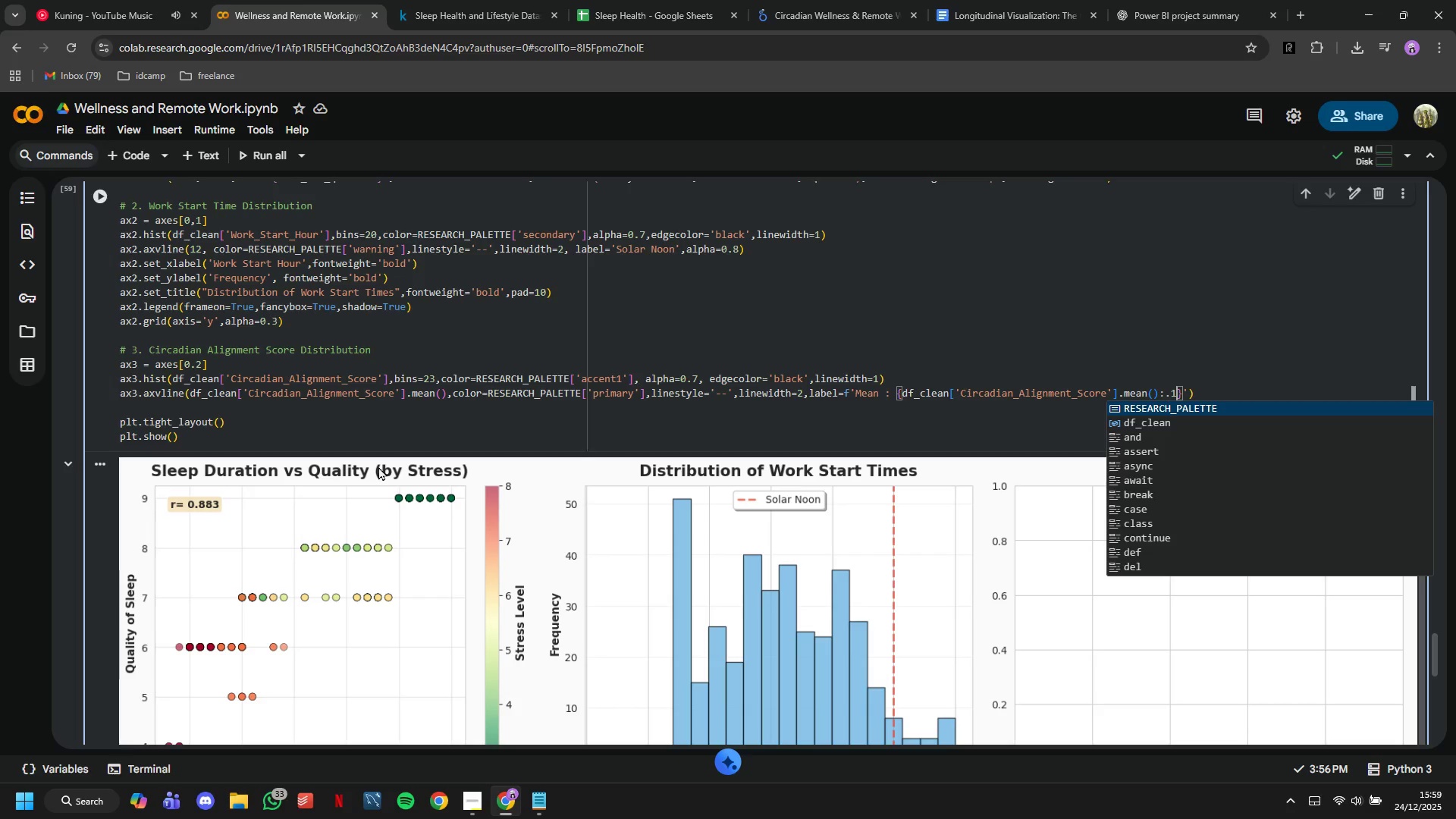 
key(ArrowRight)
 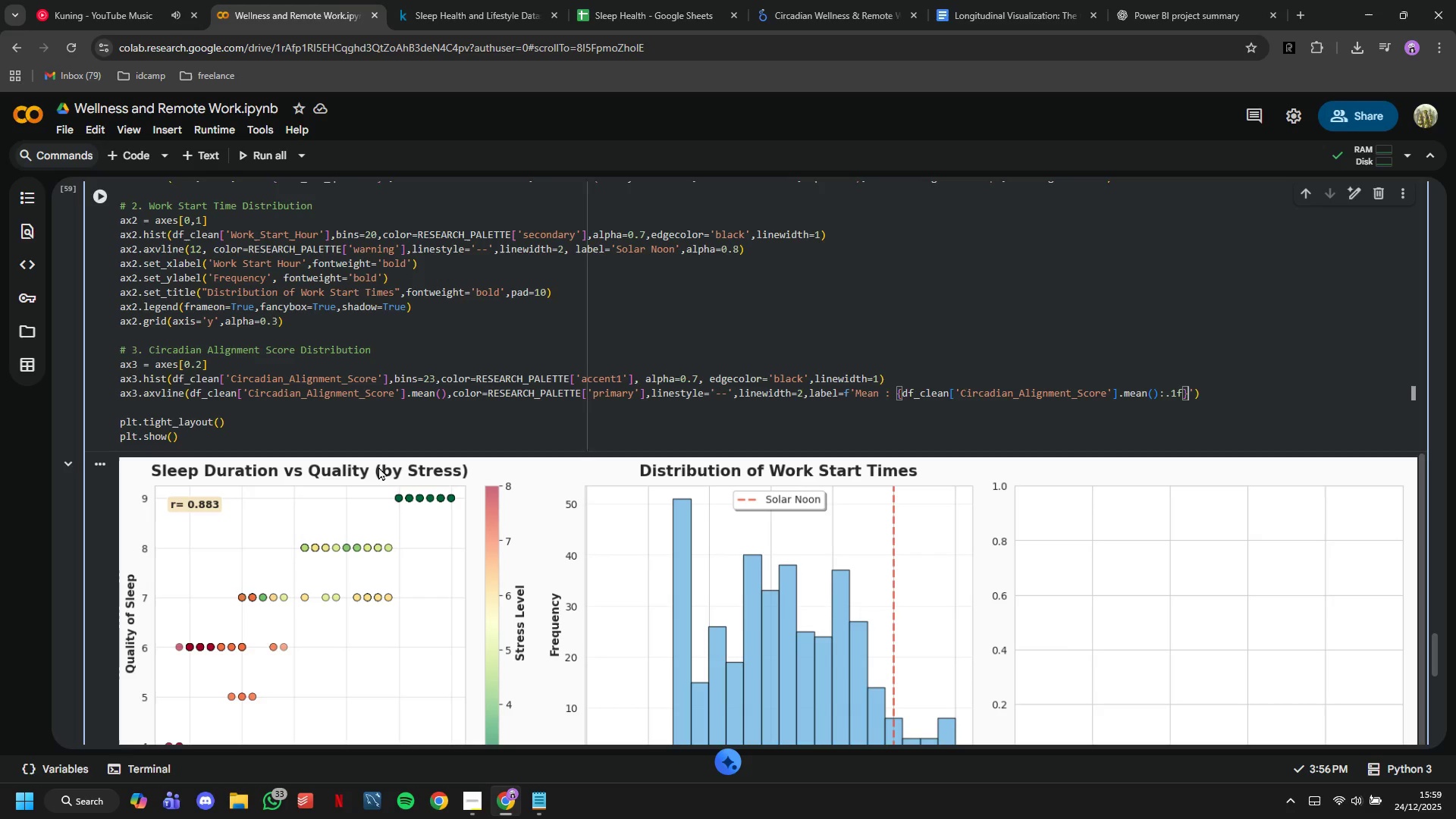 
key(ArrowRight)
 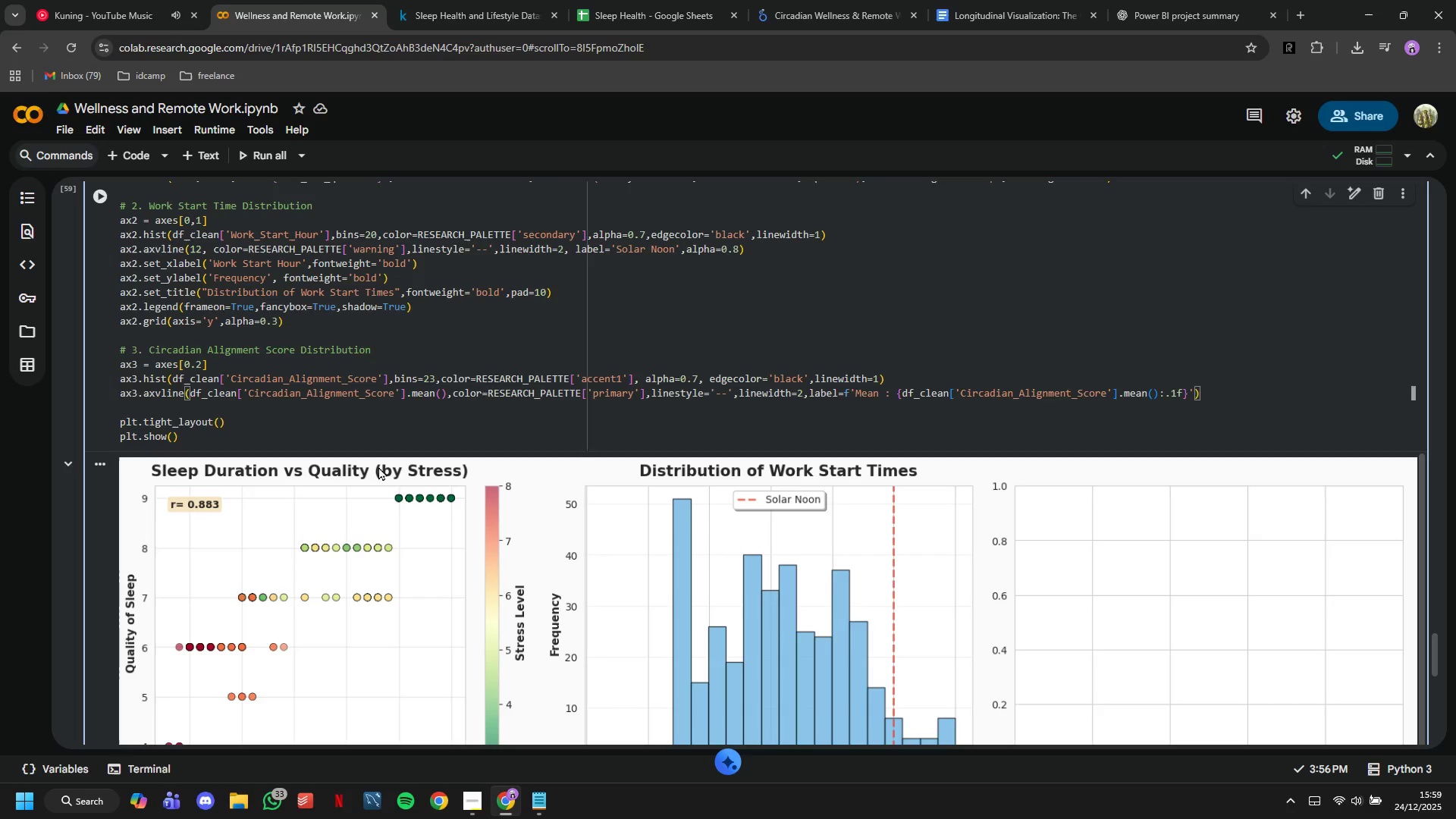 
key(ArrowRight)
 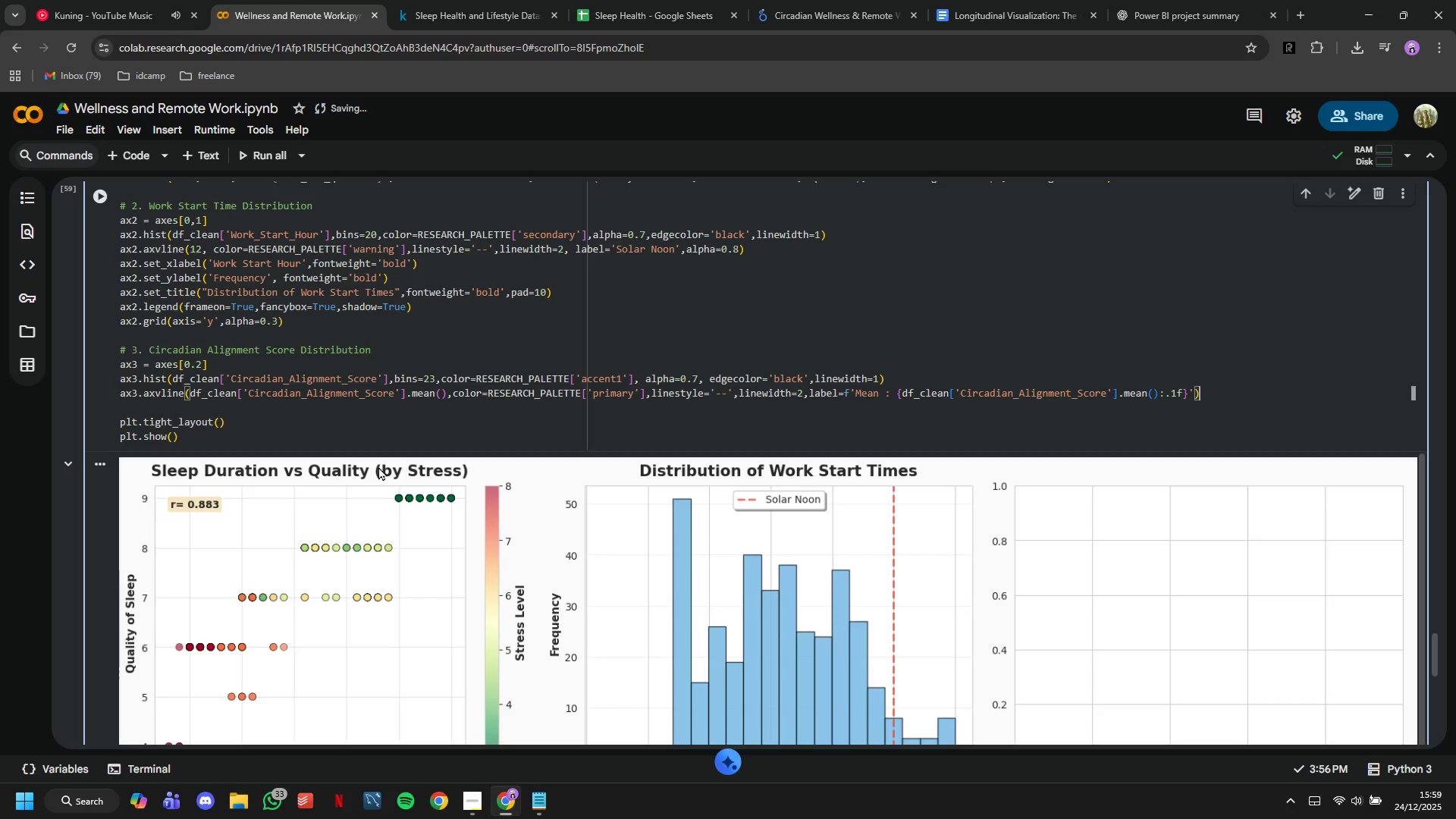 
key(Enter)
 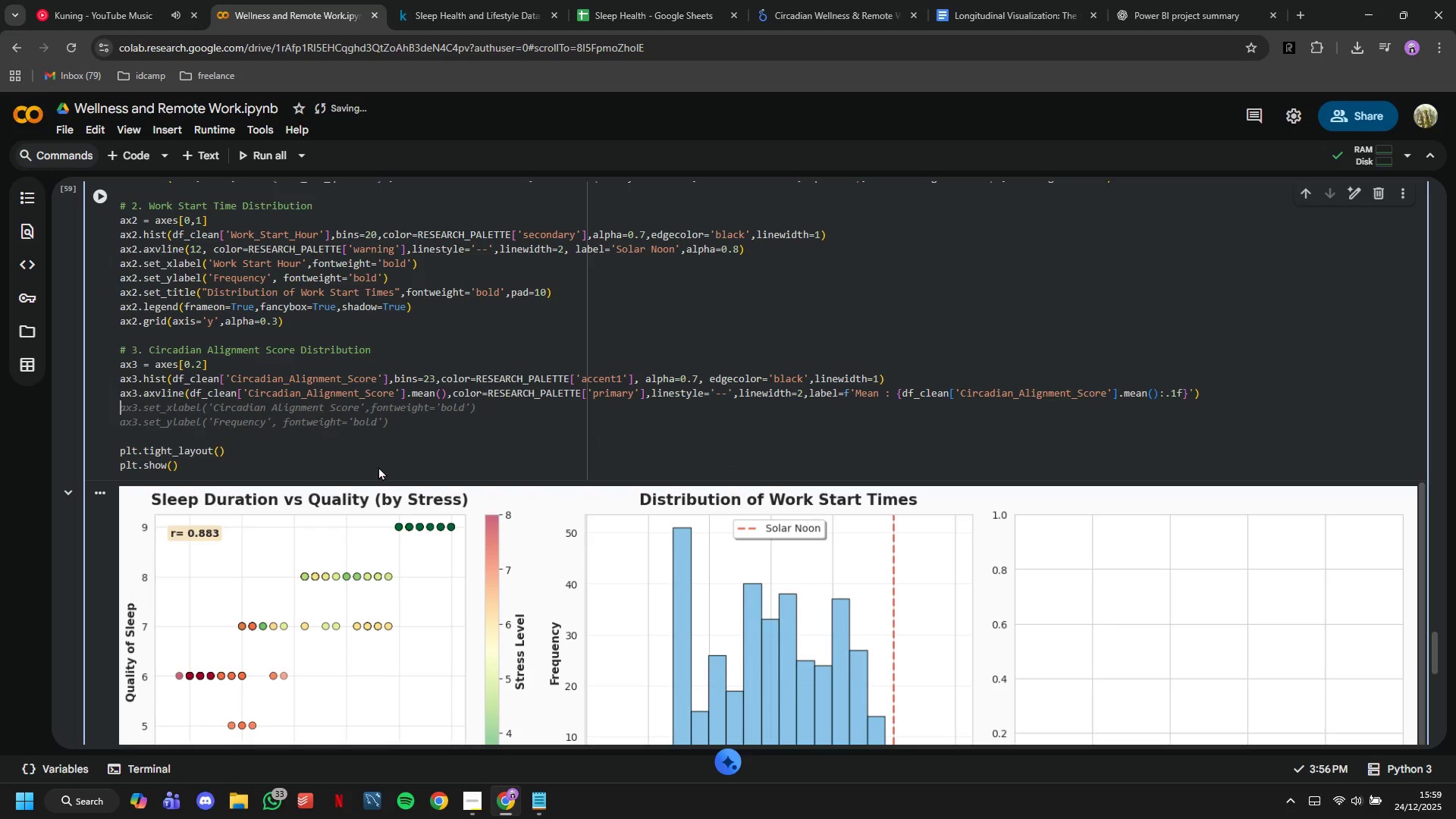 
type(ax3.set_xlabel("CI)
key(Backspace)
key(Backspace)
type(ircad)
key(Backspace)
key(Backspace)
key(Backspace)
key(Backspace)
key(Backspace)
type(Circadian Alignment Score)
 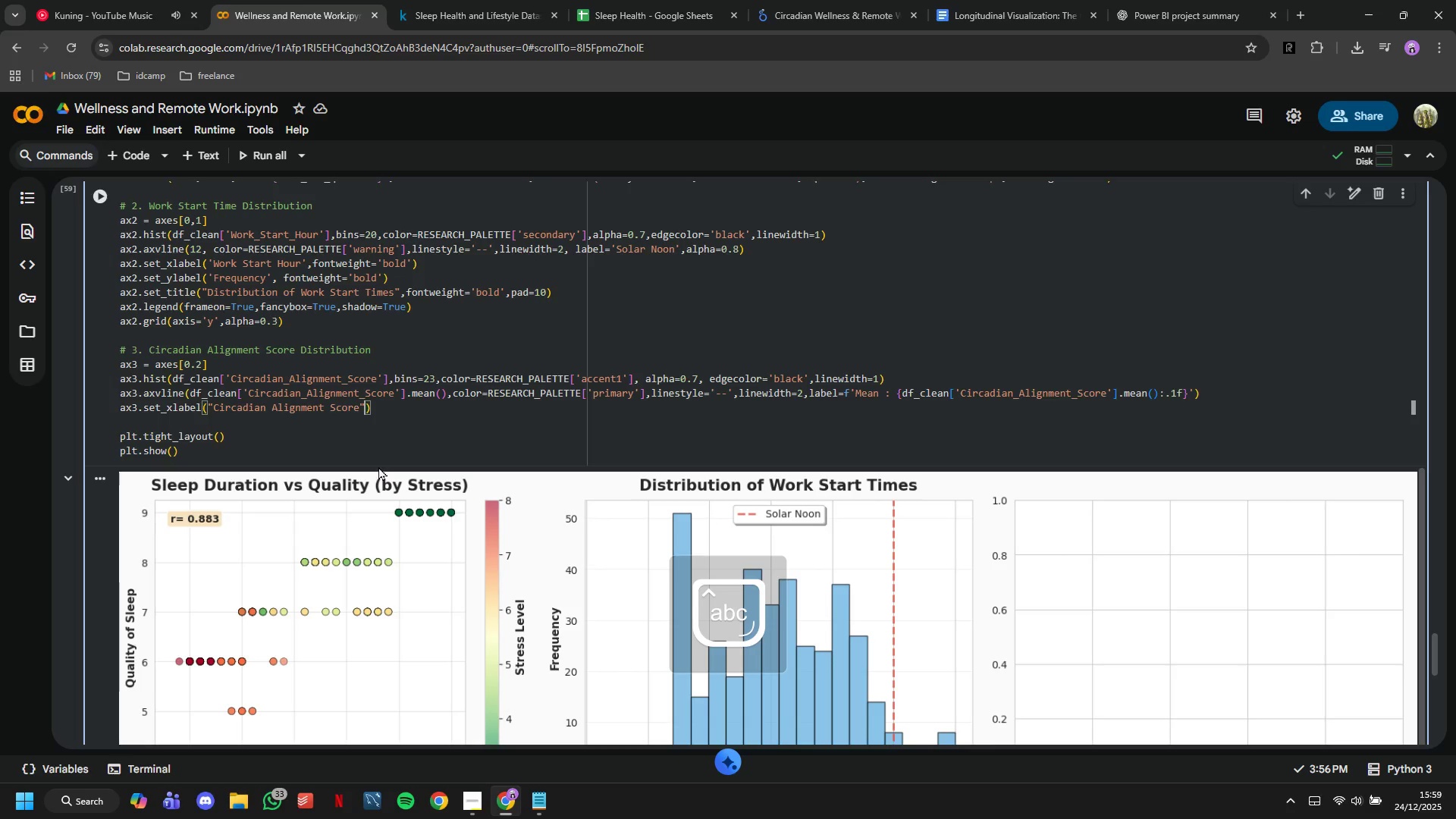 
 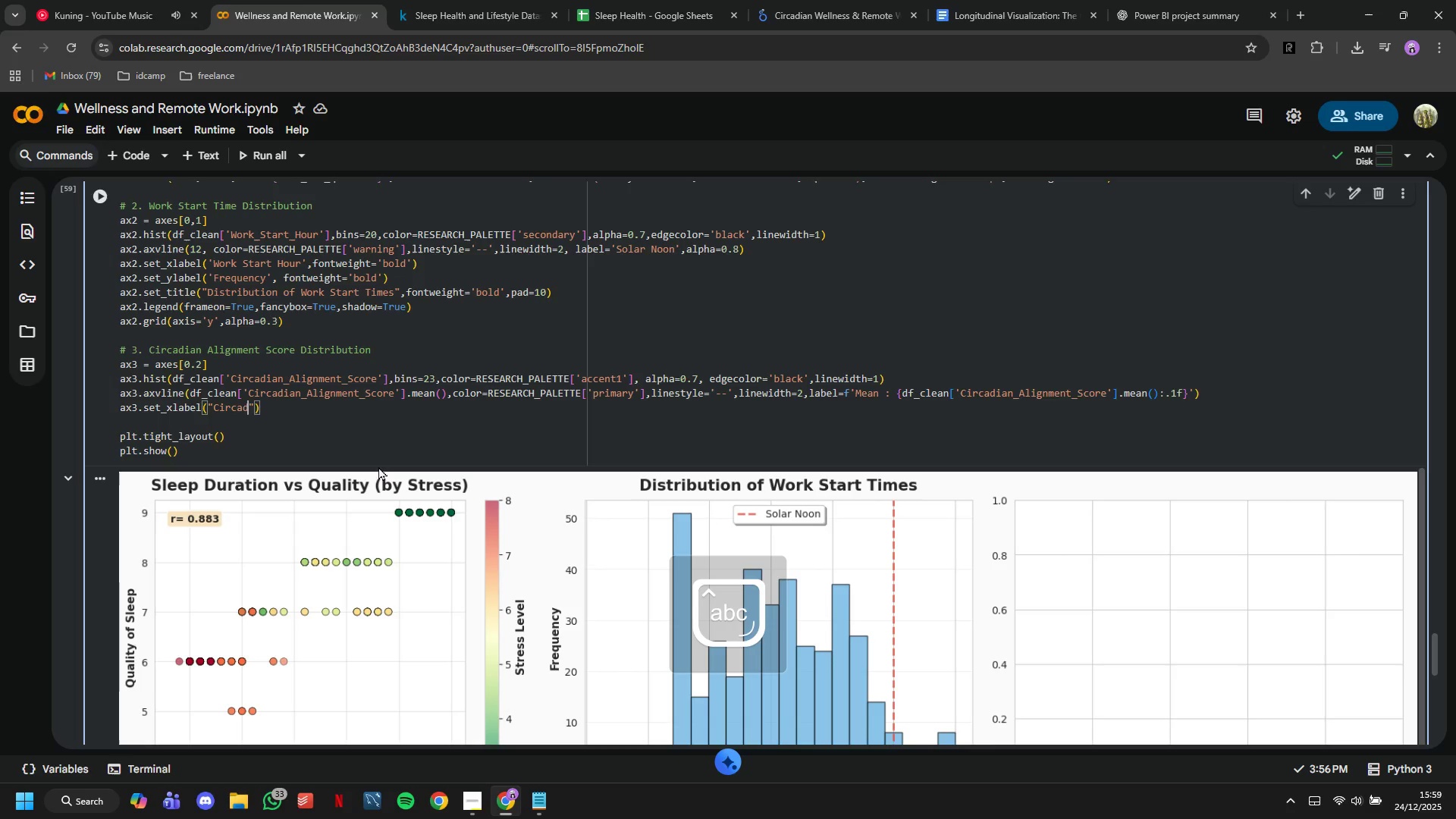 
key(ArrowRight)
 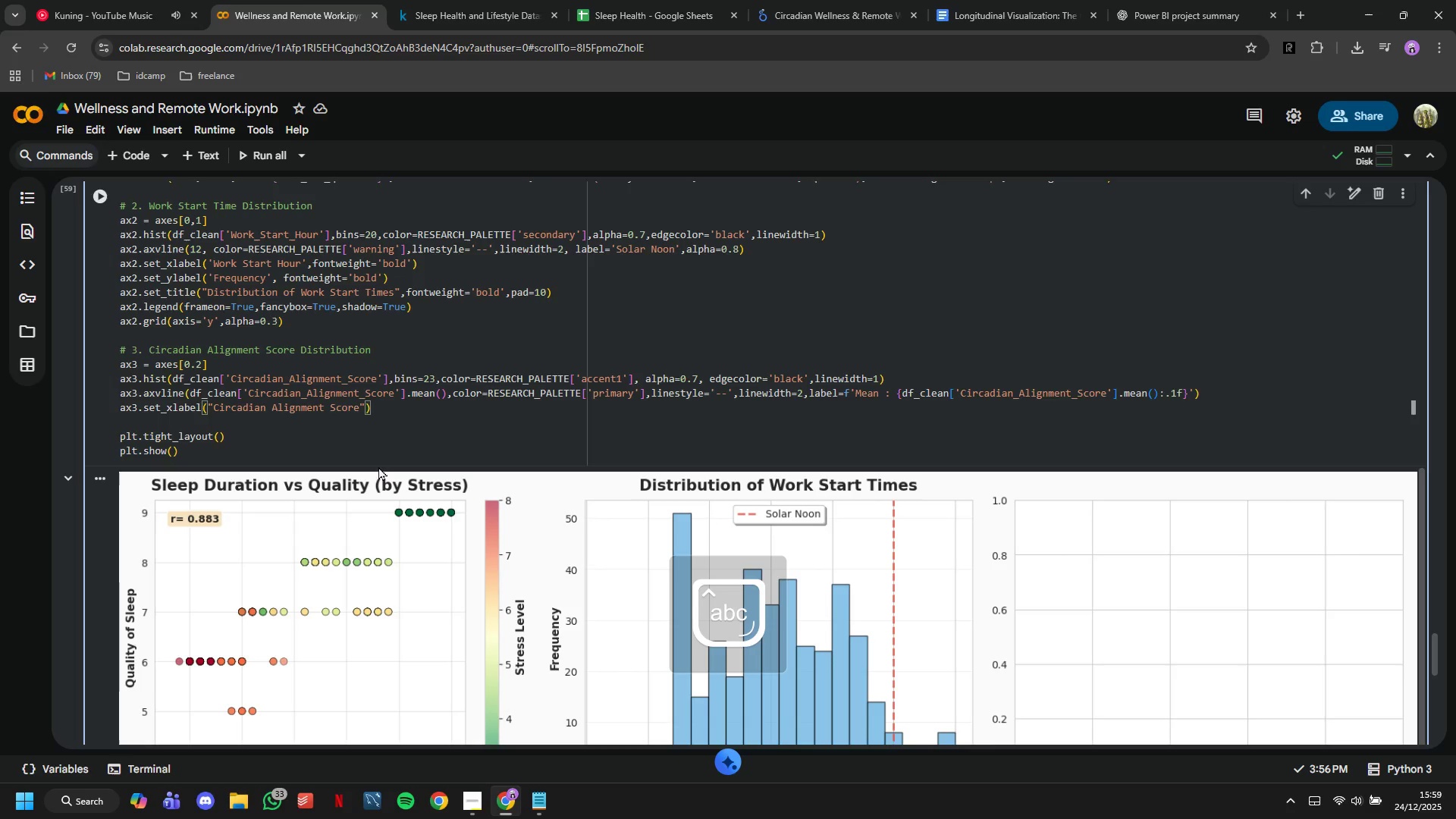 
type(,fontweight='bold)
 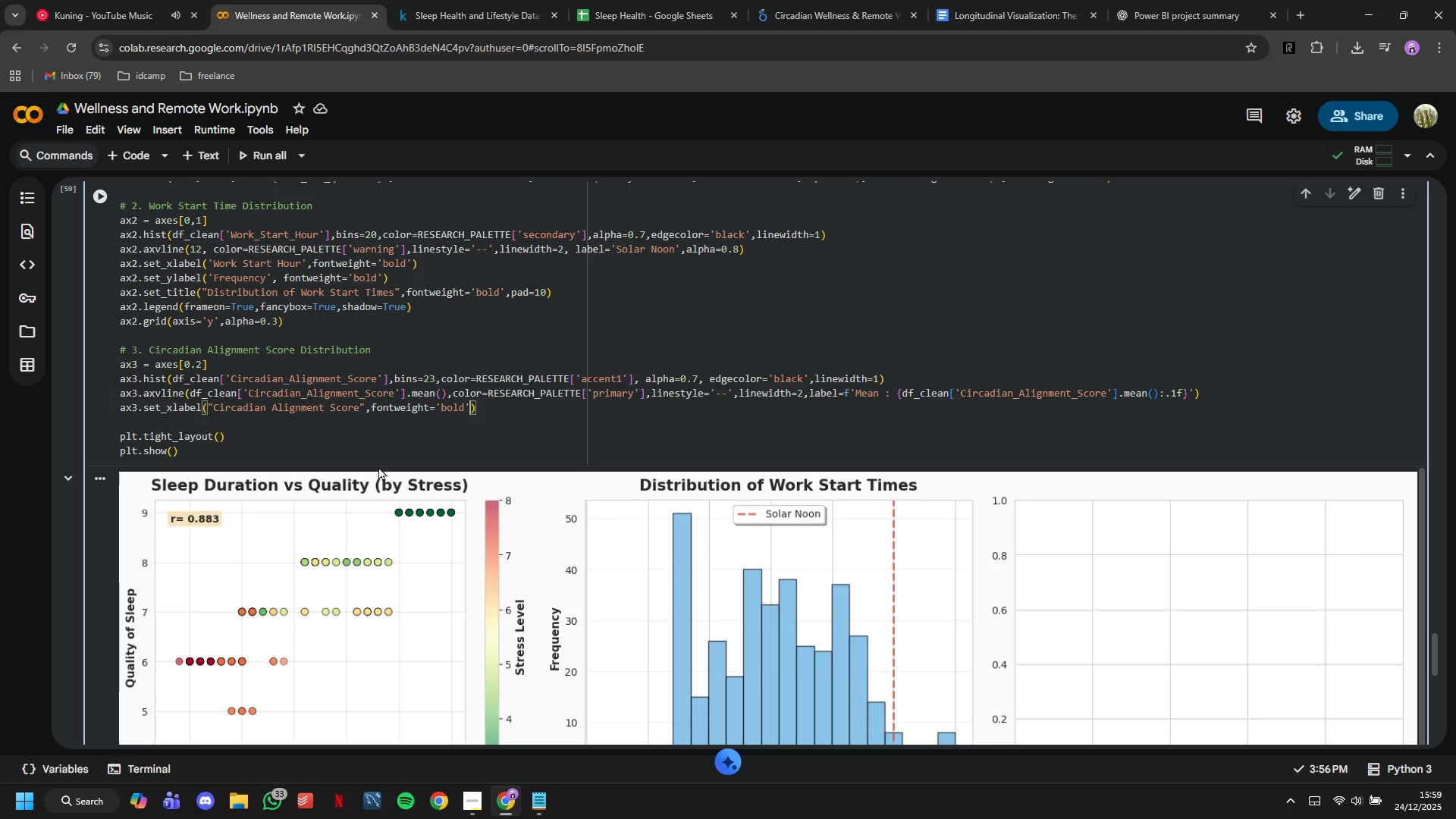 
key(ArrowRight)
 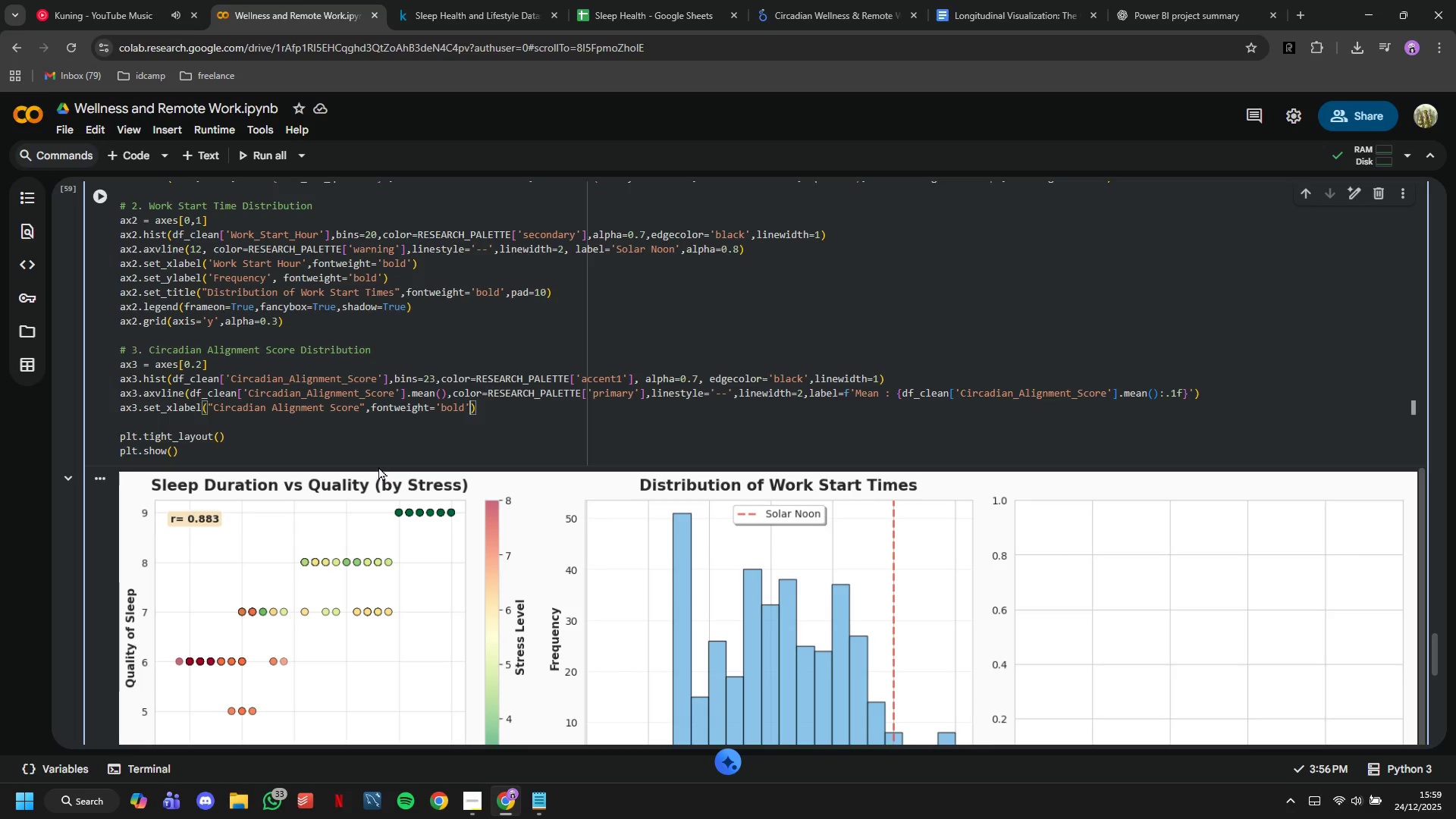 
key(ArrowRight)
 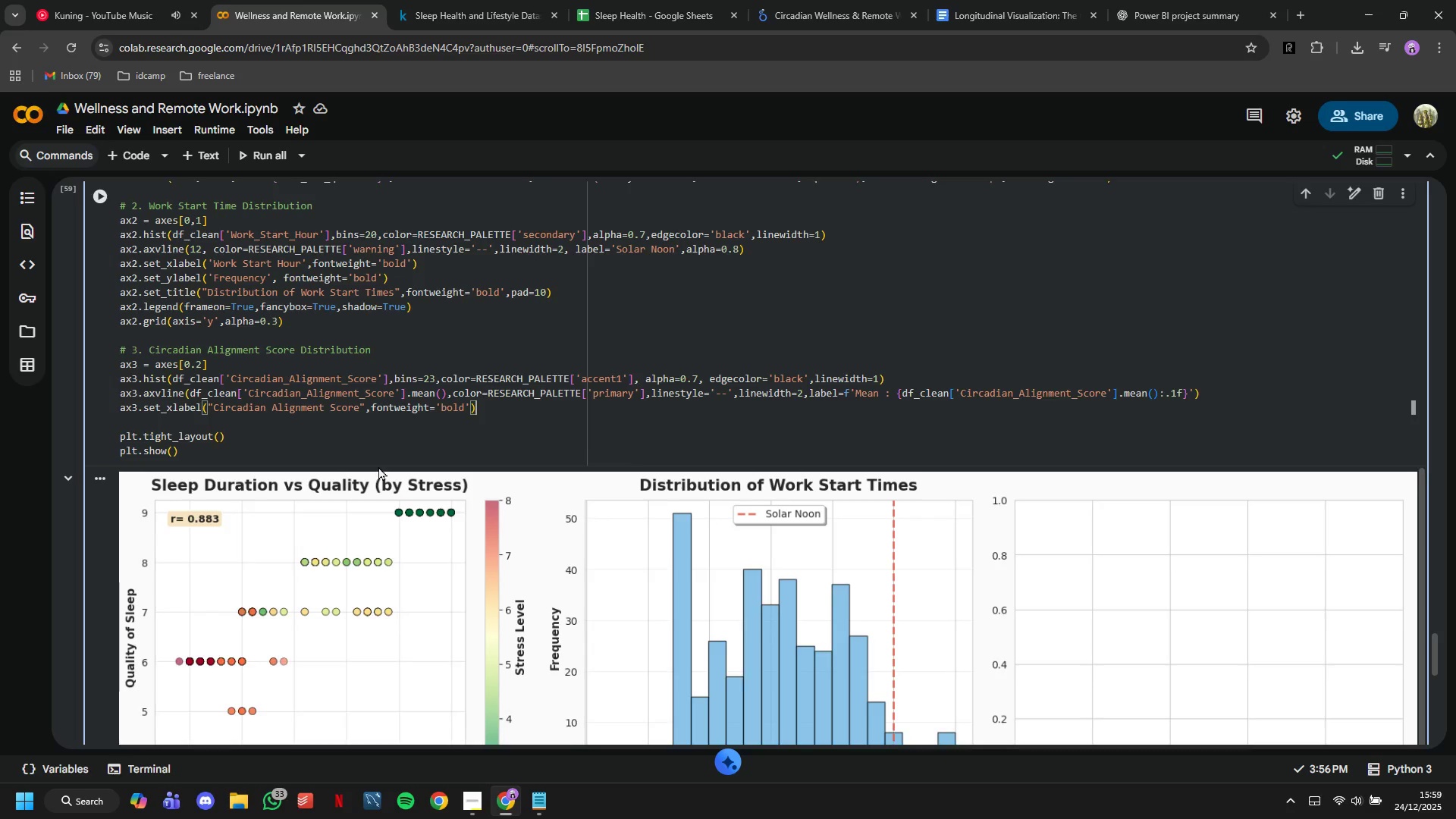 
key(Enter)
 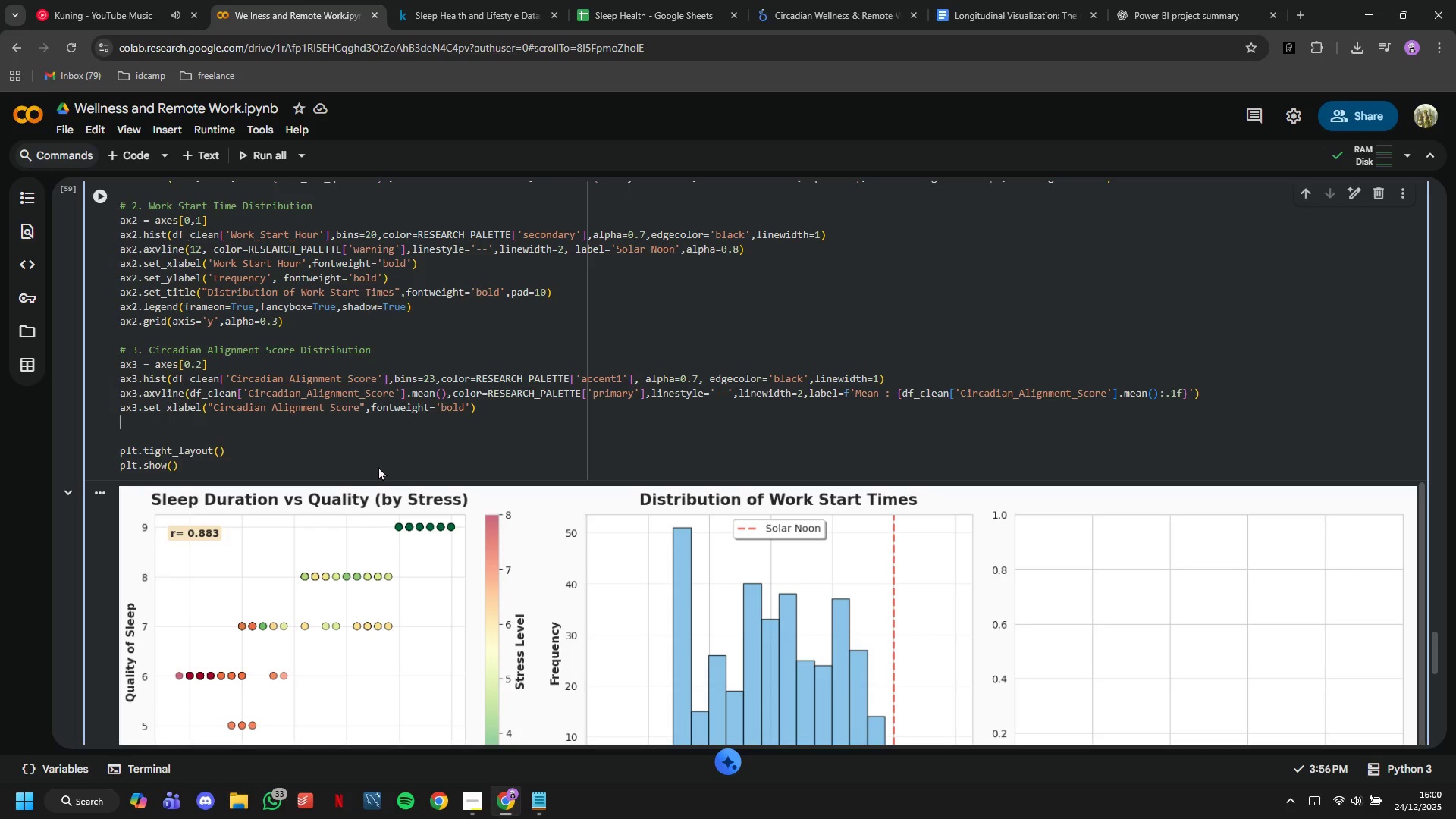 
type(ax3.set_ylabel('Frequency)
 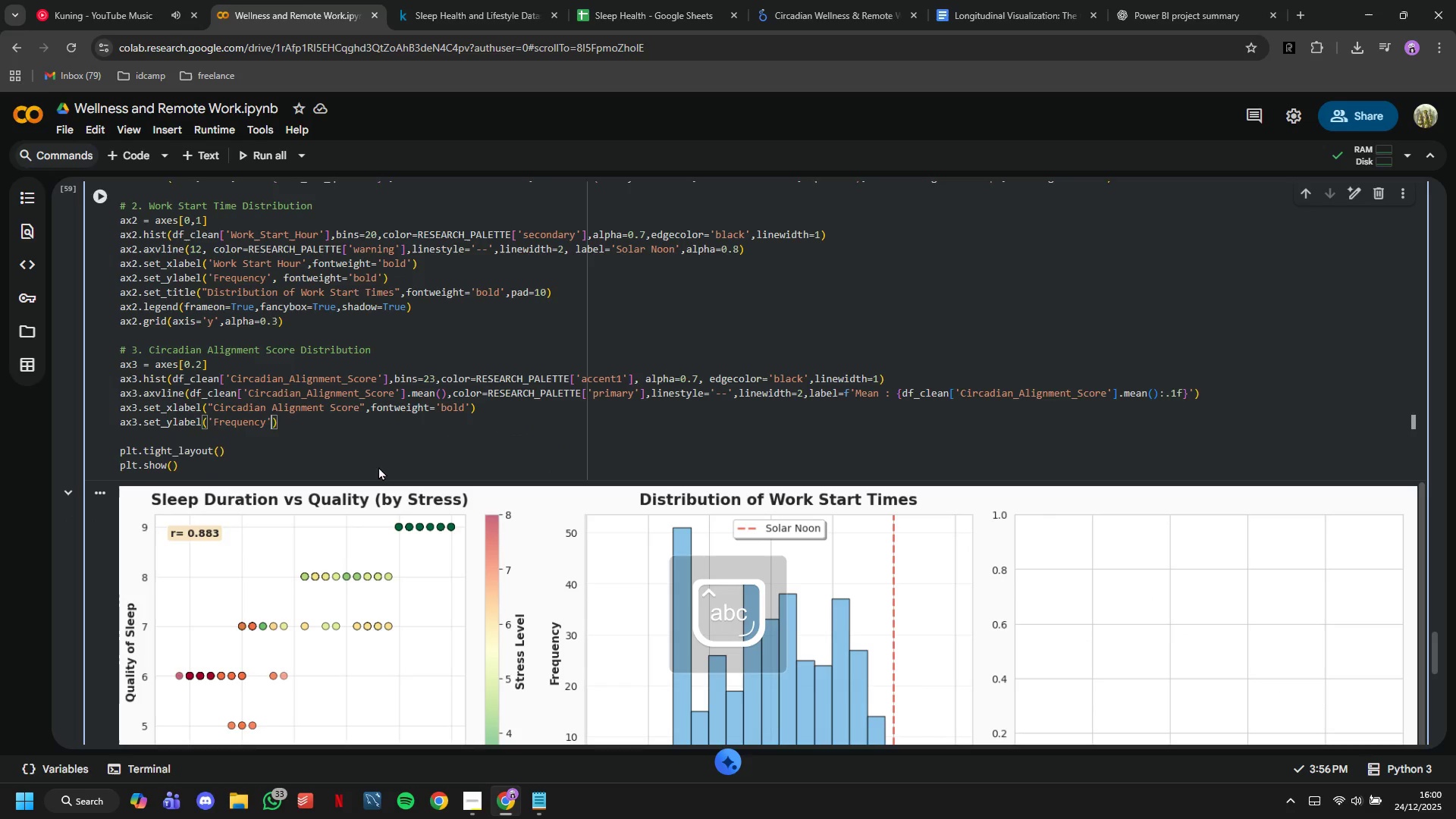 
 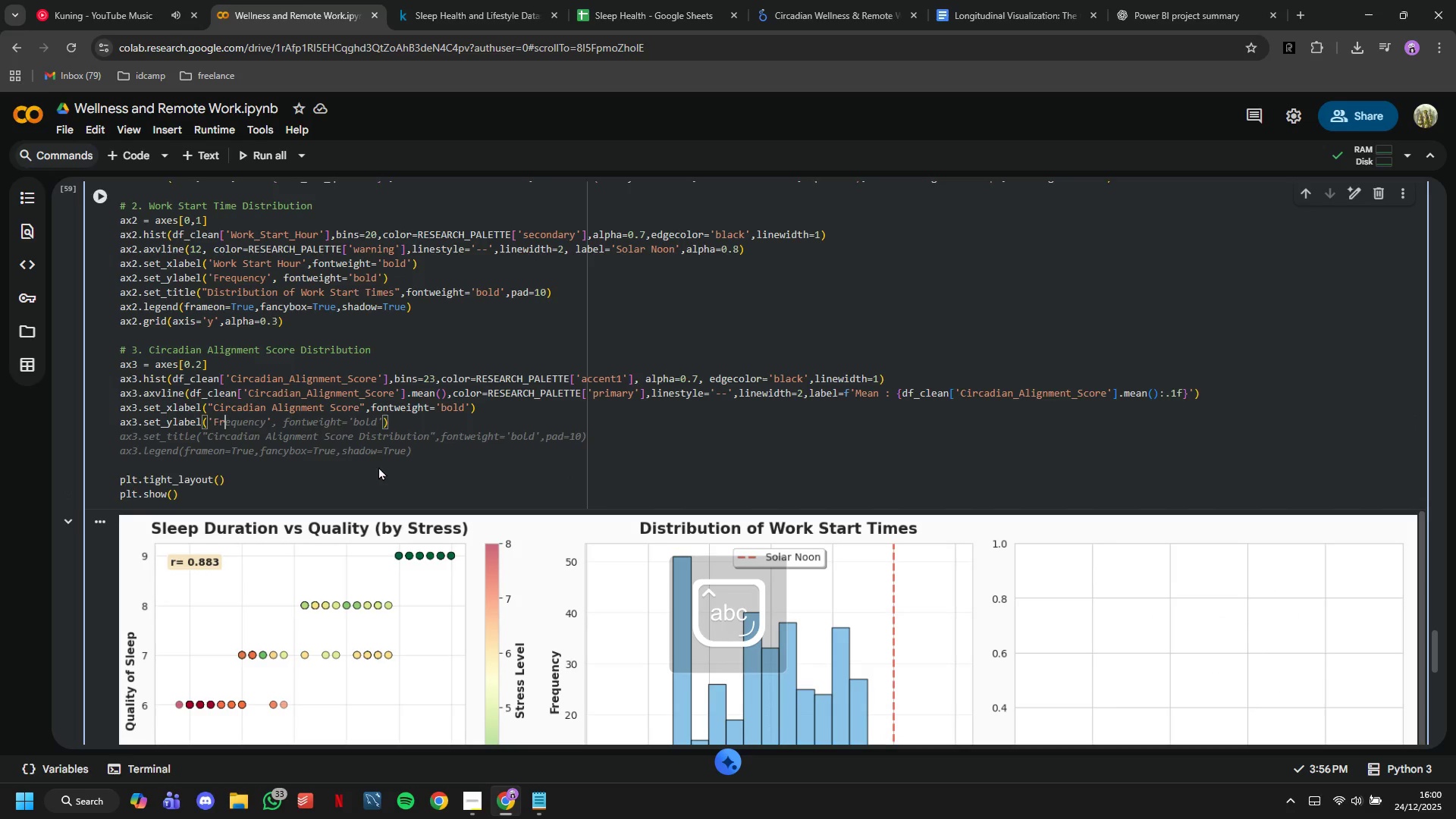 
key(ArrowRight)
 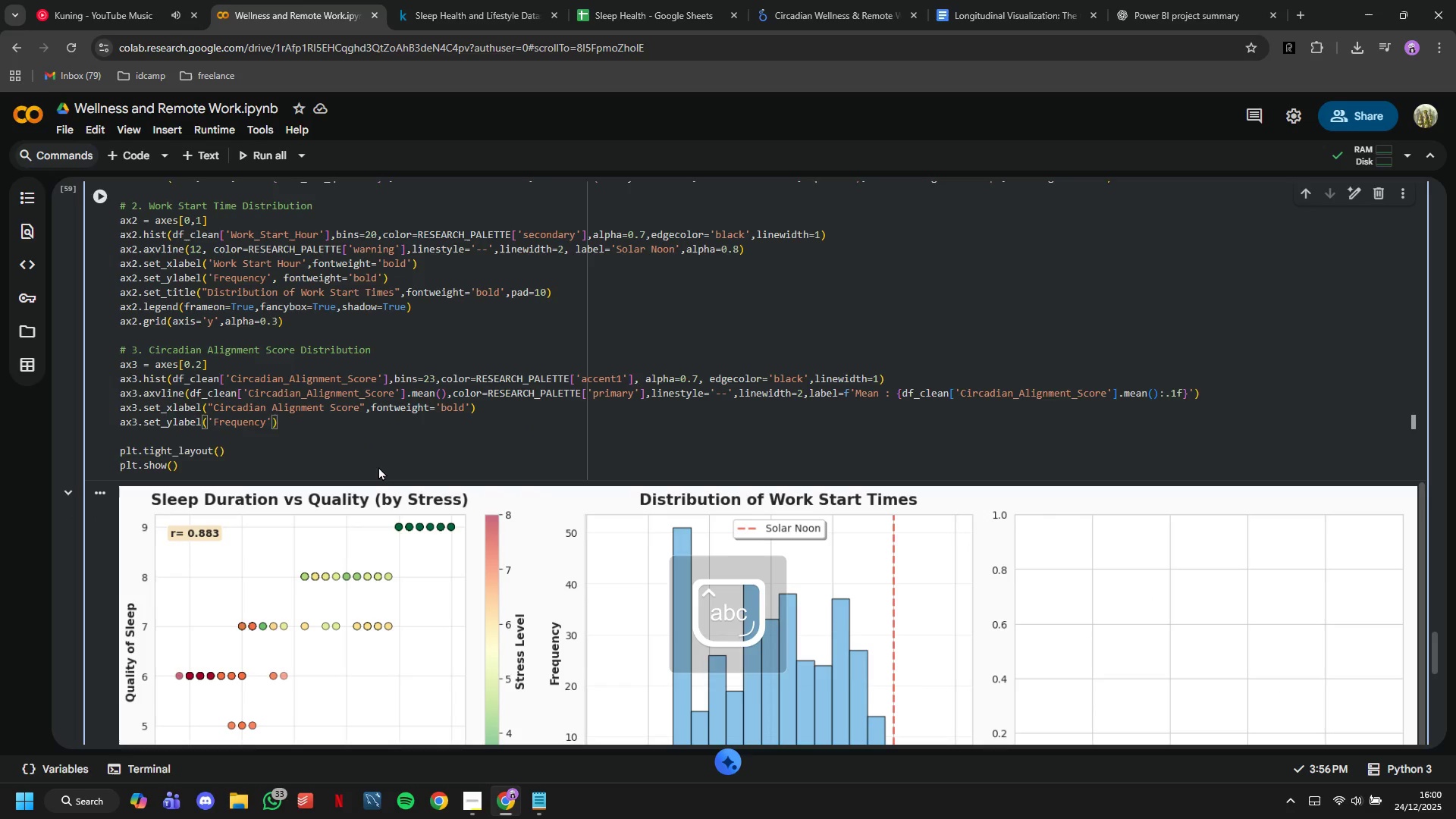 
type(, fontweight='bold)
 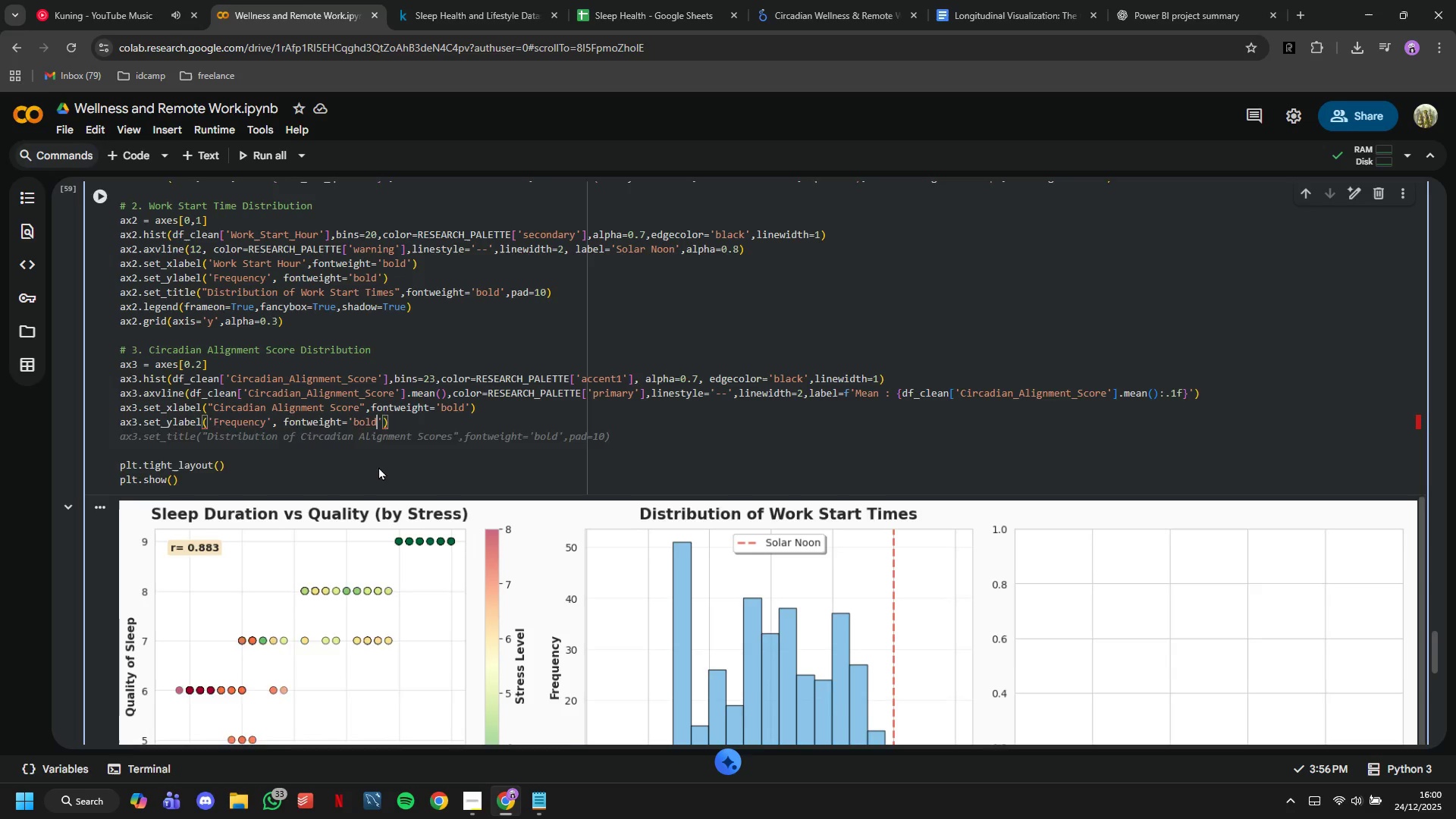 
key(ArrowRight)
 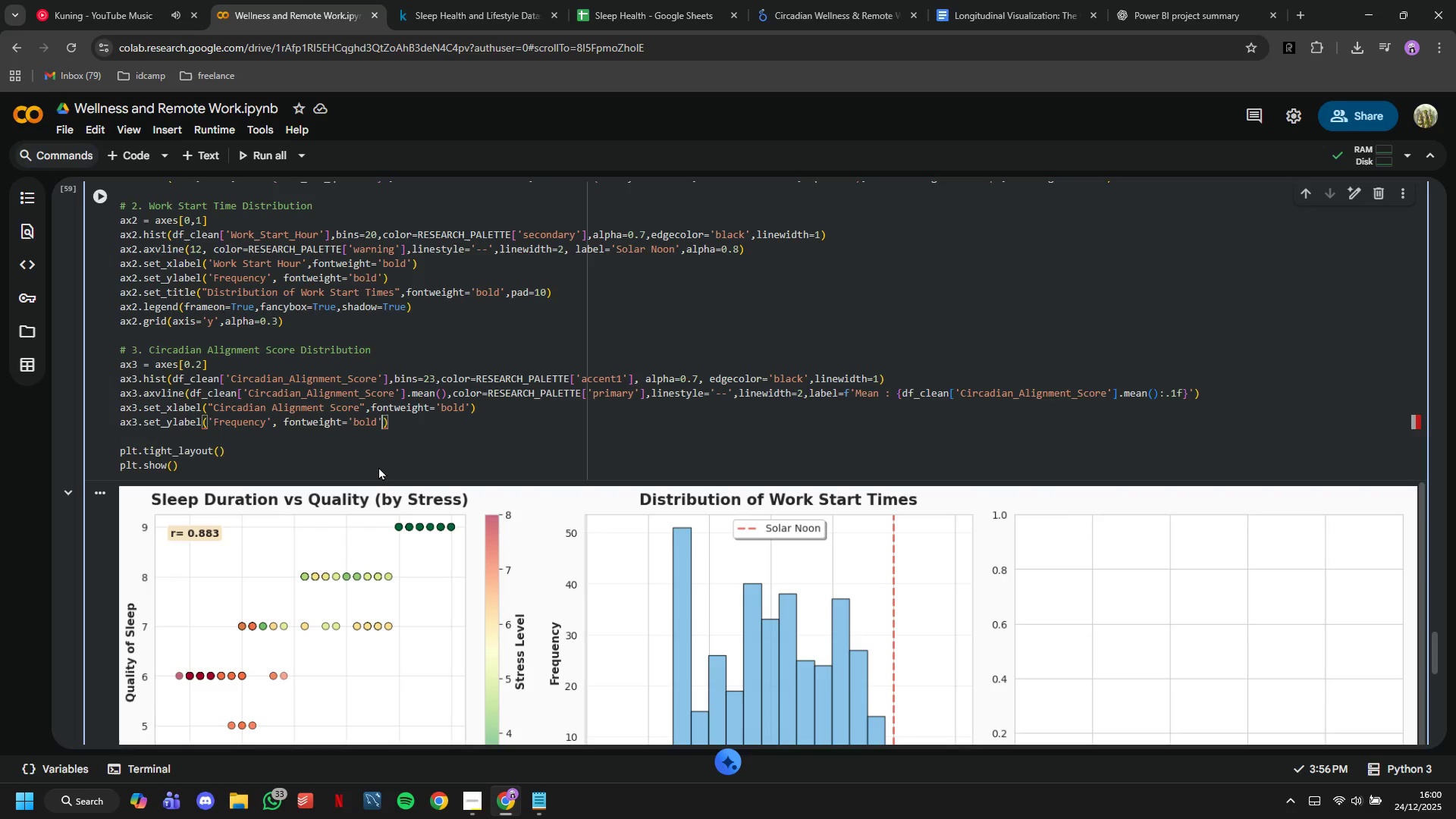 
key(ArrowRight)
 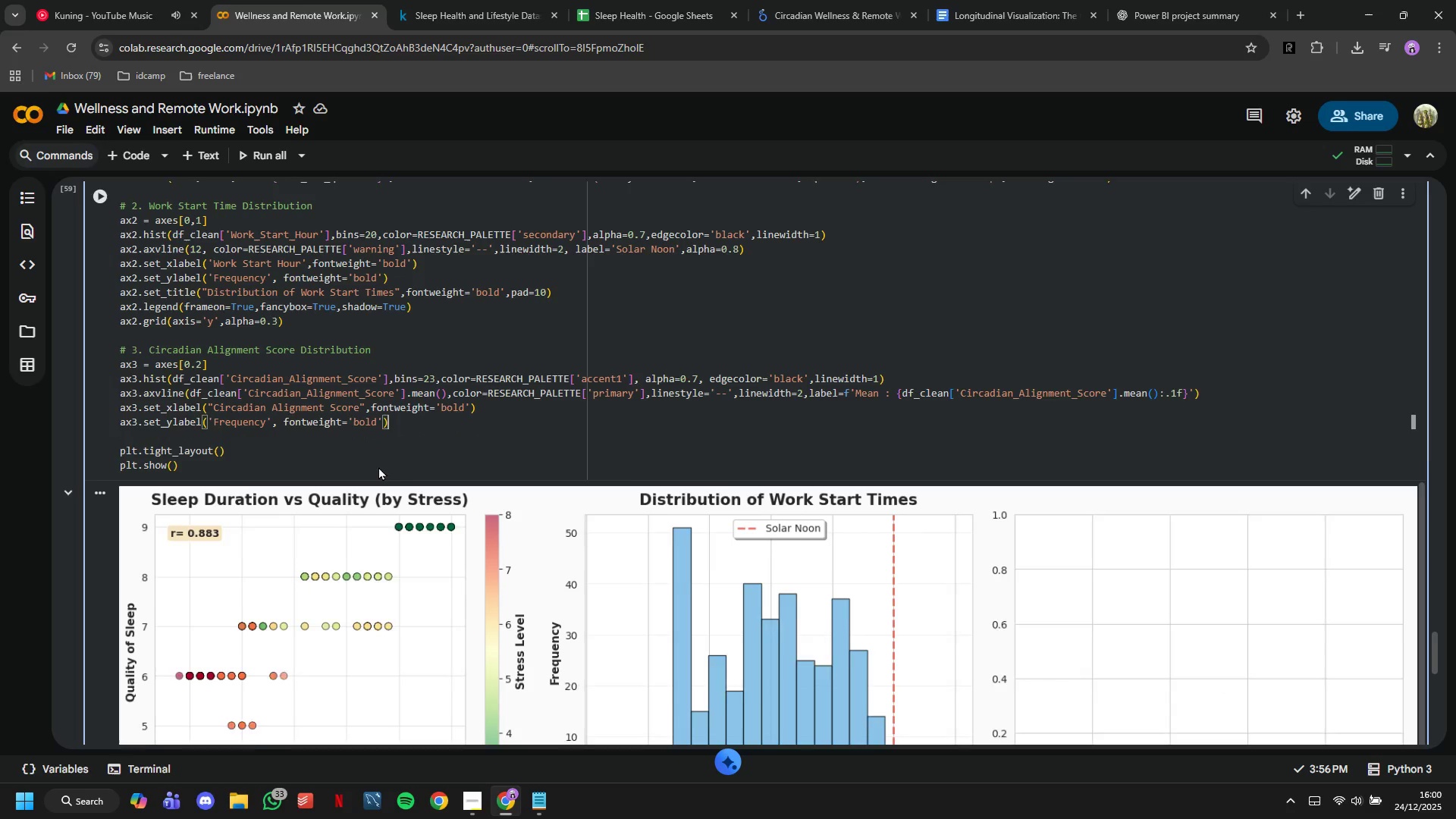 
key(Enter)
 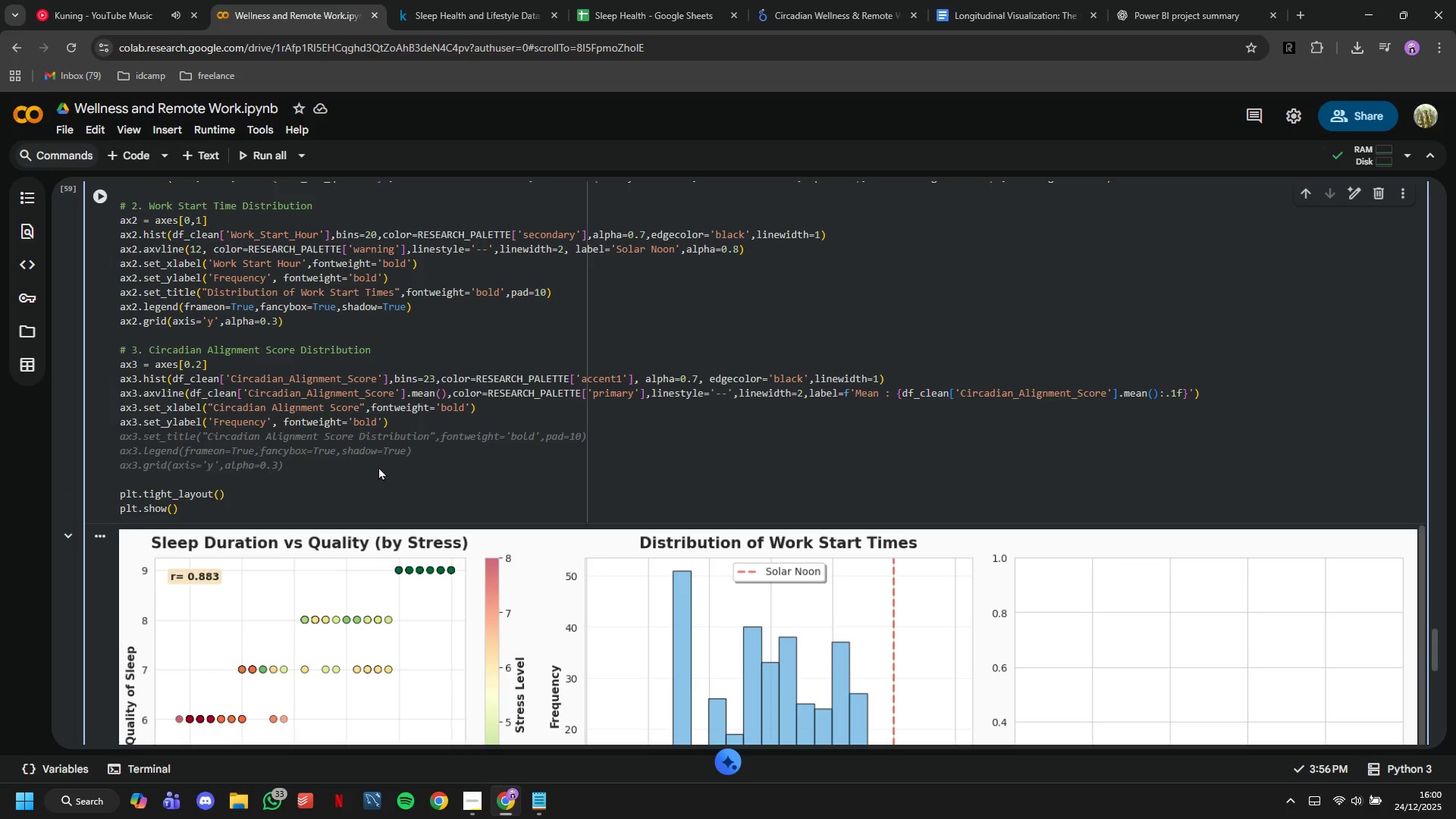 
type(ax3.set_title("Circadian Alignment Distribution)
 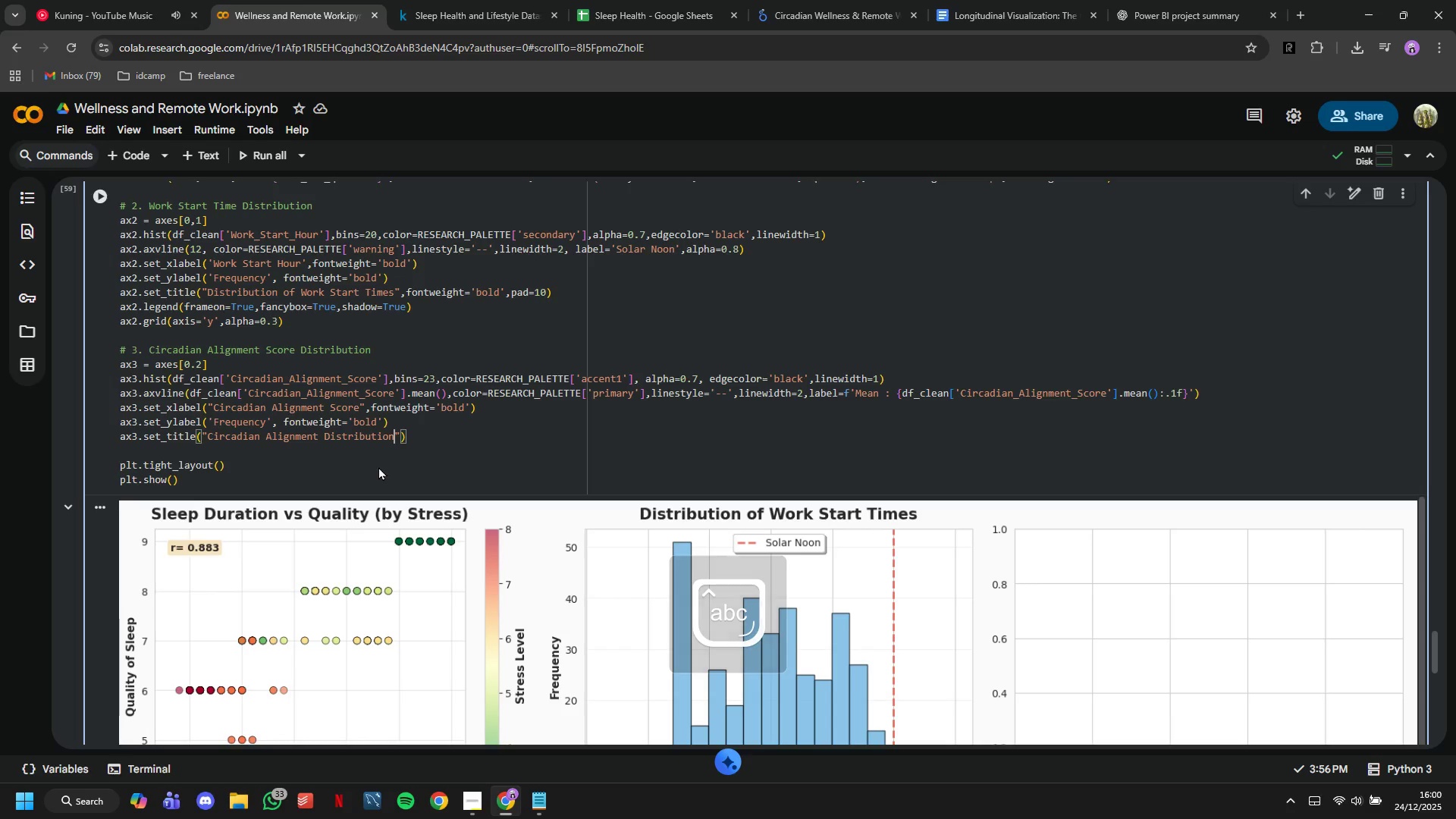 
key(ArrowRight)
 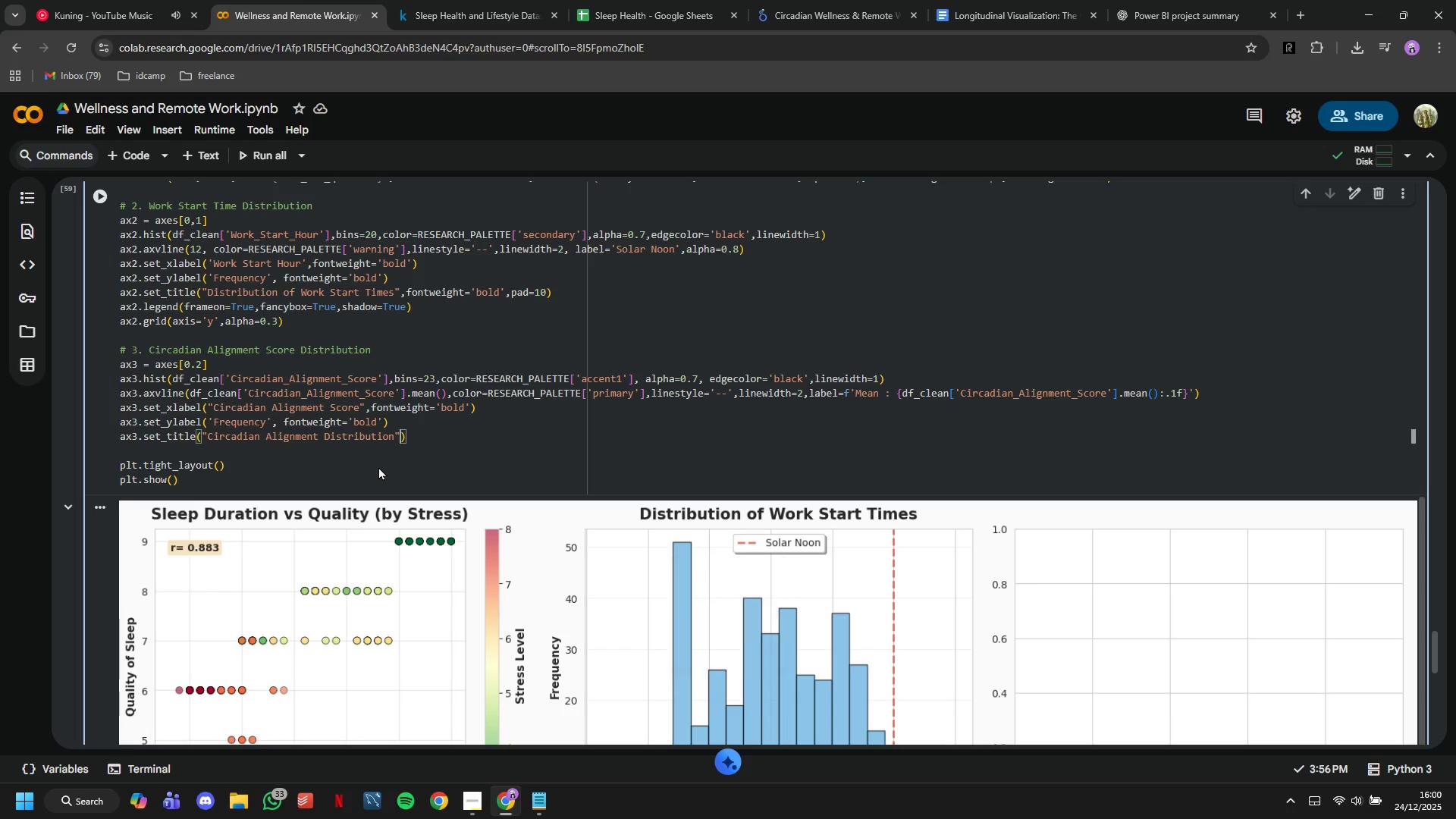 
type(,fontweight='bod)
key(Backspace)
type(ld)
 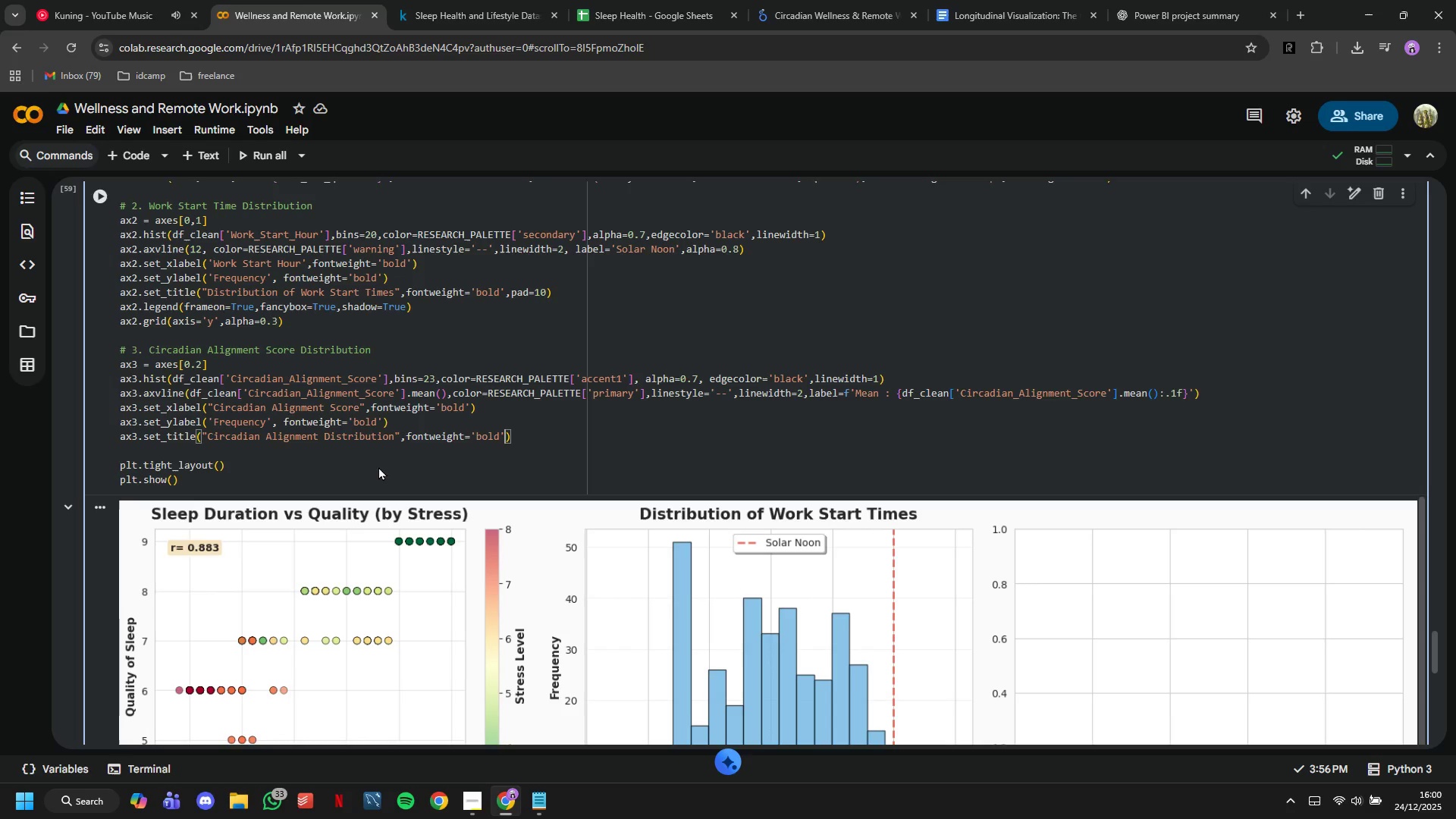 
key(ArrowRight)
 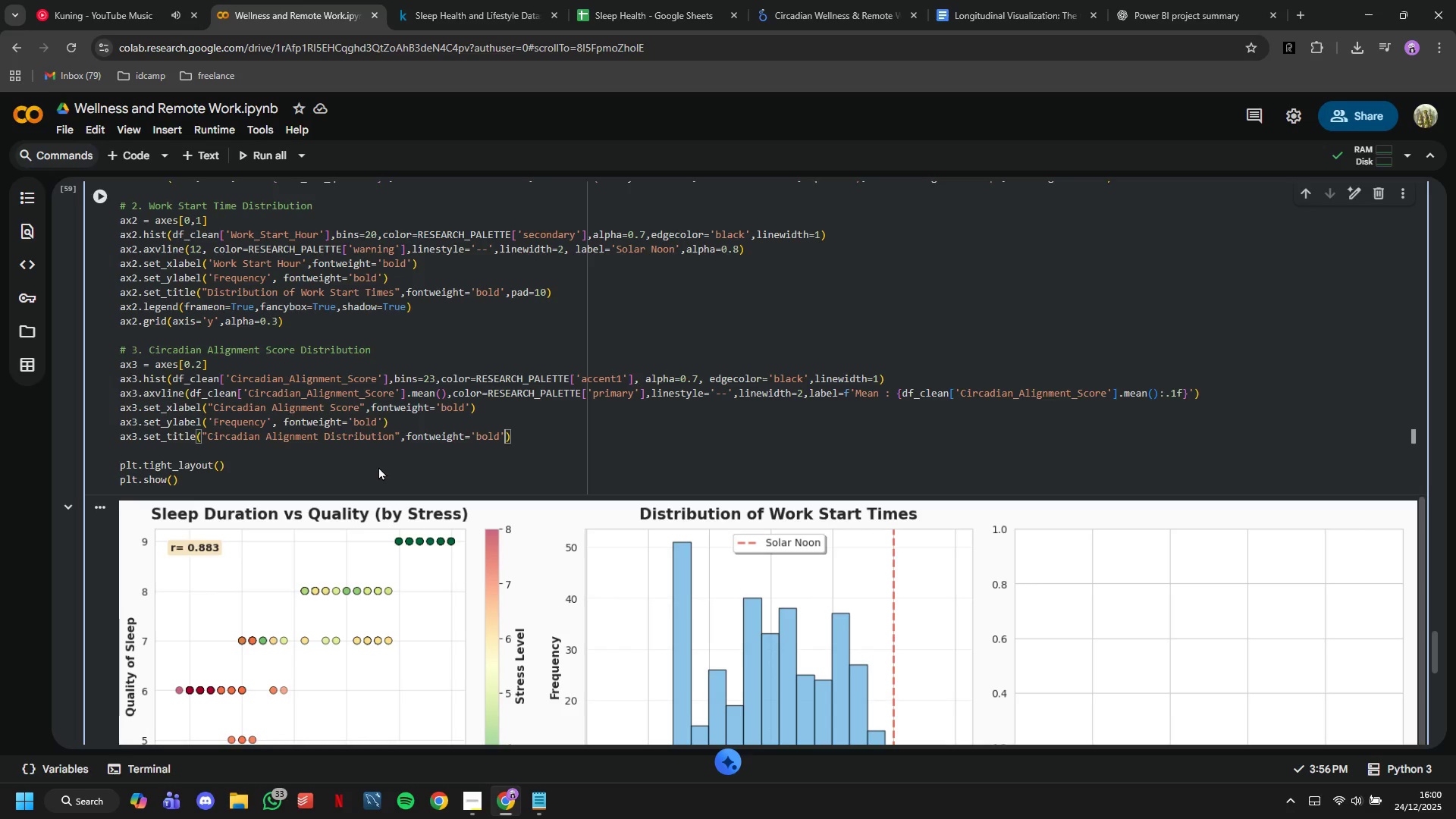 
type(,pad=10)
 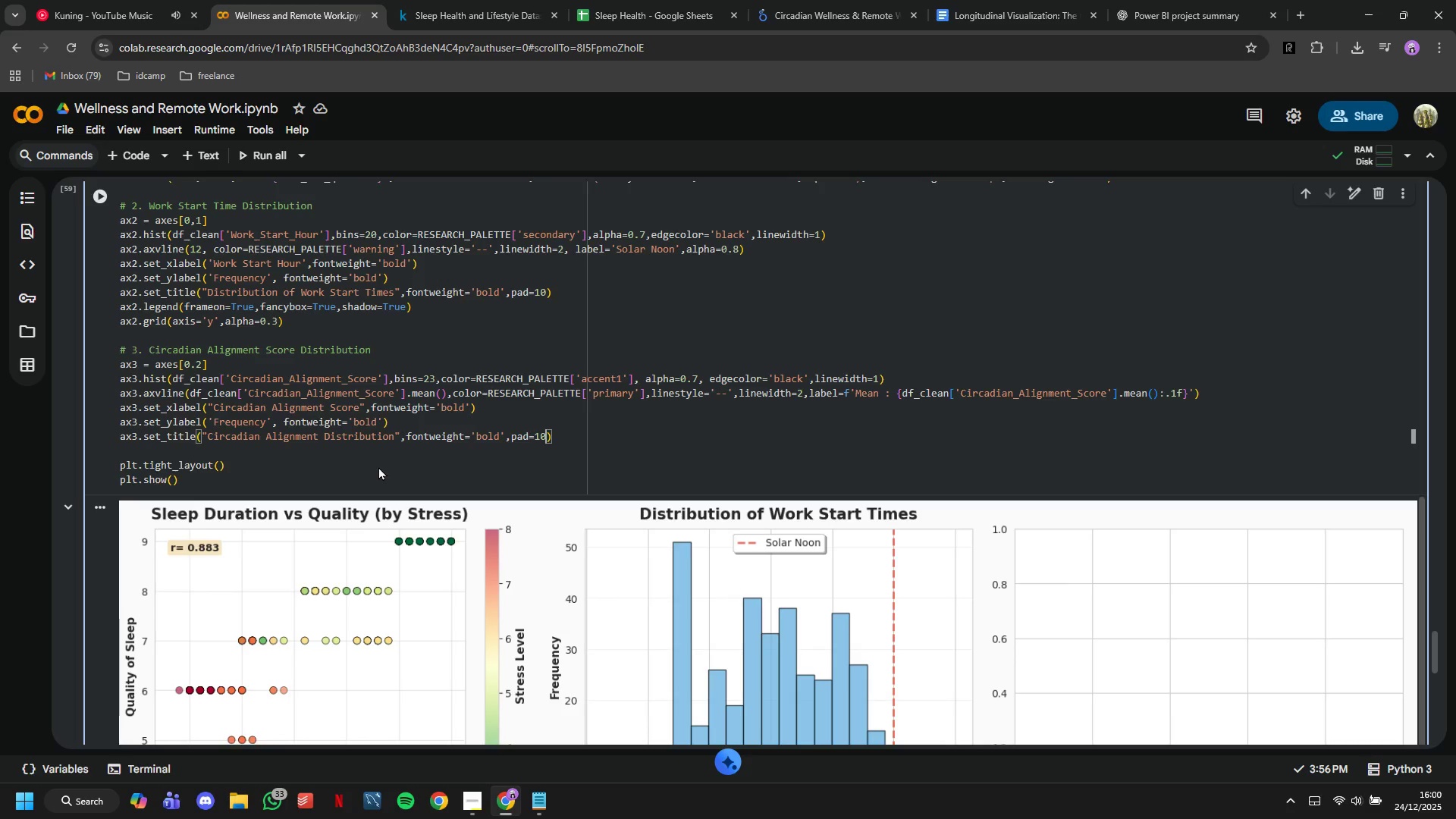 
key(ArrowRight)
 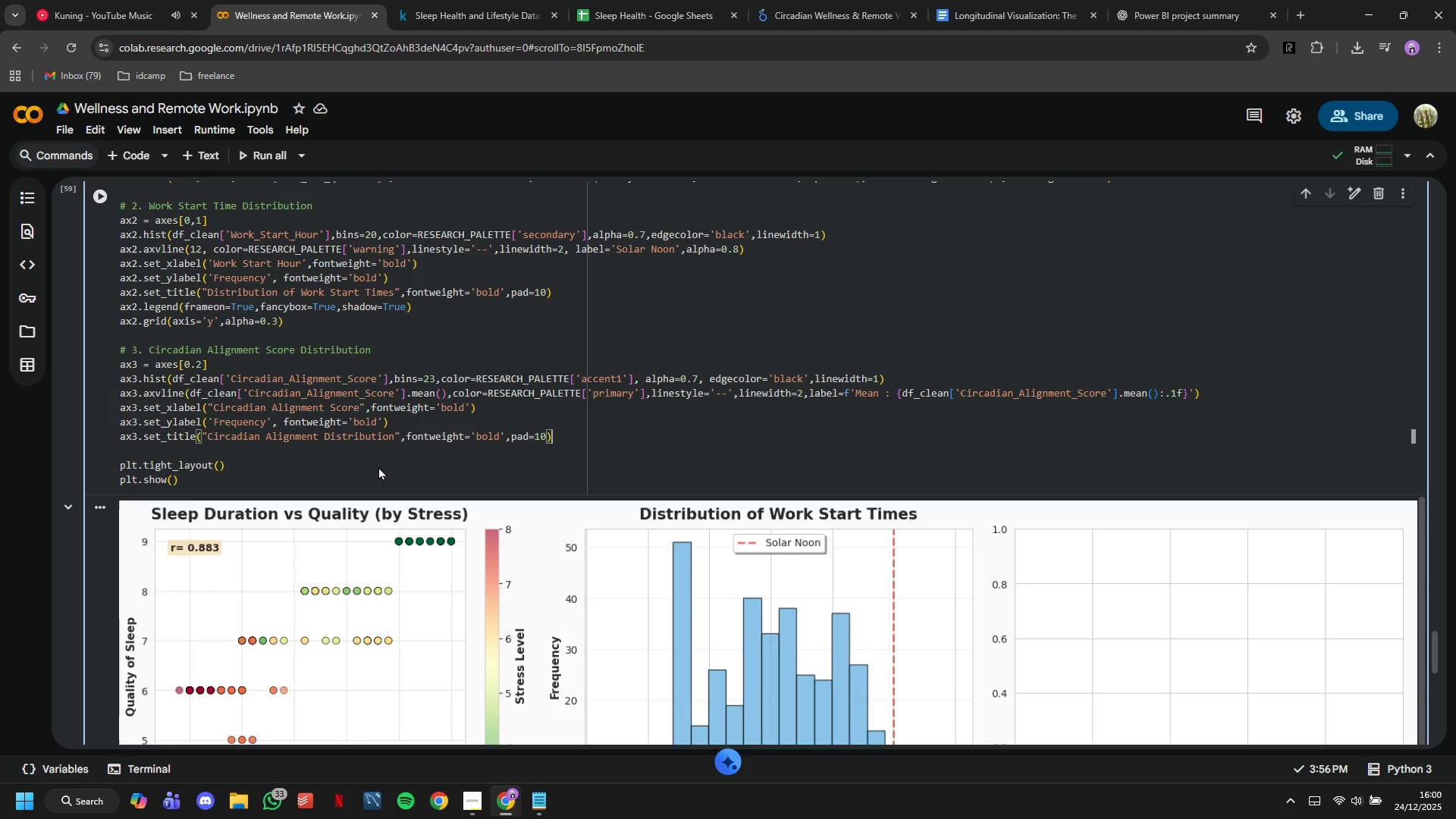 
key(Enter)
 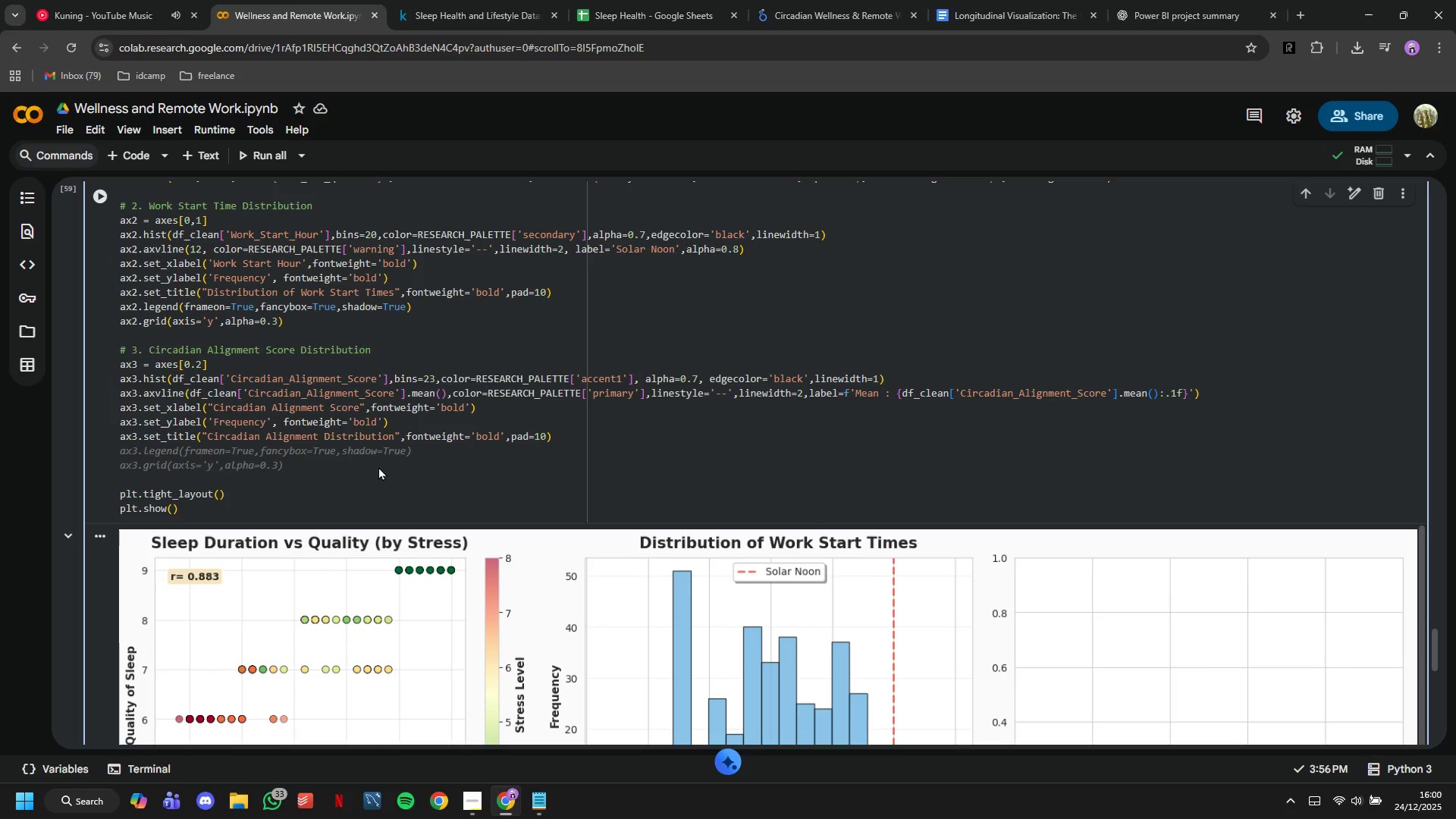 
type(ax3.legend(frameon=True,)
key(Tab)
type())
 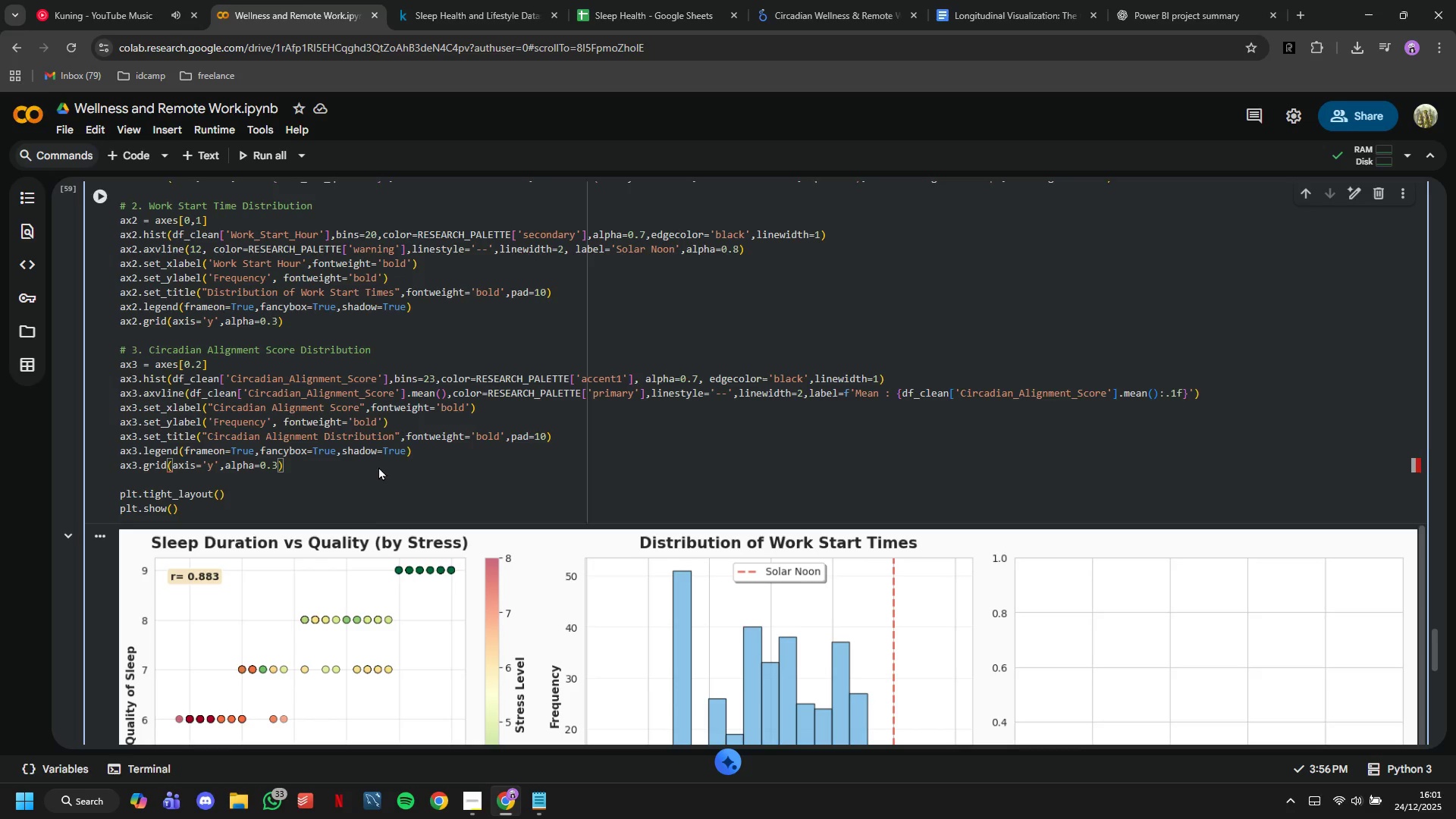 
left_click([93, 186])
 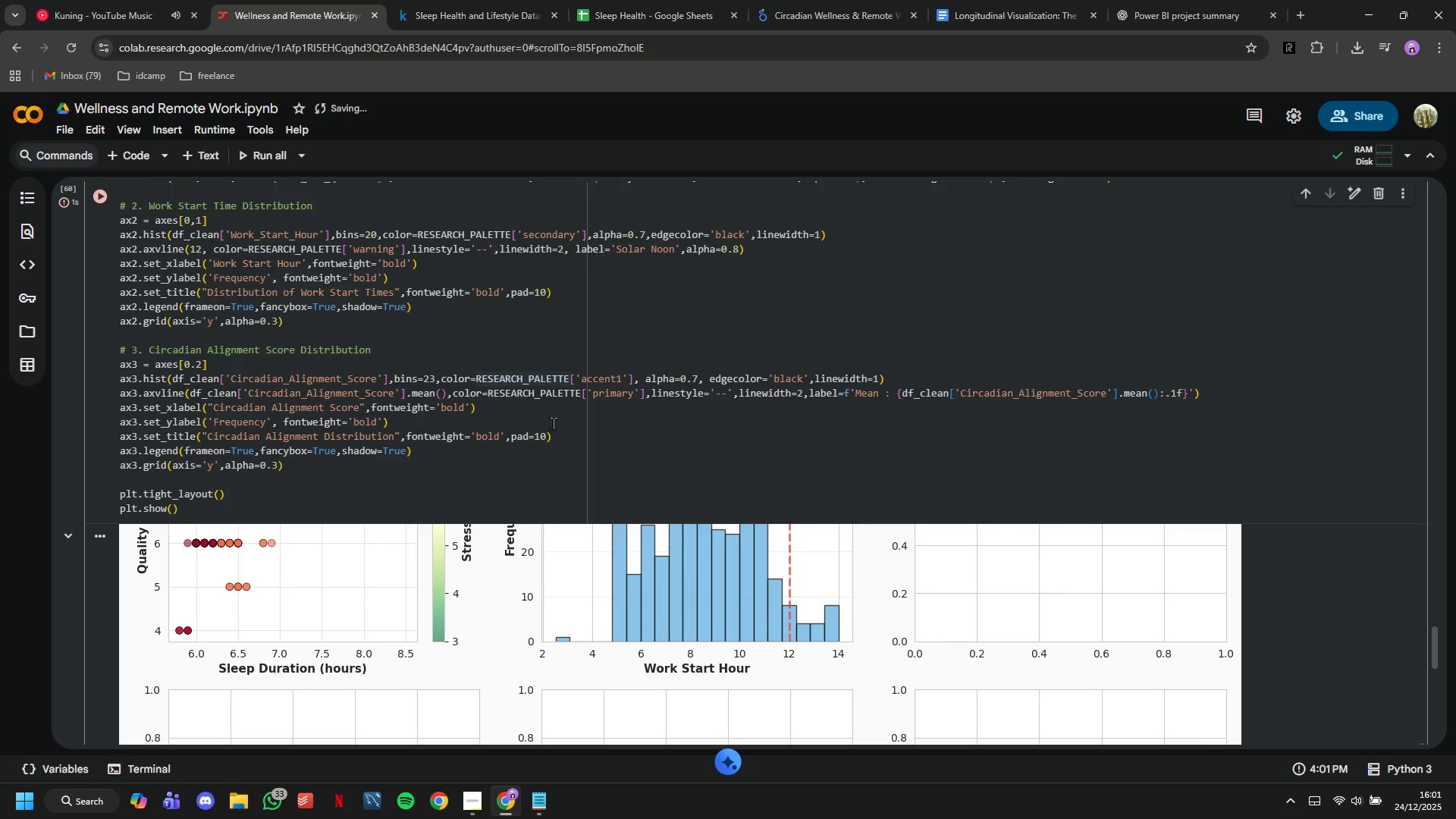 
scroll: coordinate [538, 484], scroll_direction: none, amount: 0.0
 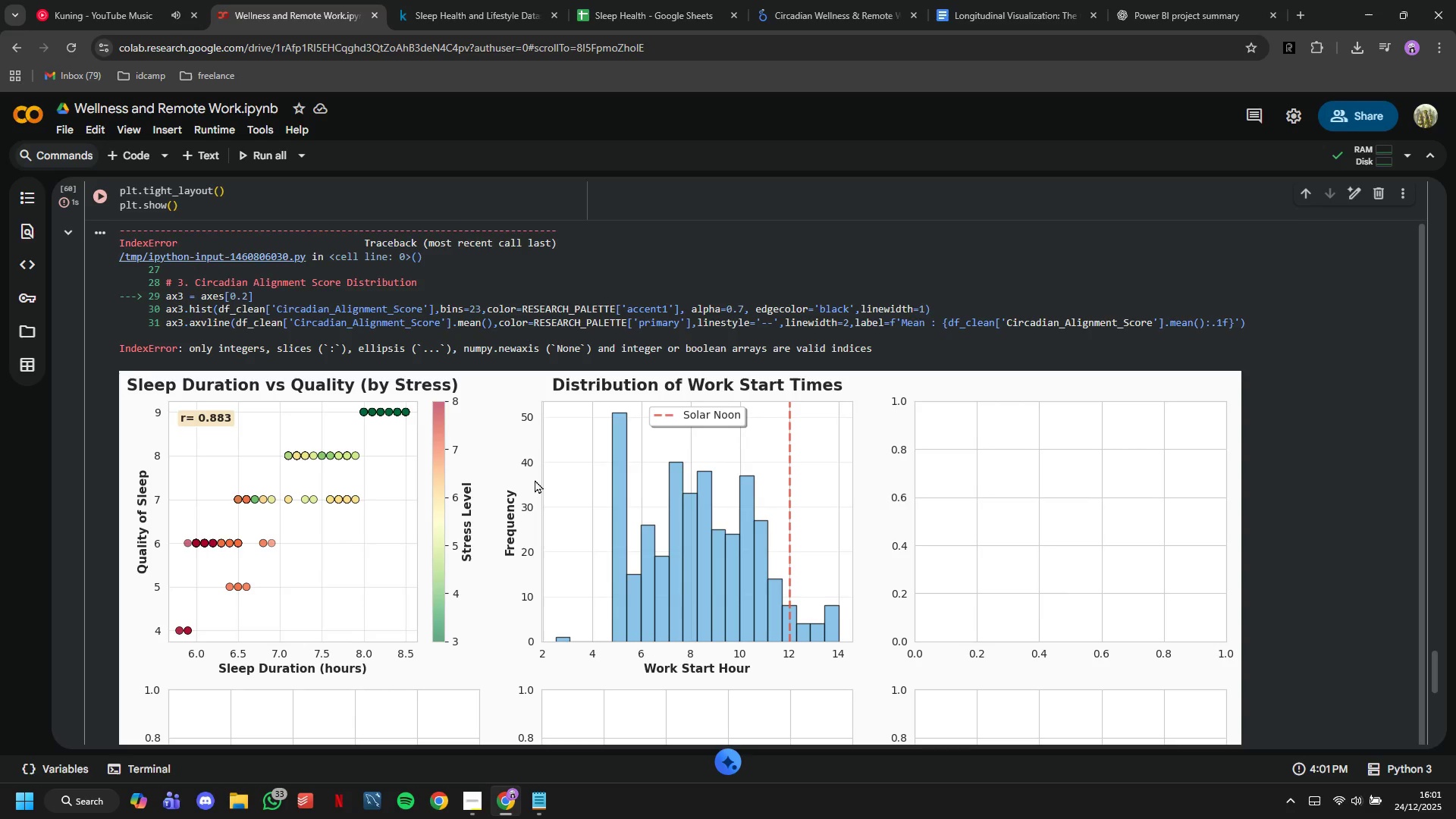 
scroll: coordinate [536, 480], scroll_direction: up, amount: 2.0
 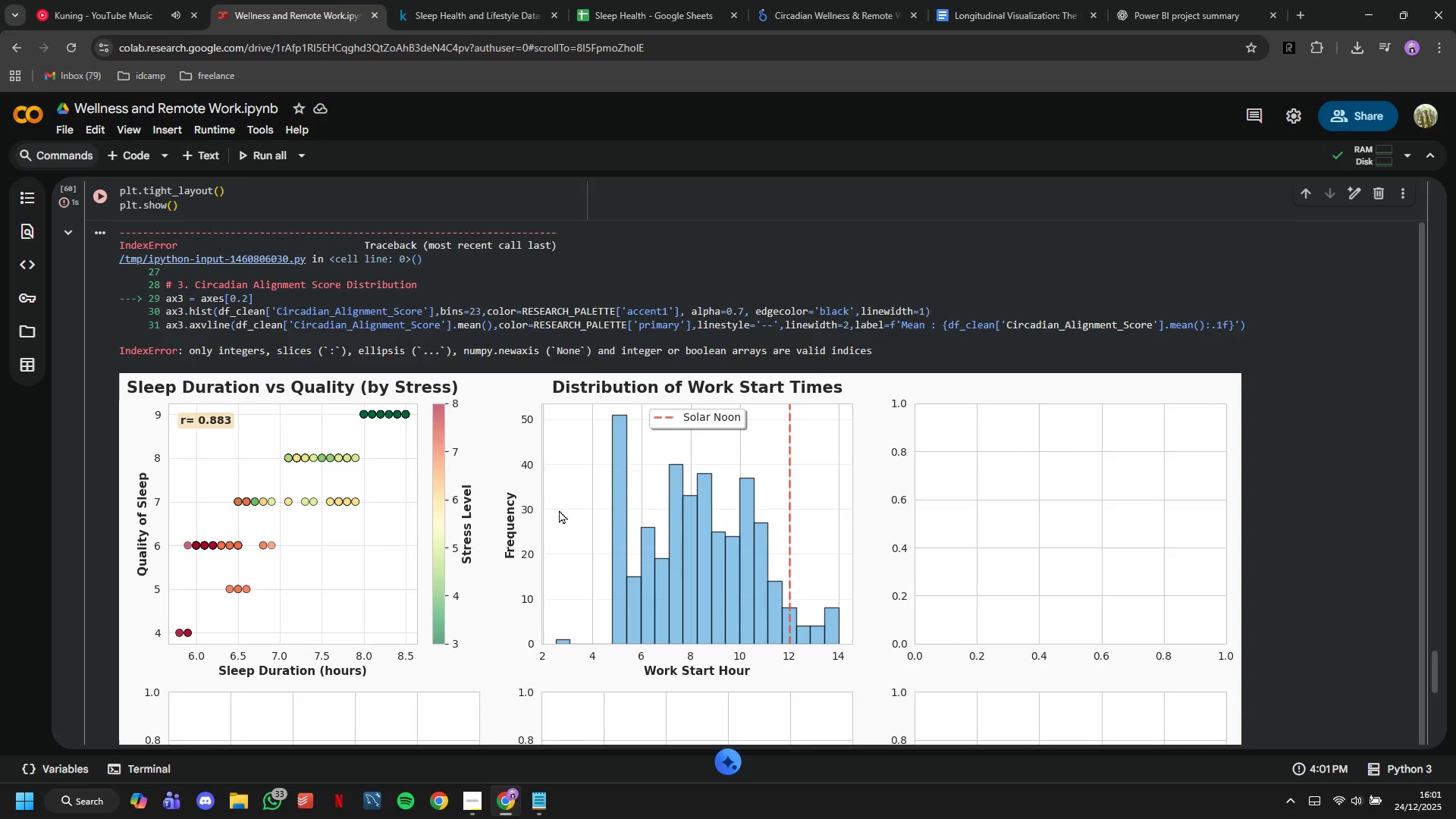 
wait(6.62)
 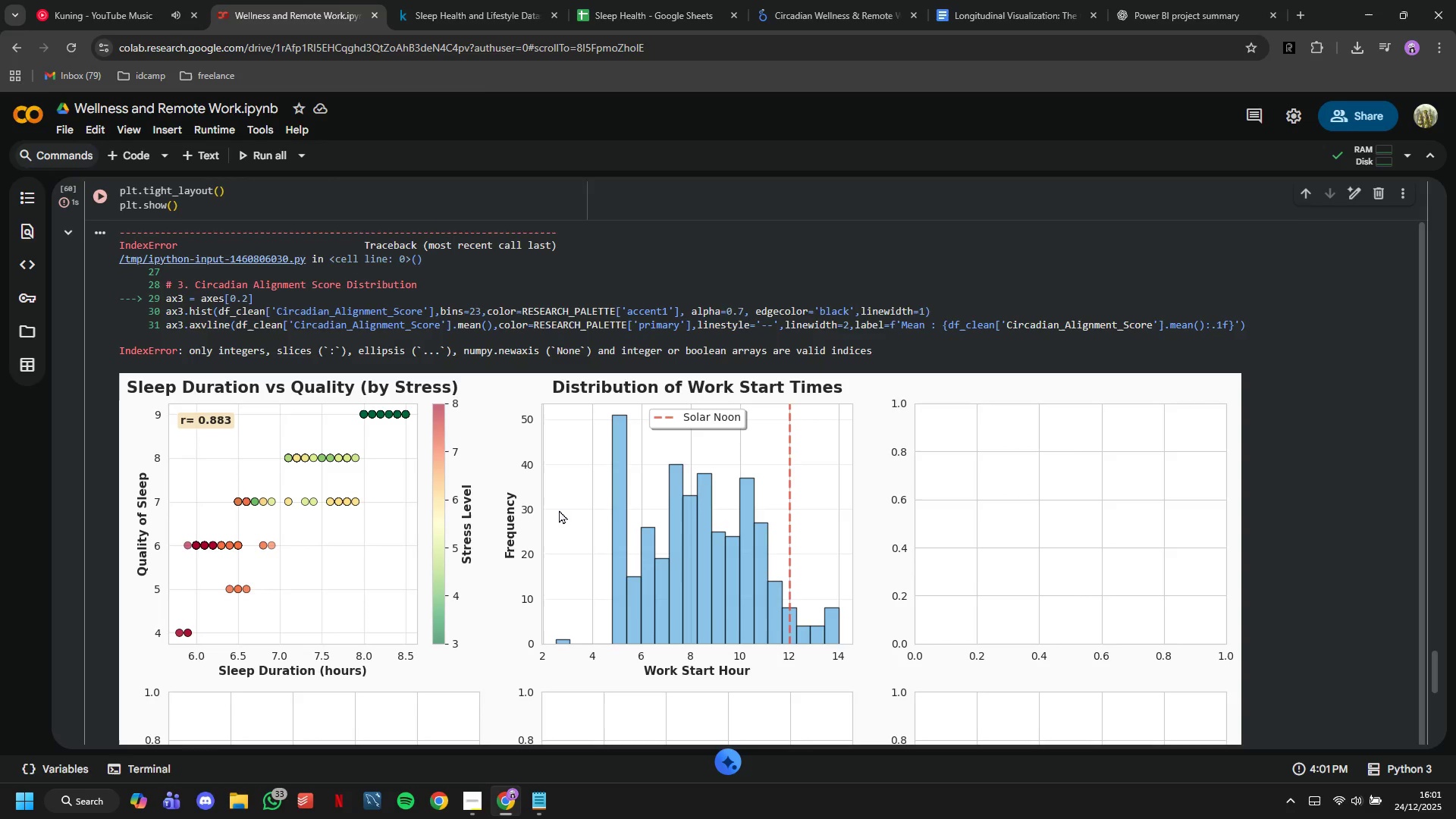 
scroll: coordinate [559, 510], scroll_direction: up, amount: 1.0
 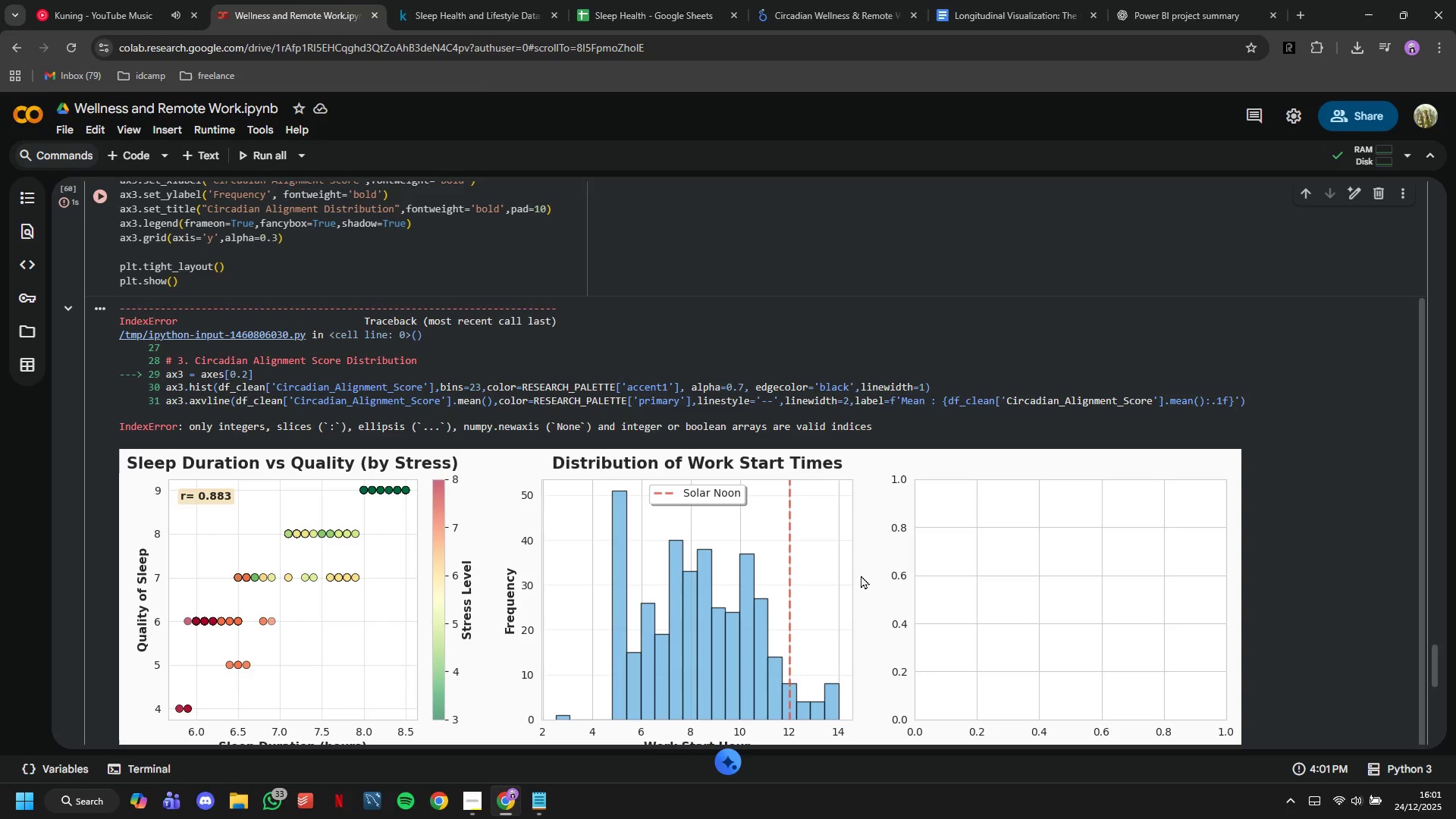 
wait(5.93)
 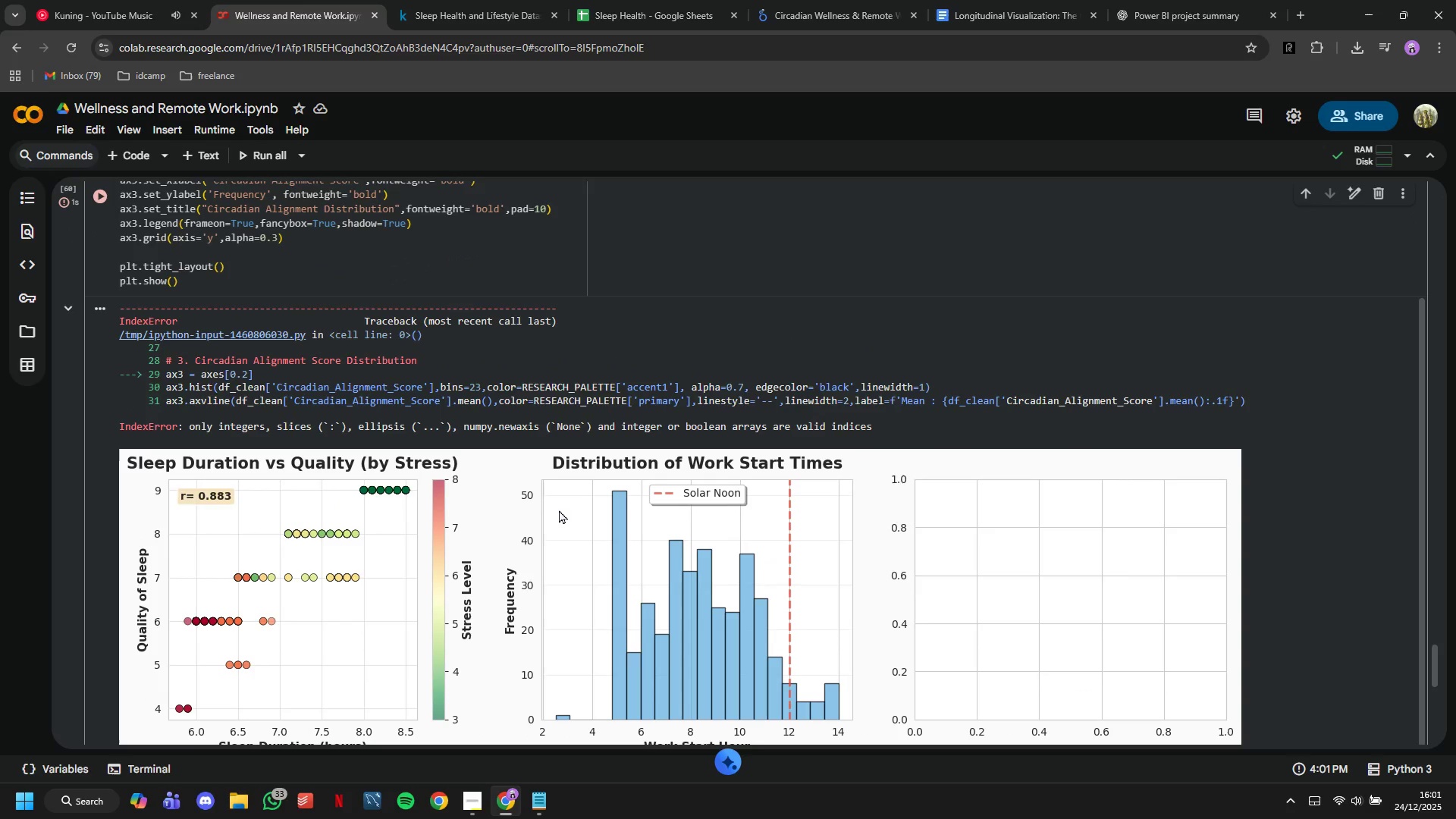 
scroll: coordinate [987, 573], scroll_direction: up, amount: 2.0
 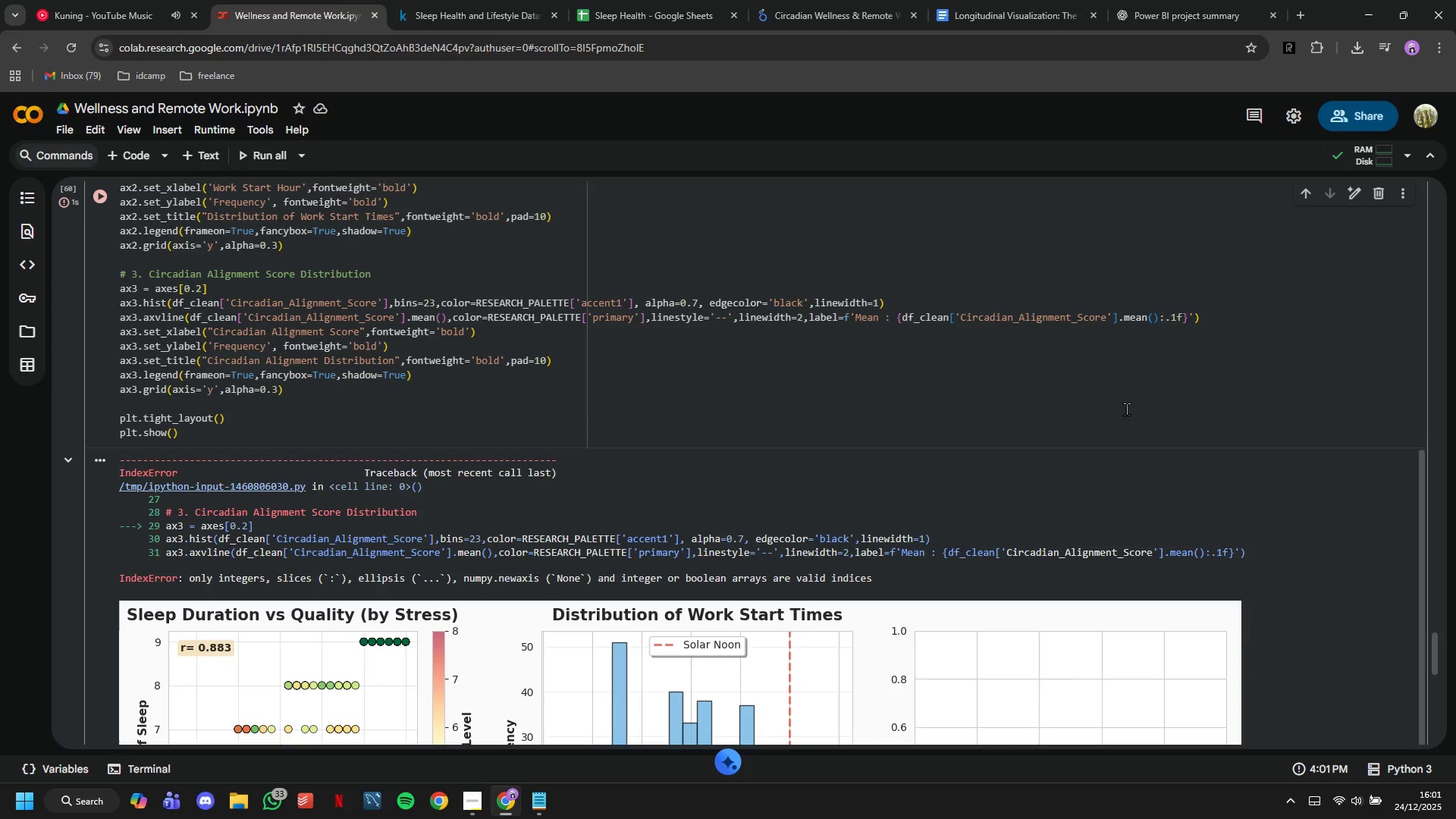 
wait(14.61)
 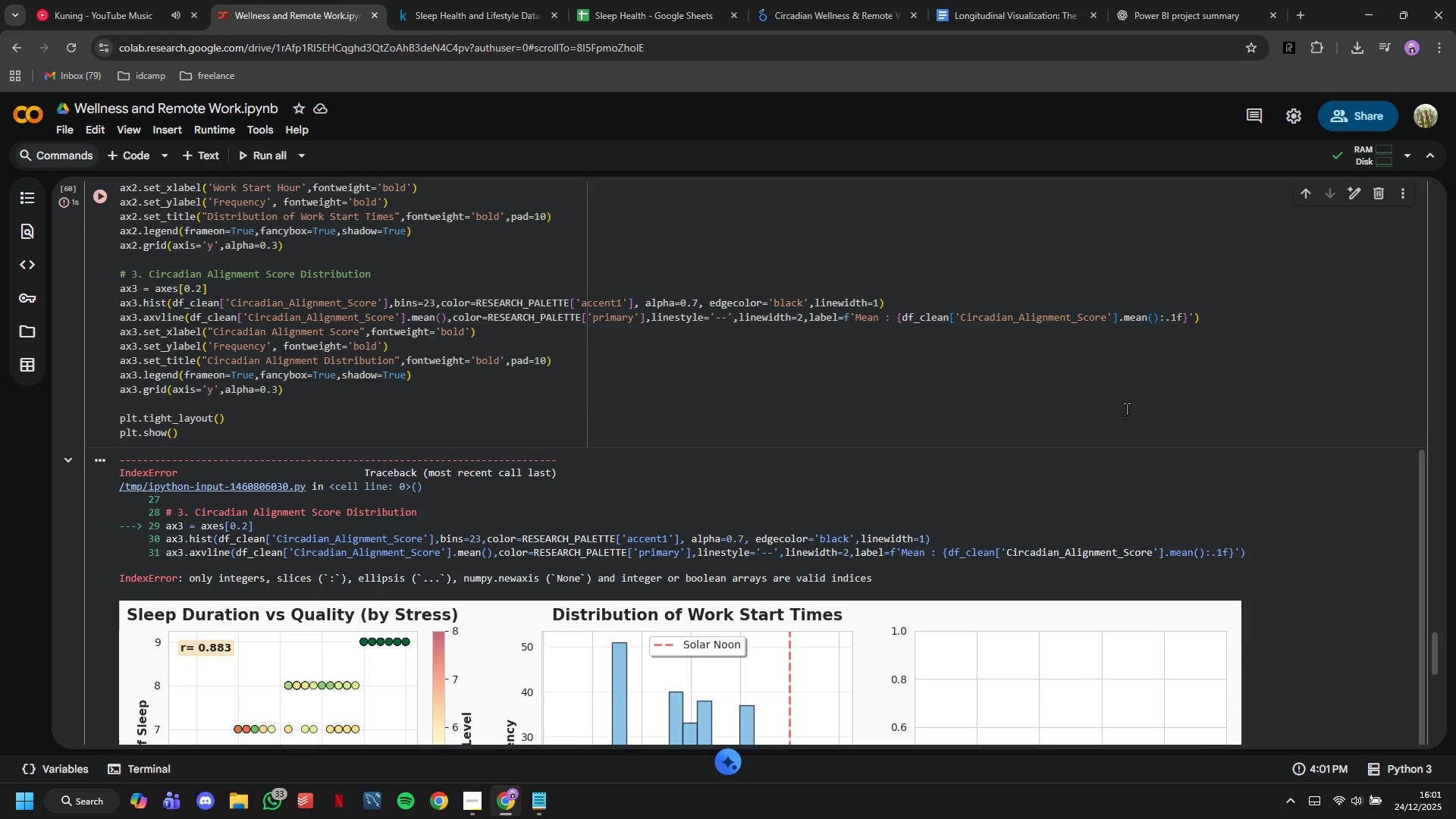 
left_click_drag(start_coordinate=[843, 312], to_coordinate=[1188, 319])
 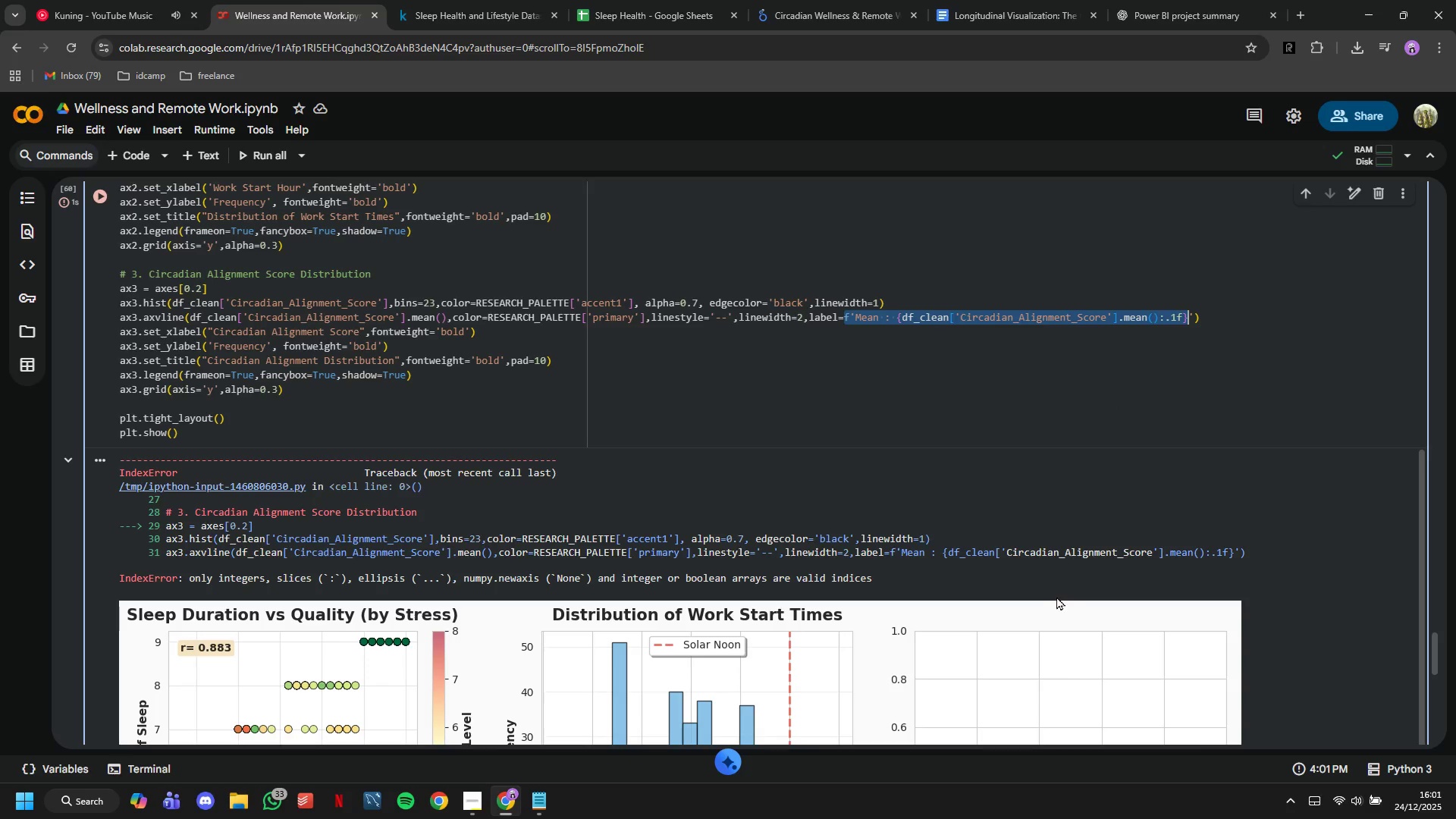 
key(Backspace)
 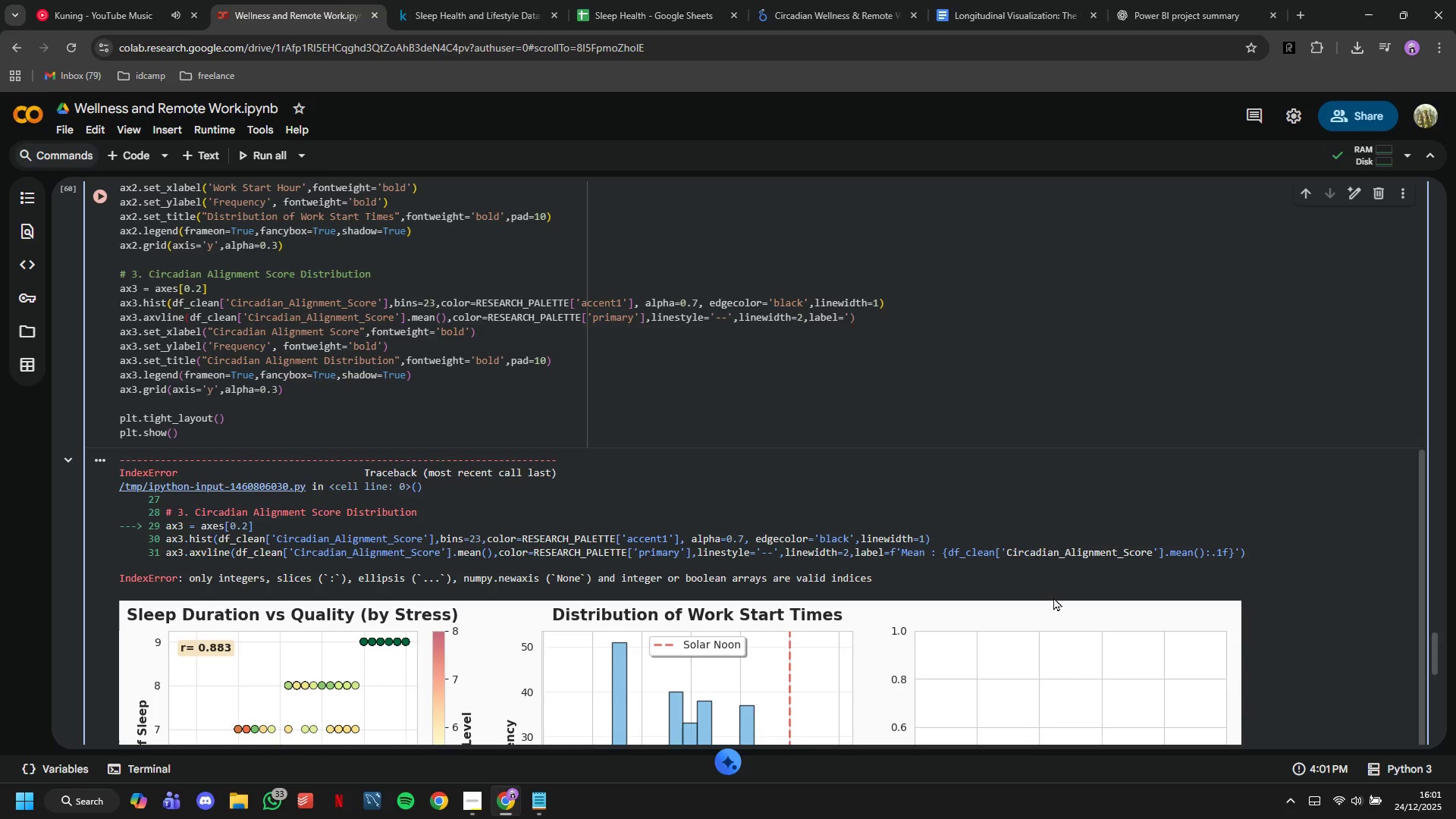 
key(ArrowRight)
 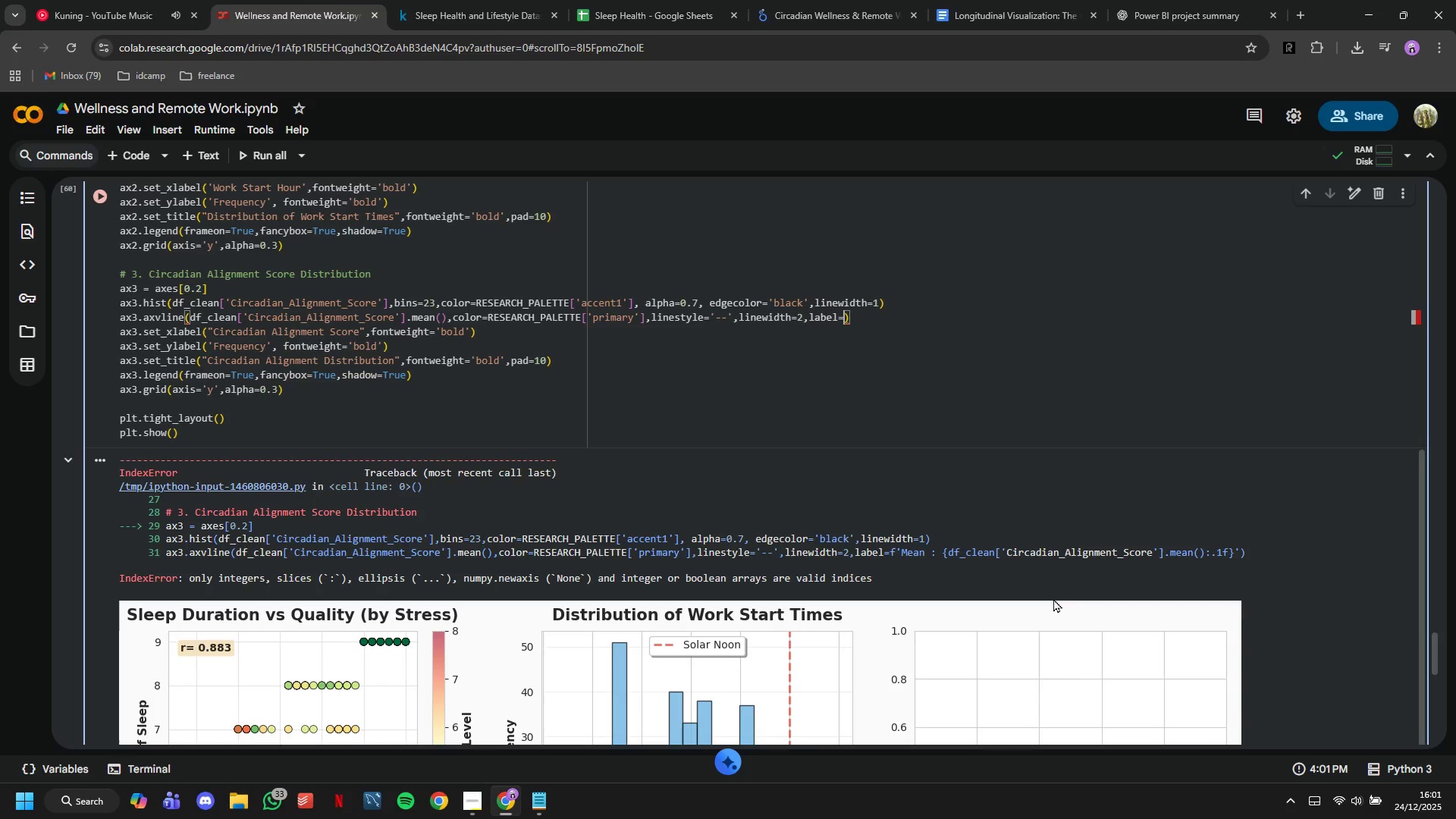 
key(Backspace)
type('Mean)
 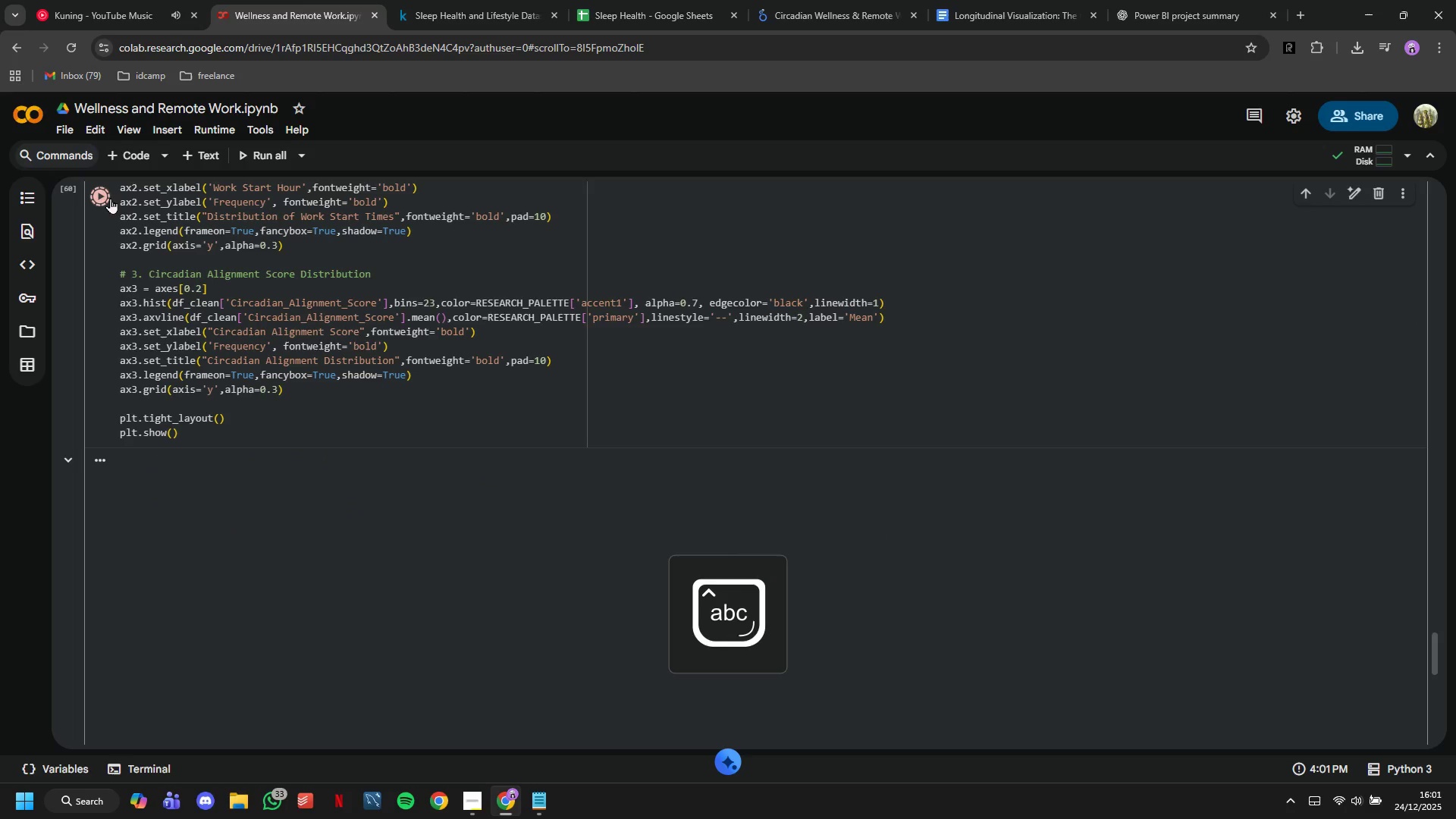 
mouse_move([642, 361])
 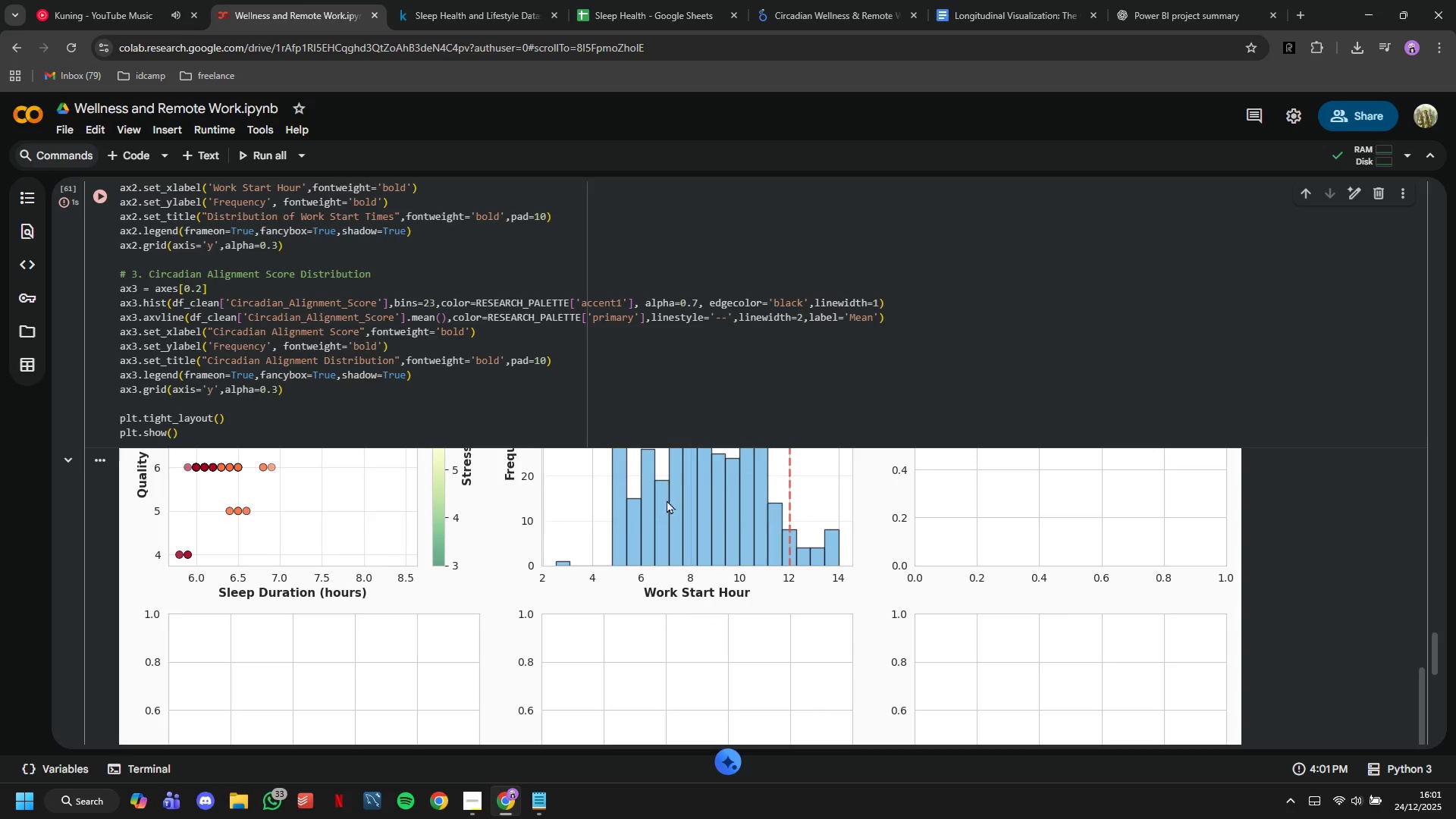 
scroll: coordinate [665, 513], scroll_direction: up, amount: 5.0
 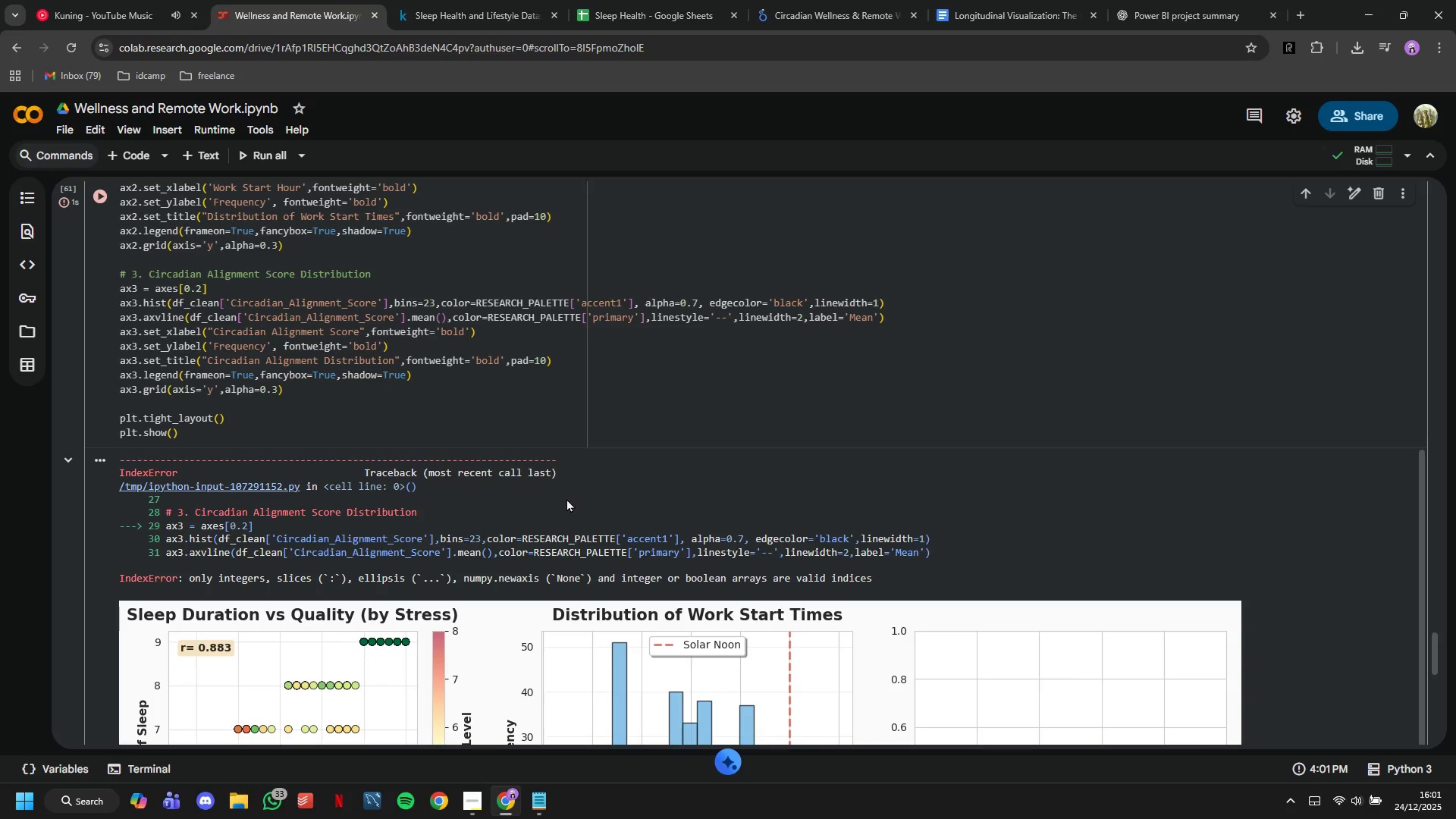 
wait(6.6)
 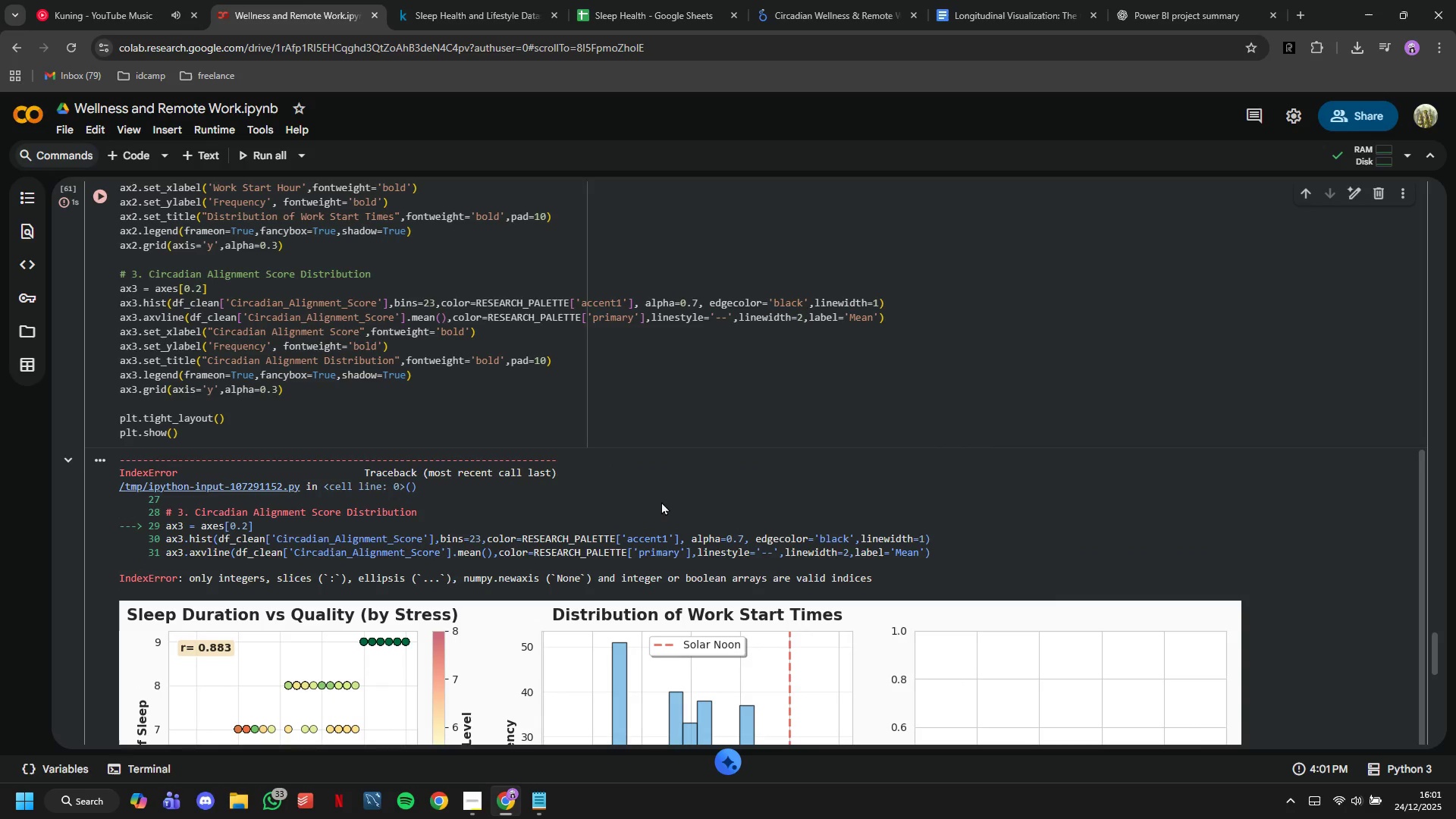 
scroll: coordinate [384, 395], scroll_direction: down, amount: 10.0
 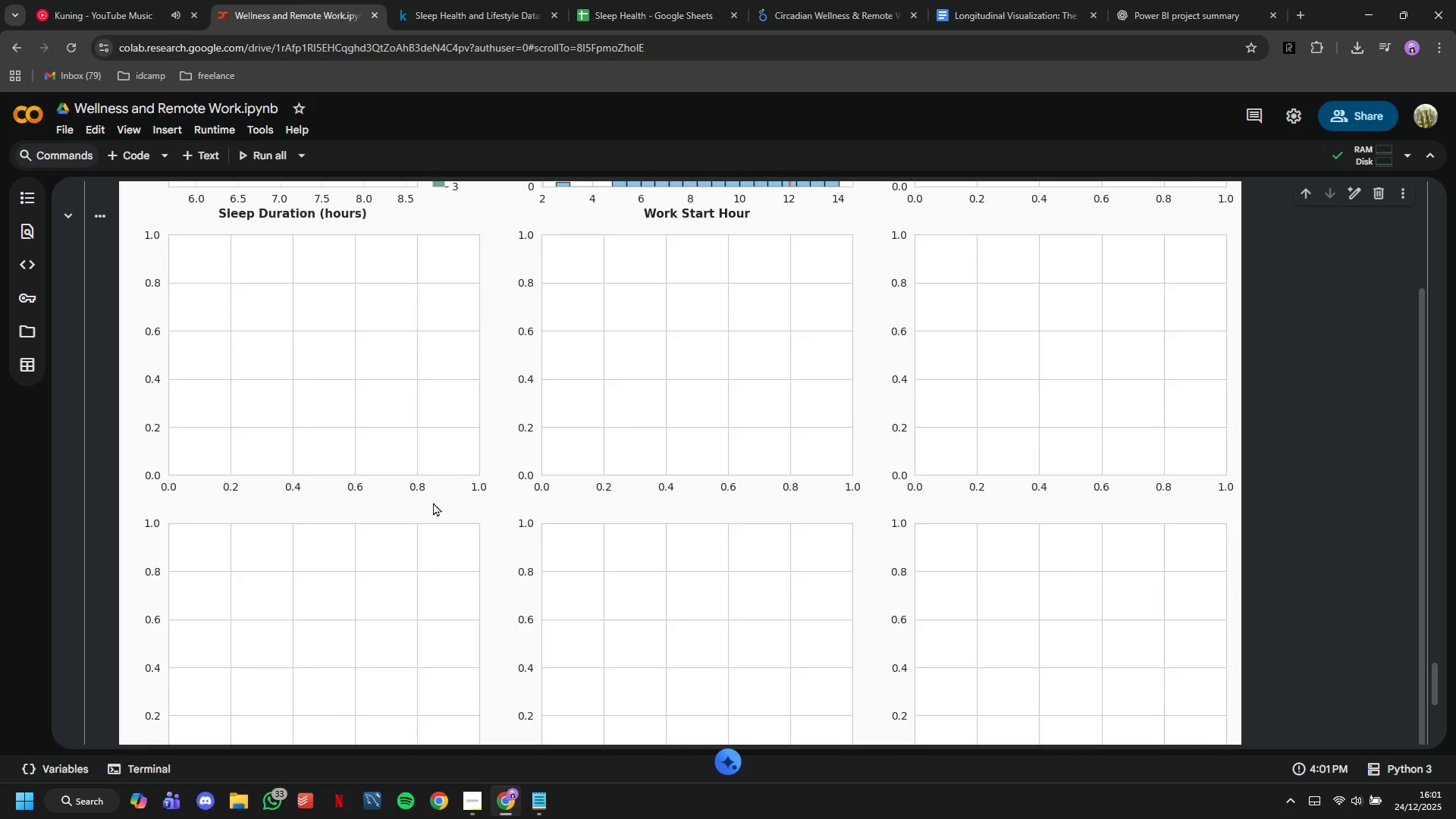 
scroll: coordinate [438, 468], scroll_direction: up, amount: 11.0
 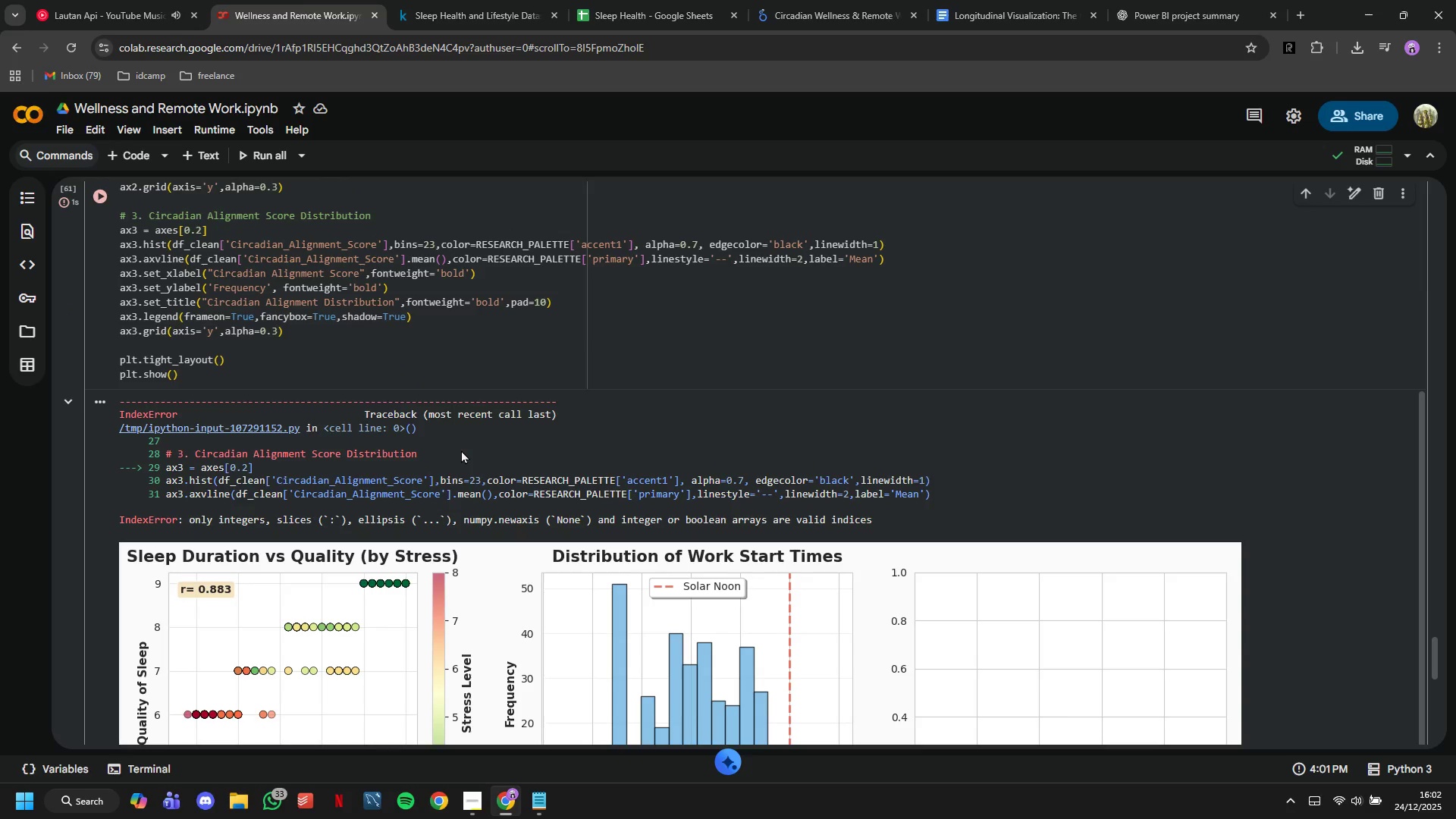 
wait(19.11)
 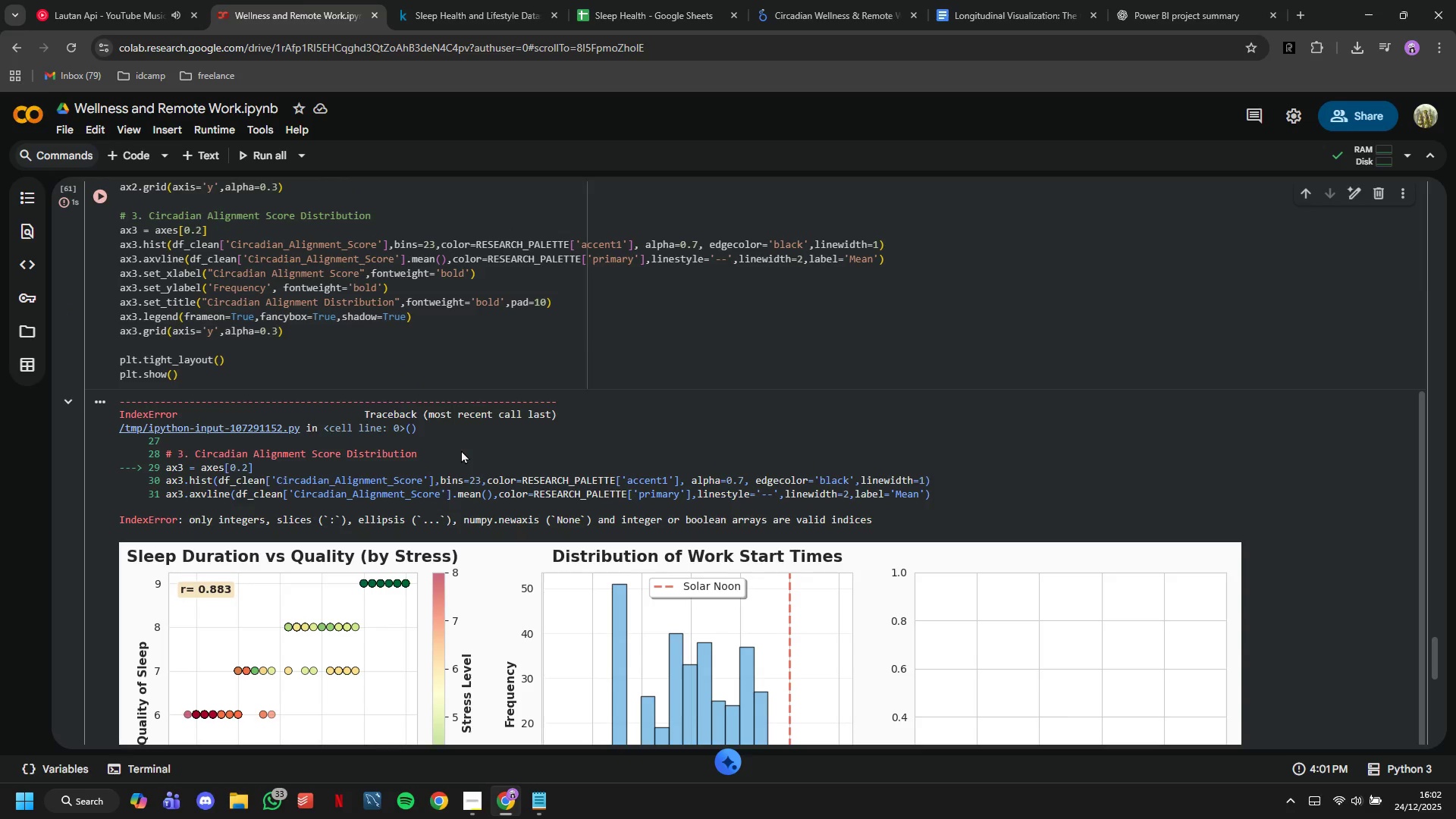 
mouse_move([1382, 195])
 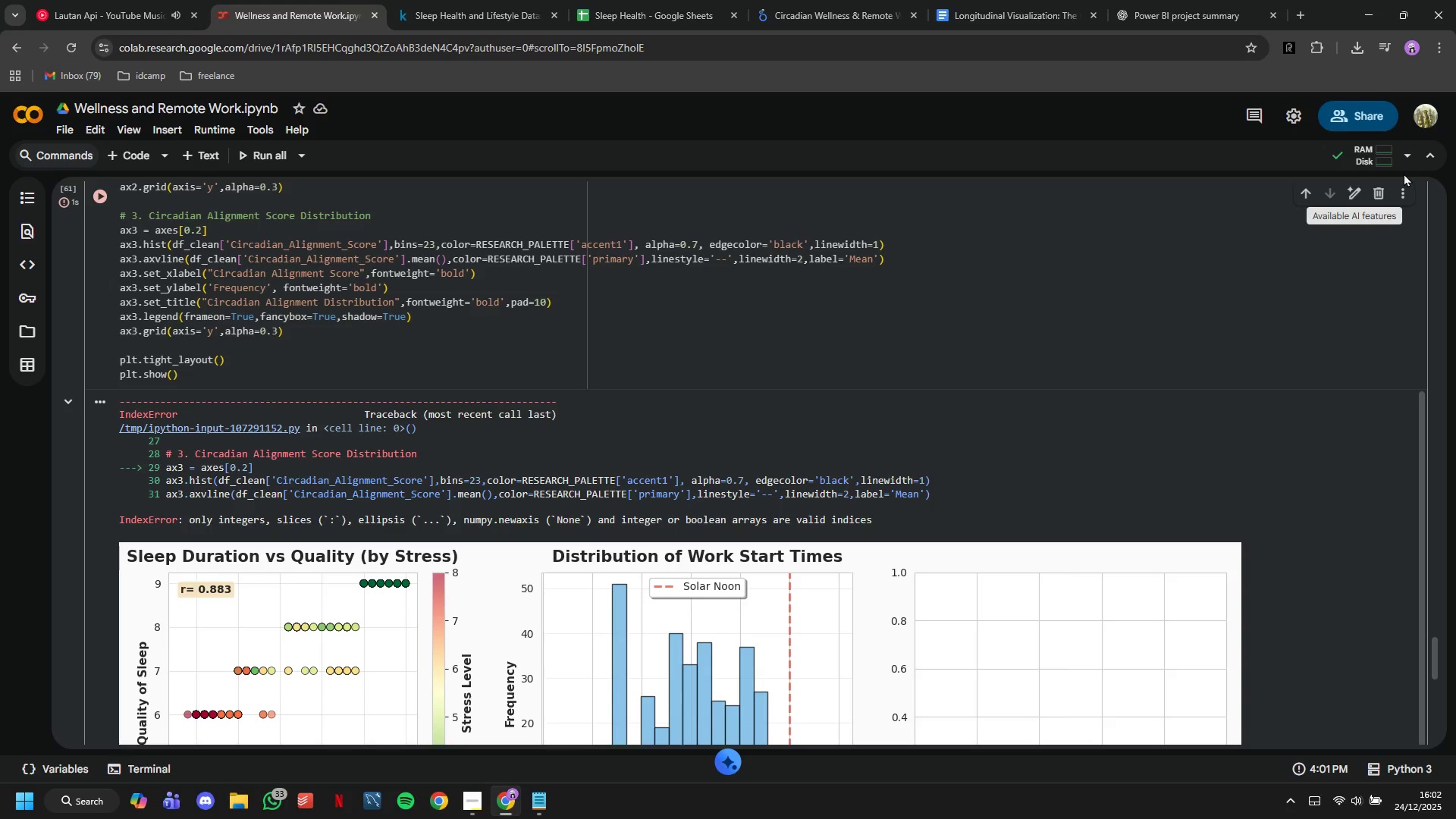 
mouse_move([1404, 165])
 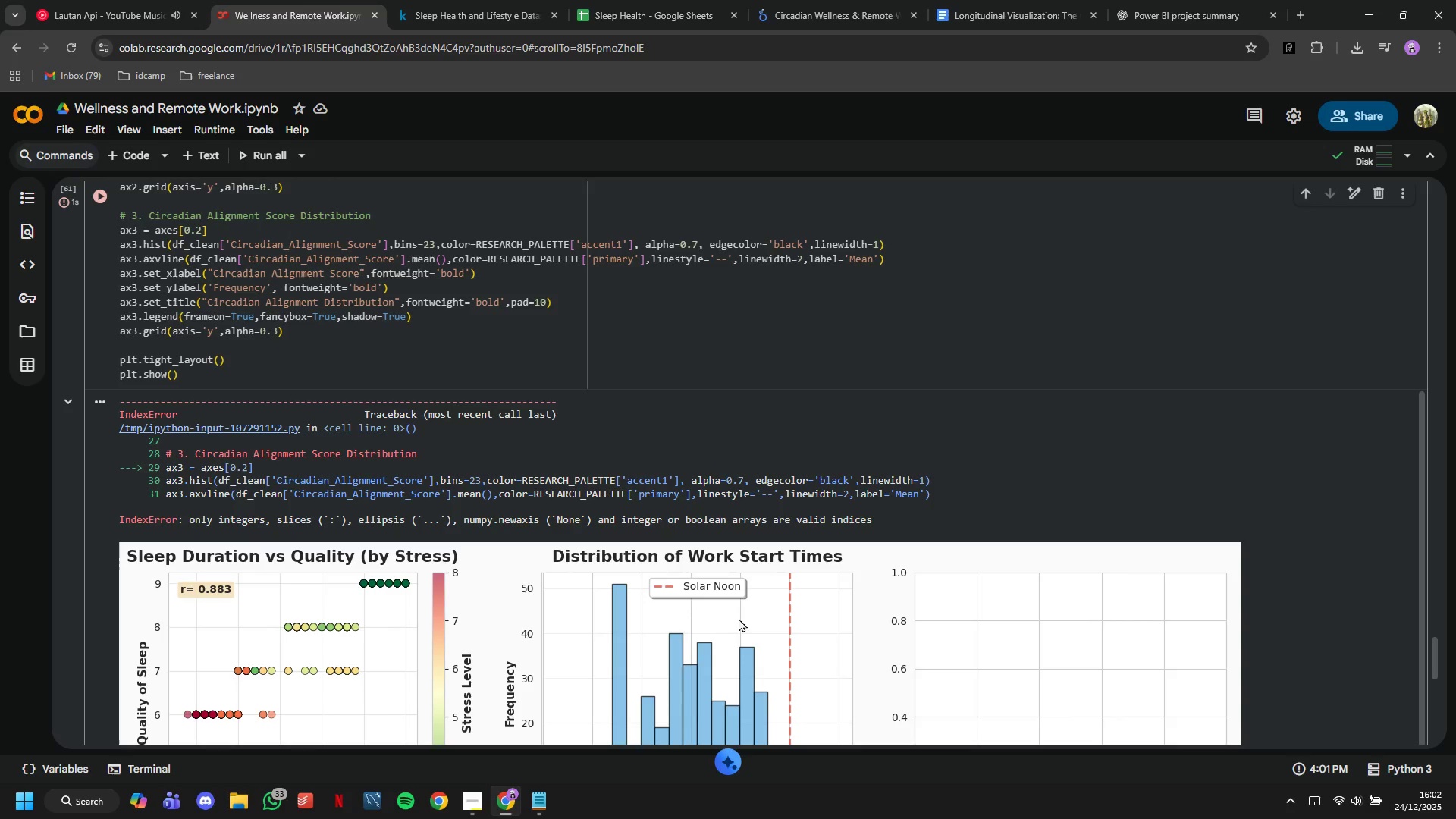 
left_click([730, 762])
 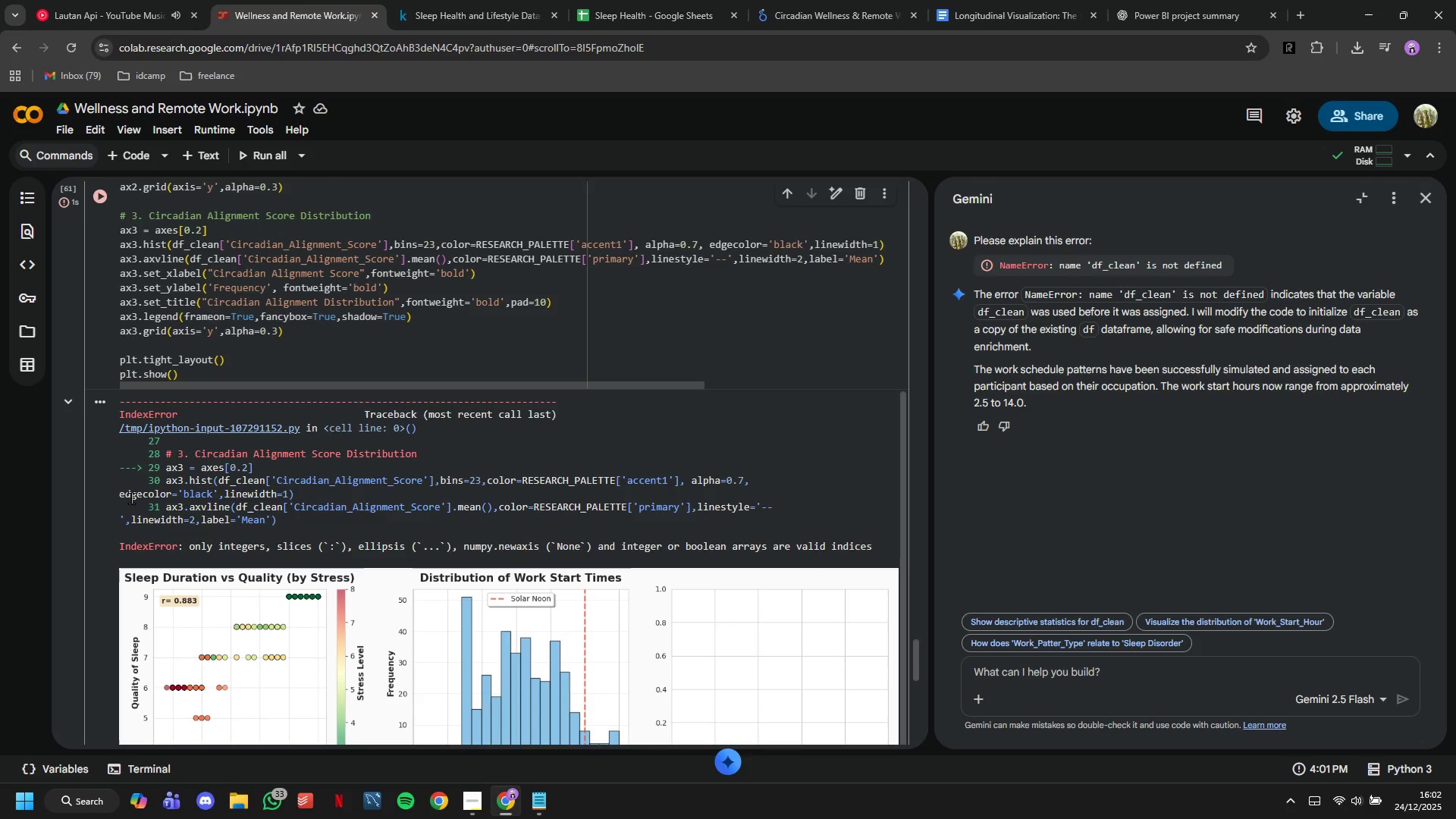 
left_click_drag(start_coordinate=[148, 447], to_coordinate=[898, 545])
 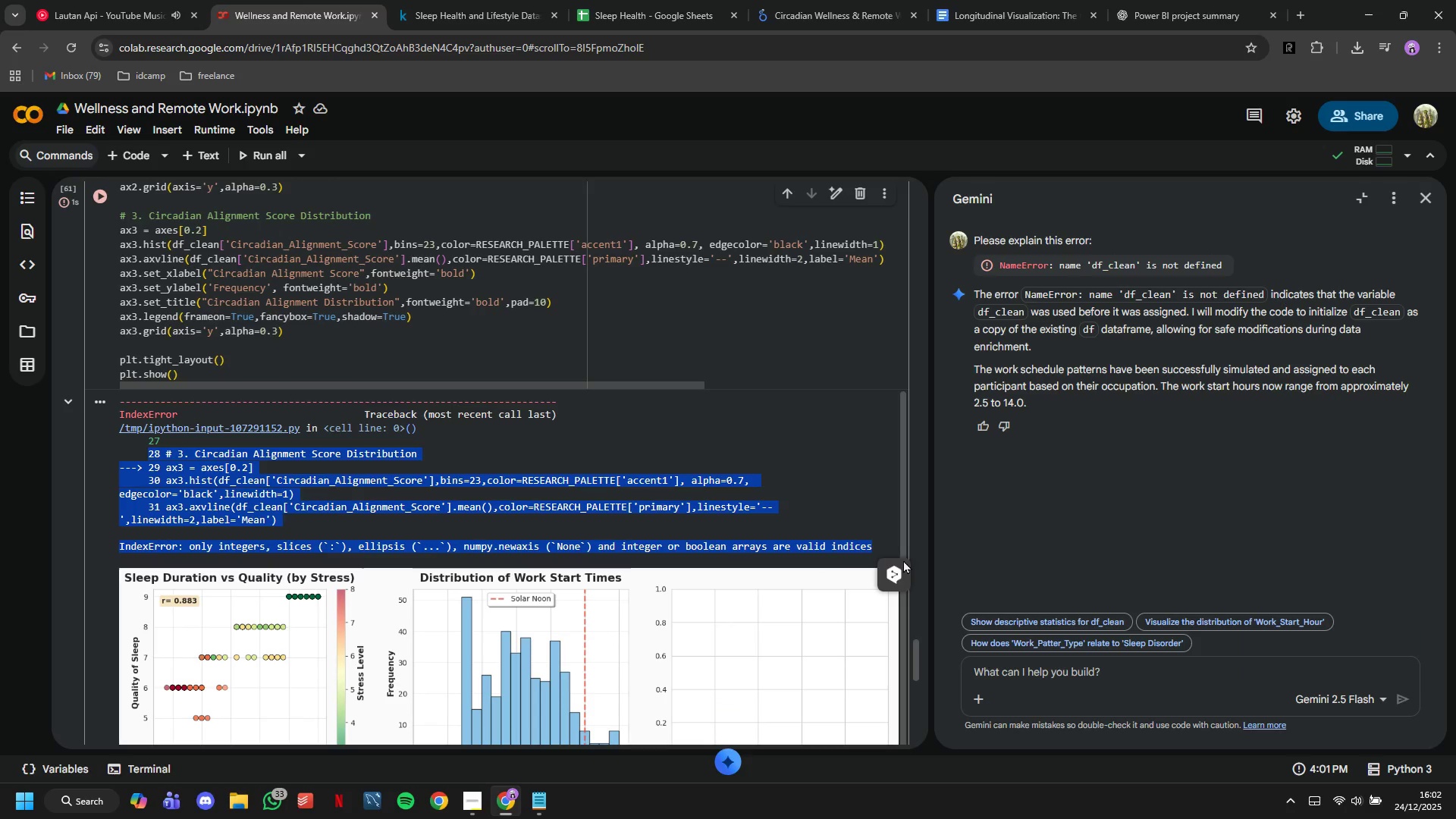 
key(Control+C)
 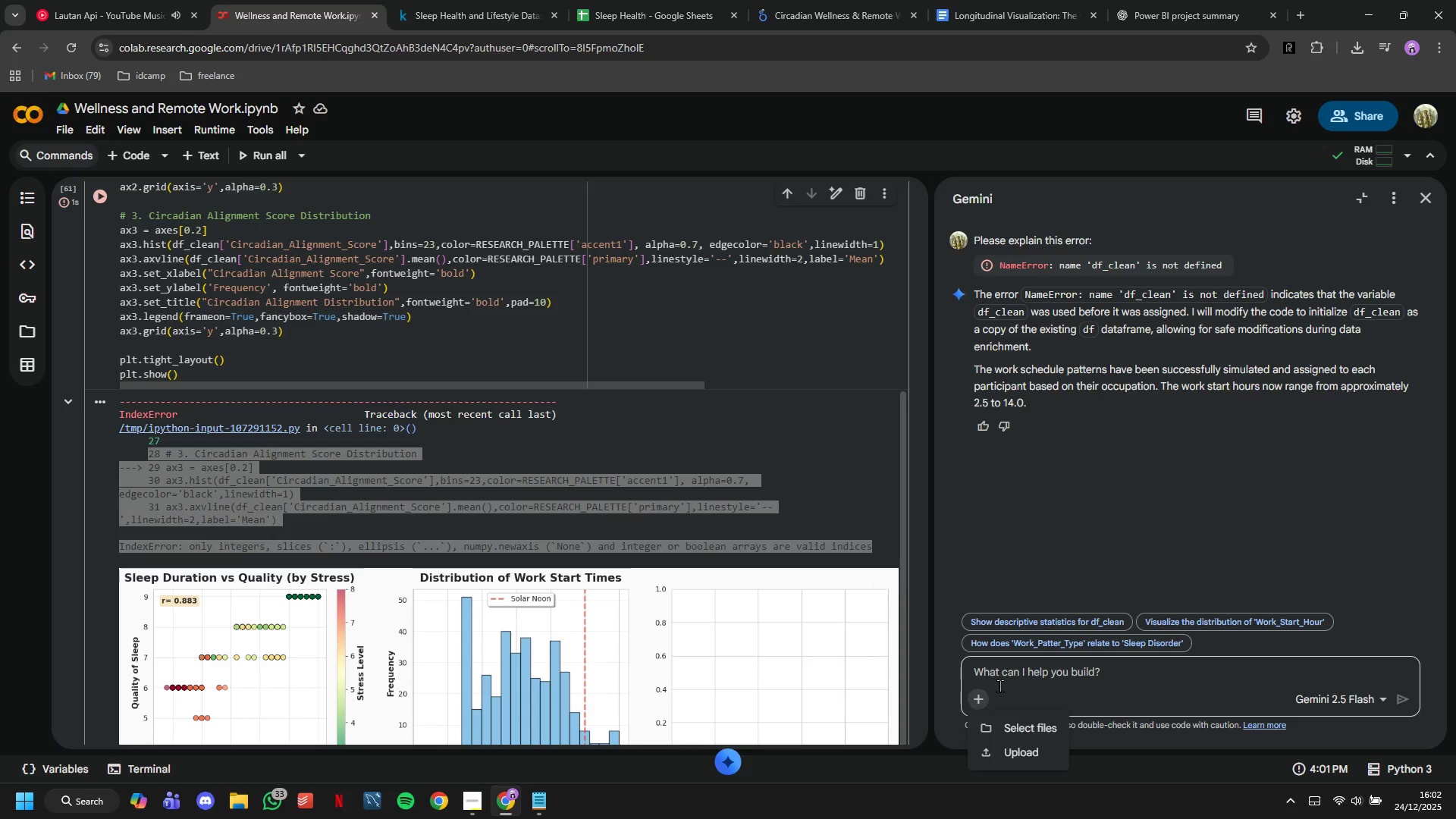 
double_click([1000, 681])
 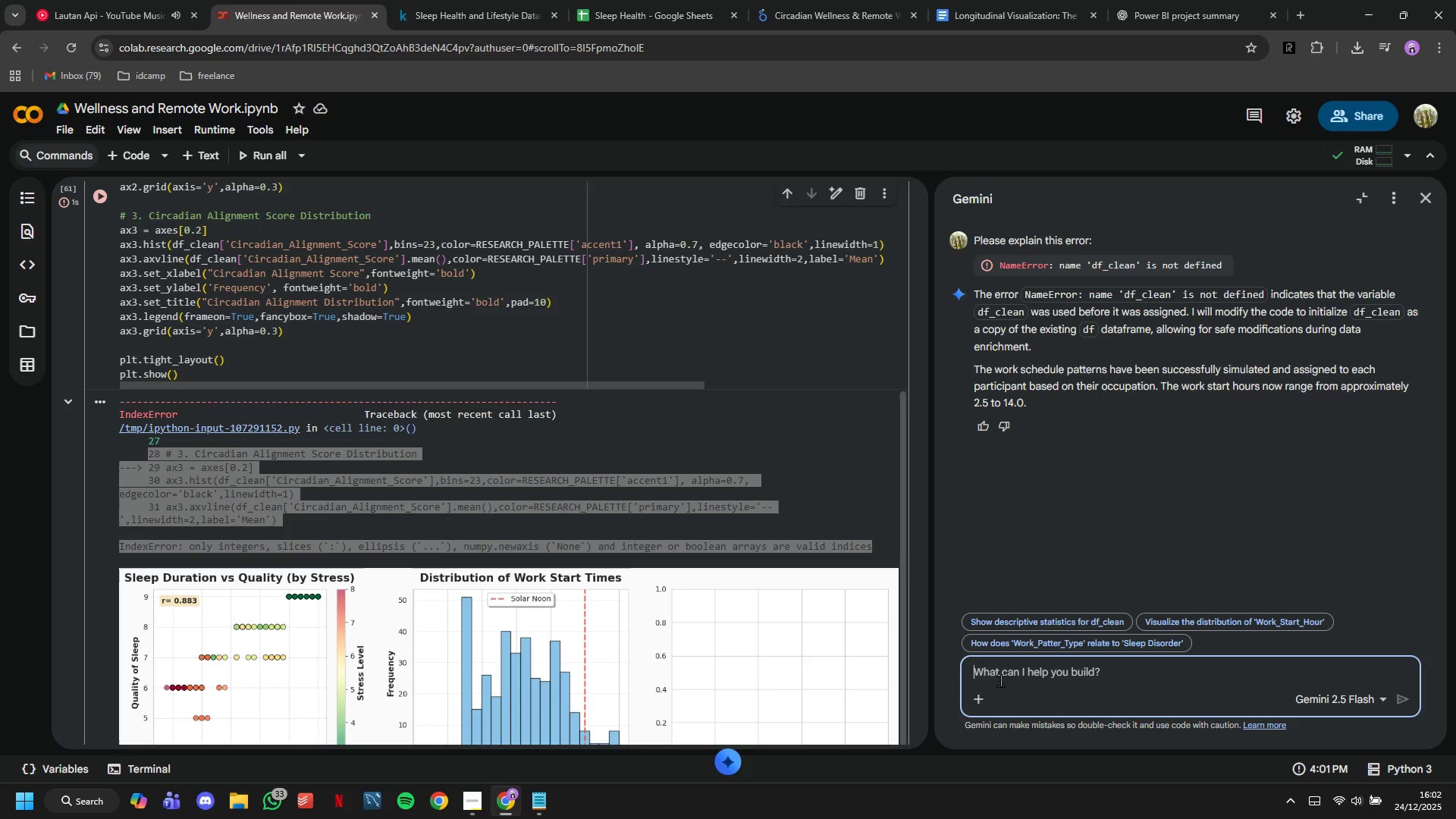 
key(Control+V)
 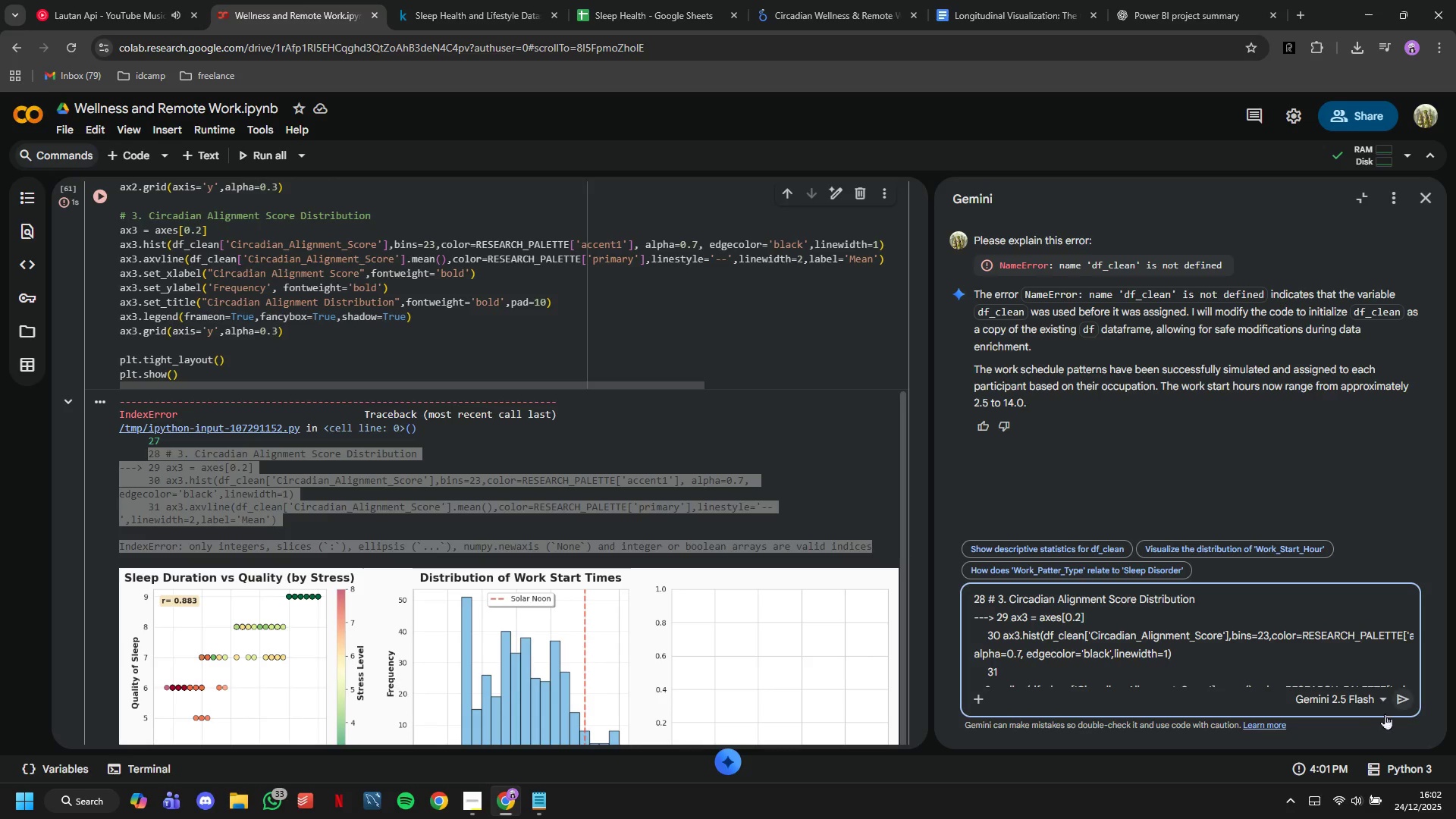 
left_click([1398, 698])
 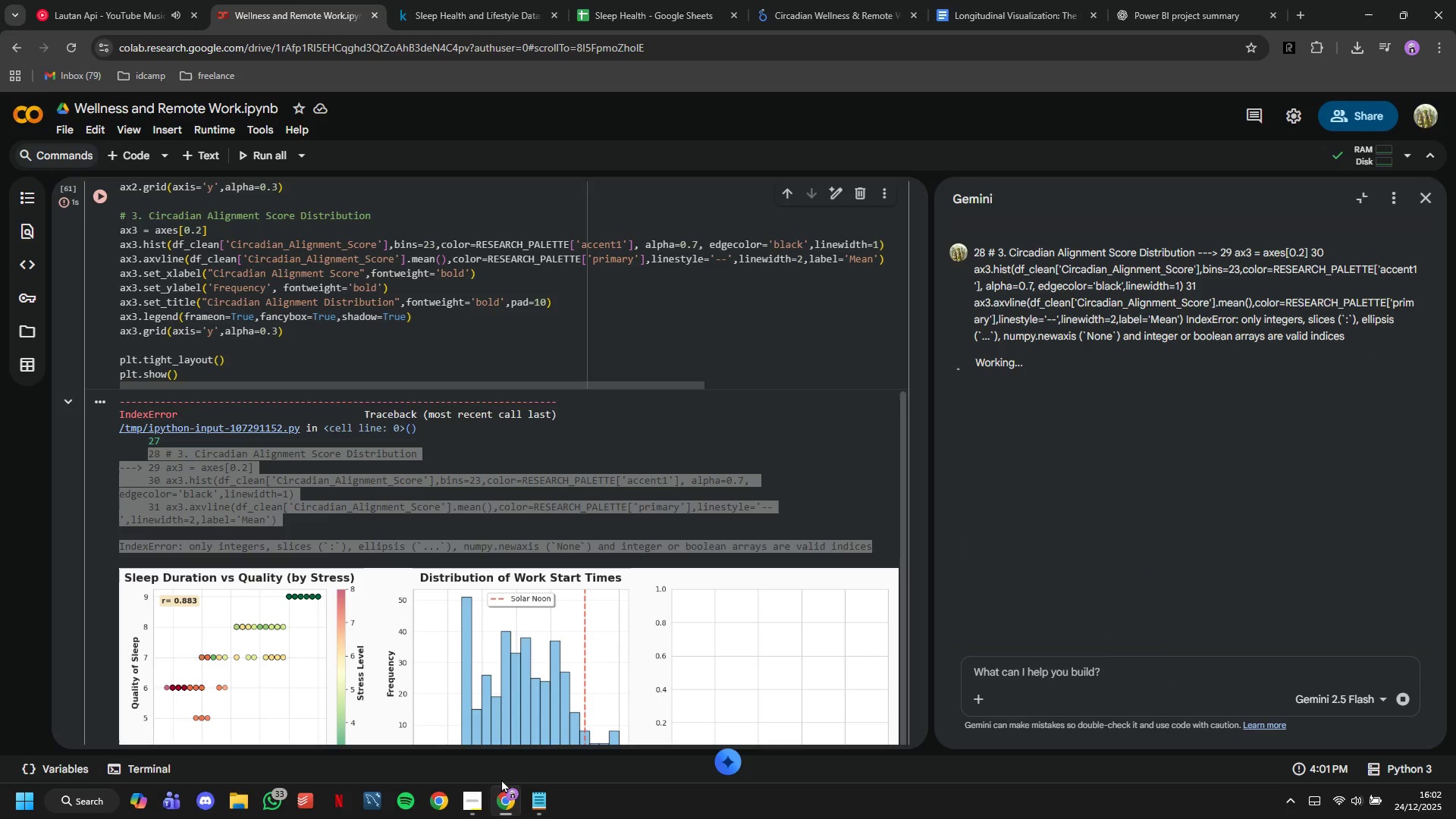 
left_click([464, 803])
 